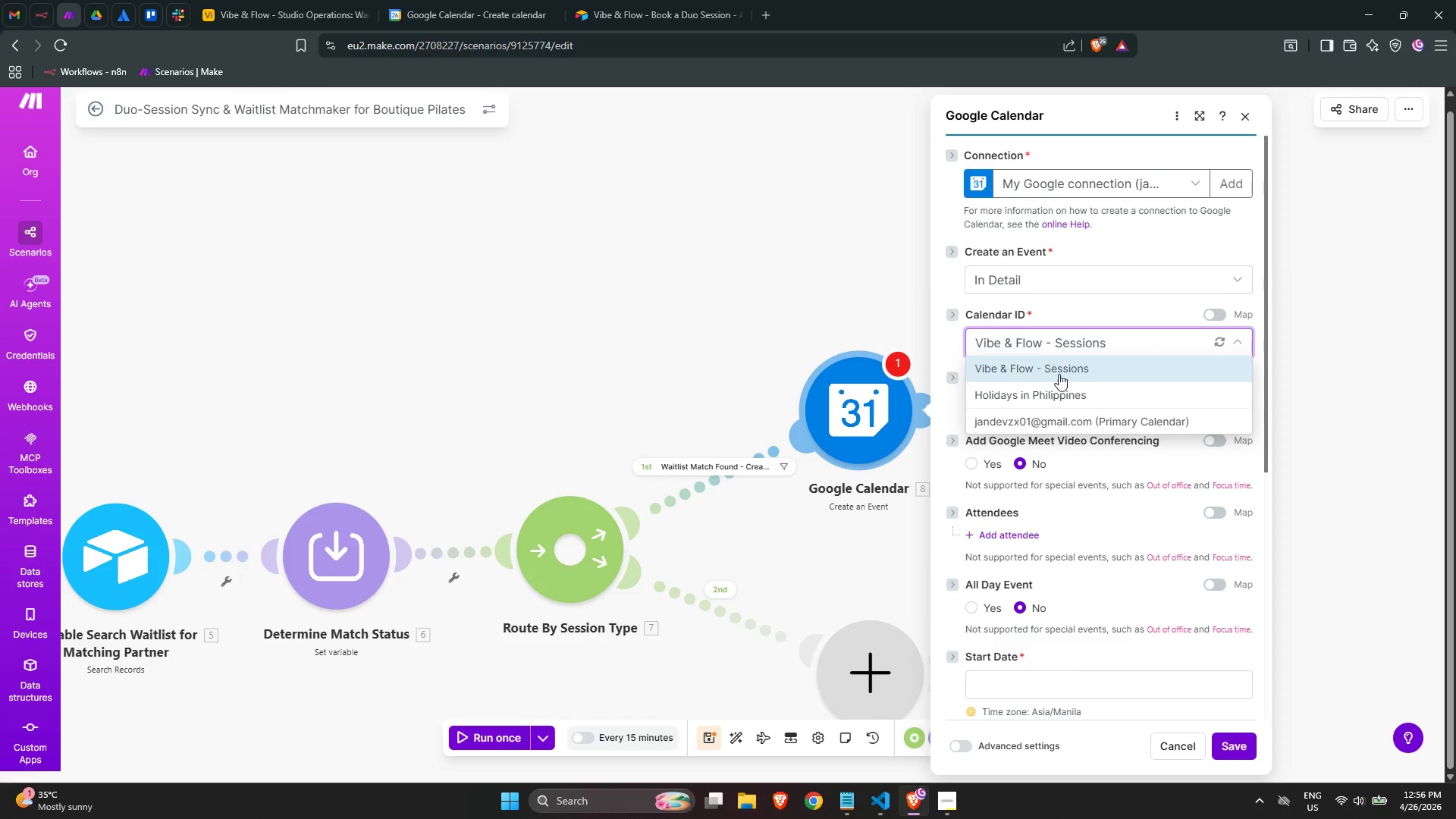 
left_click([1059, 369])
 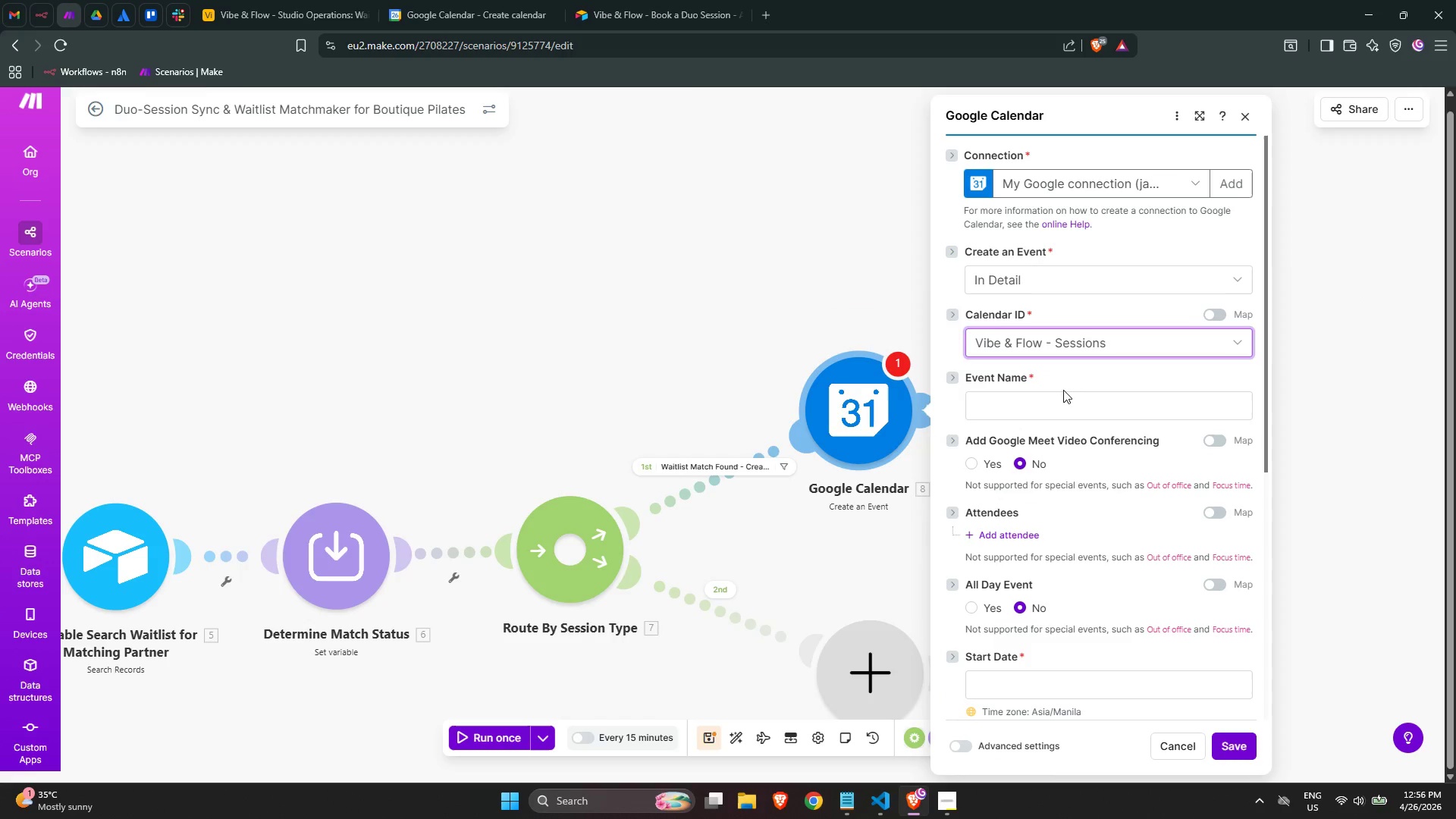 
left_click([1067, 394])
 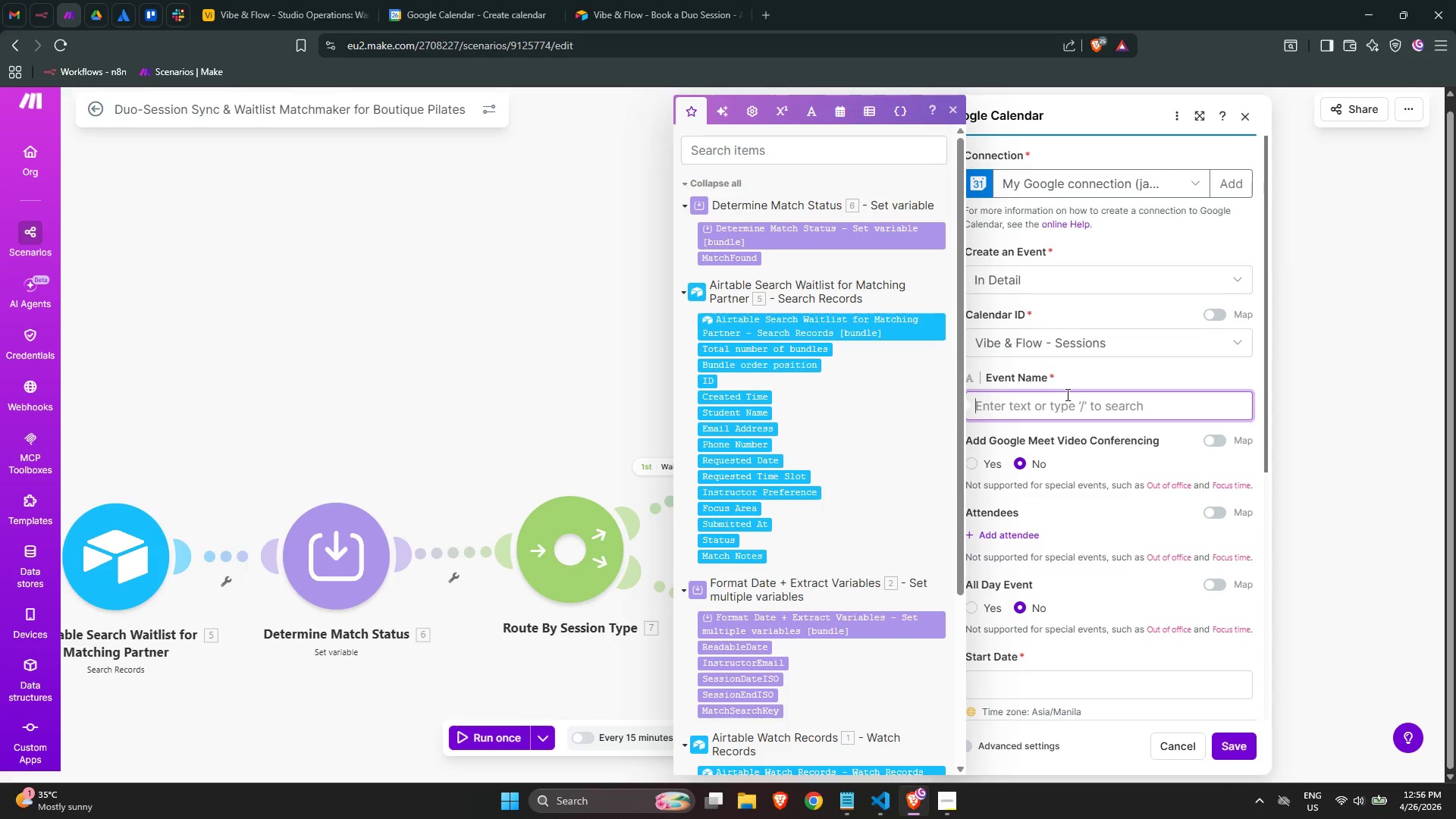 
key(V)
 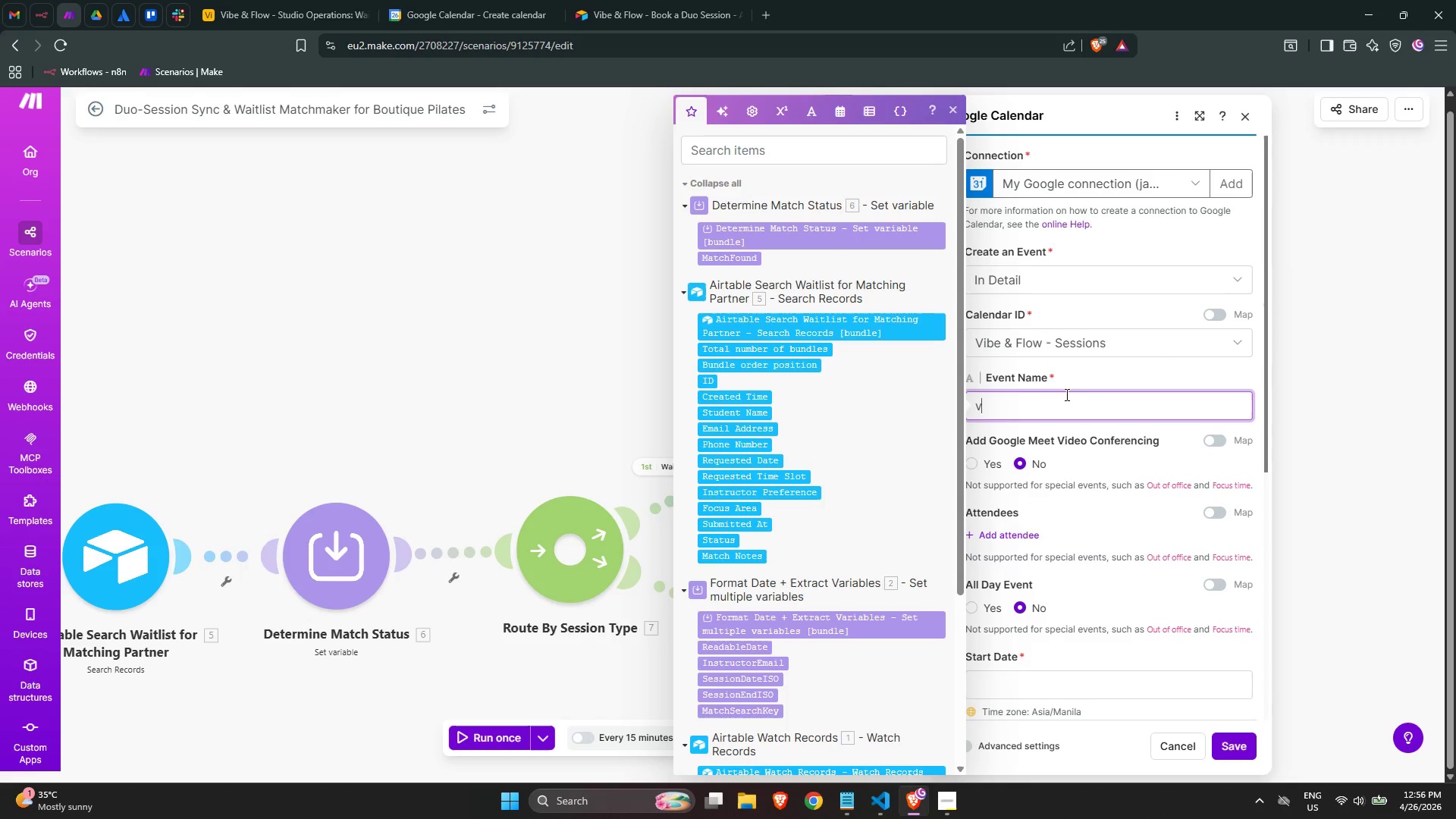 
key(Control+ControlLeft)
 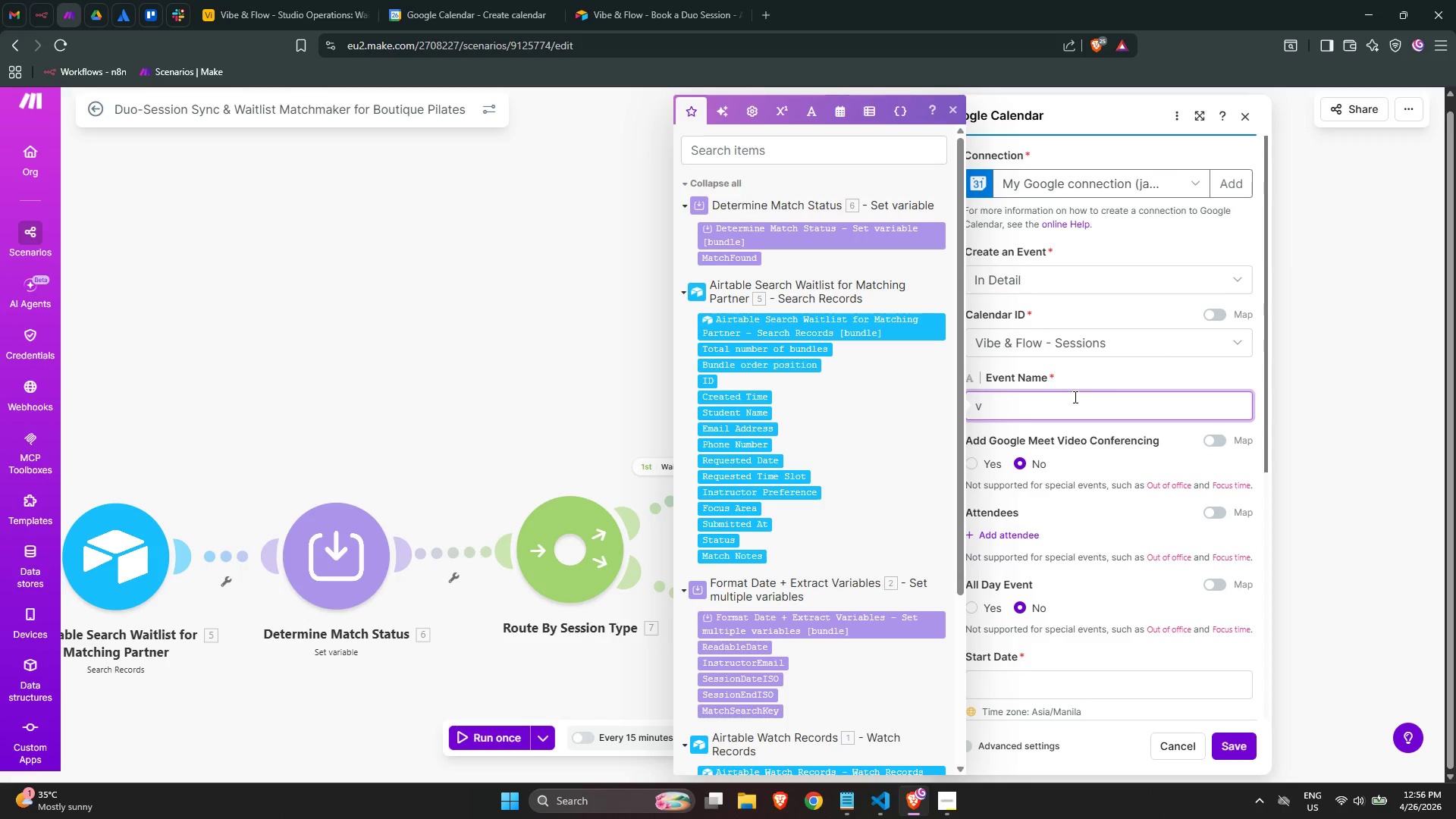 
key(Backspace)
 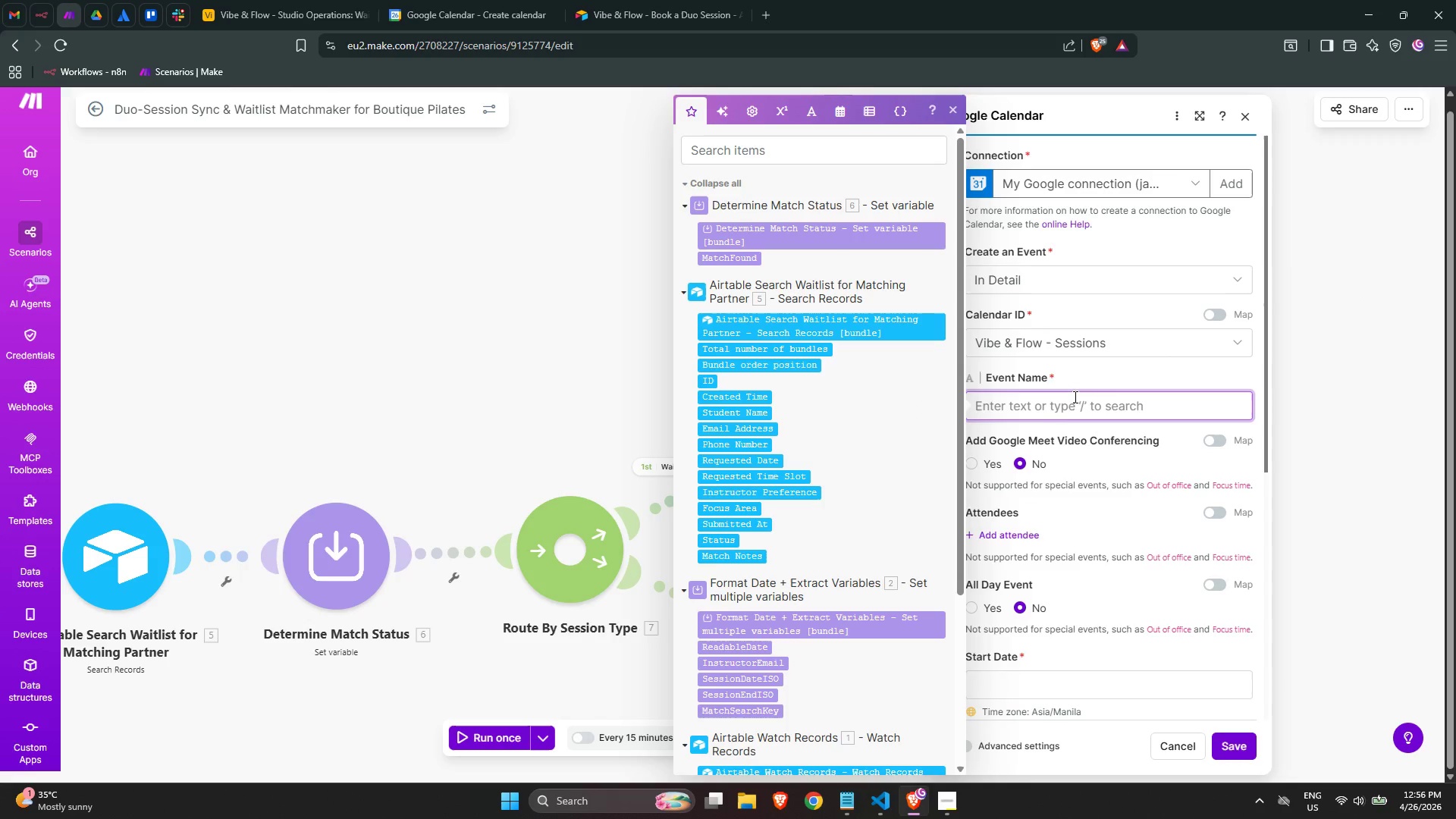 
key(Control+ControlLeft)
 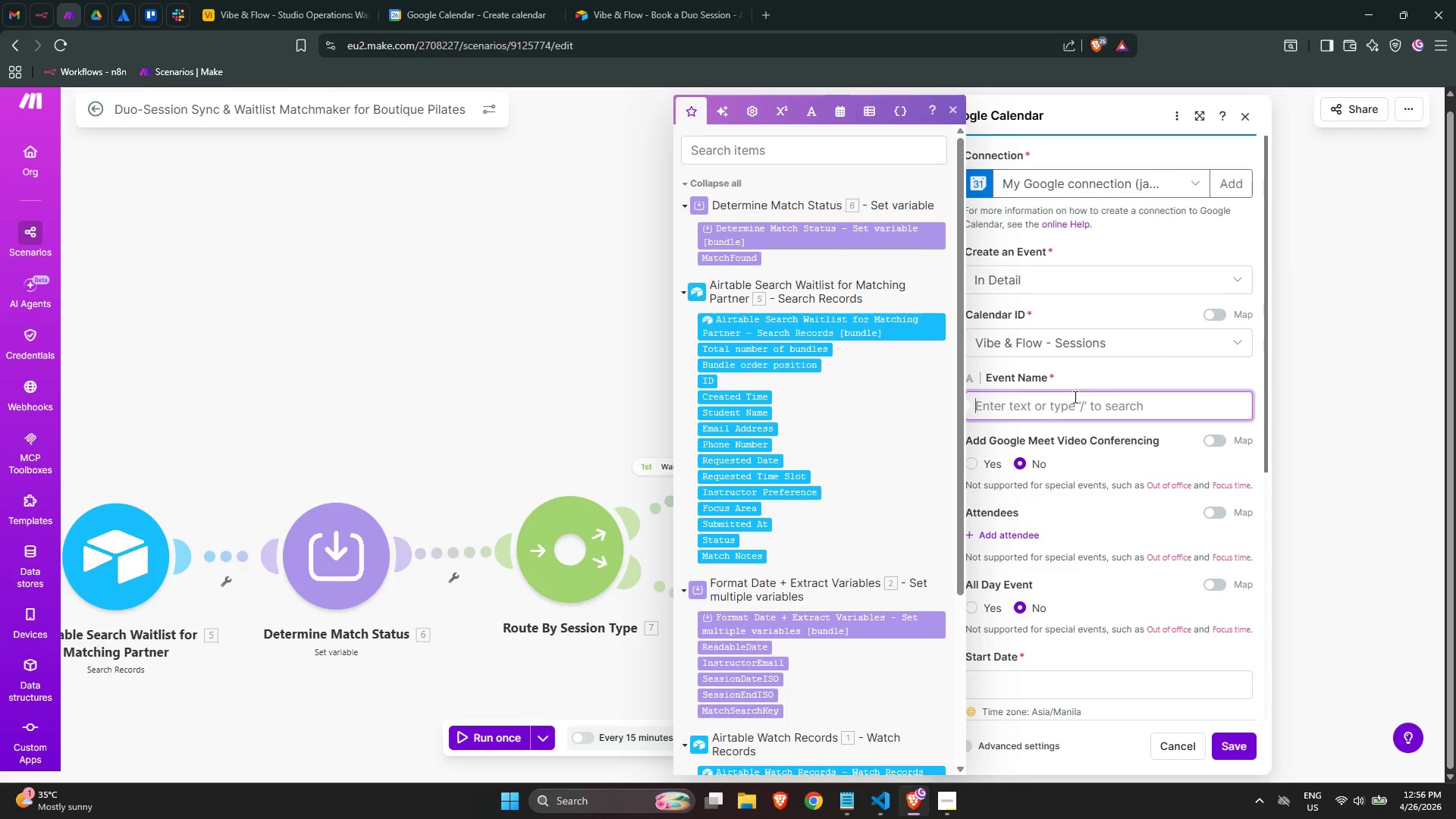 
key(Control+V)
 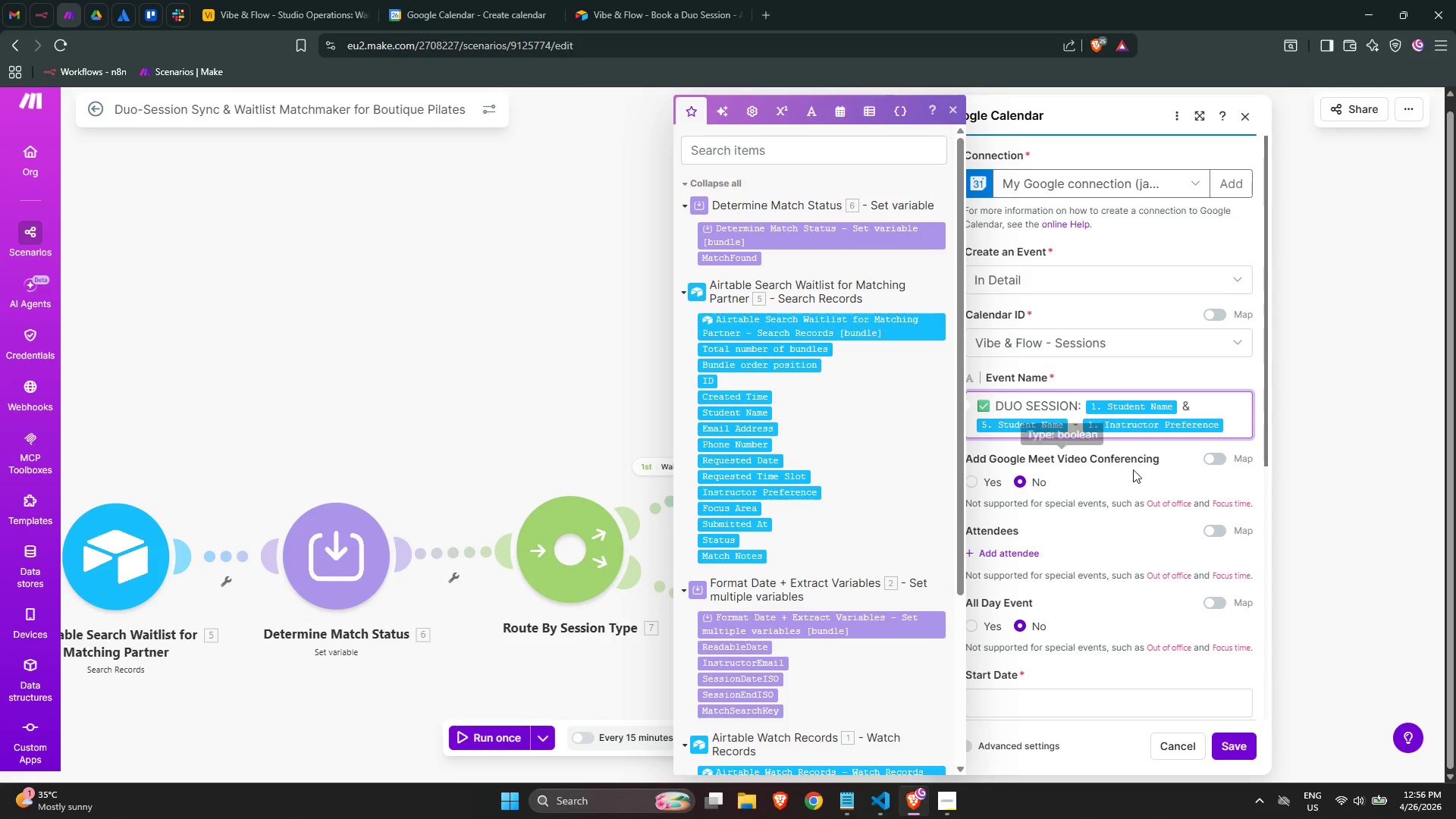 
left_click([1087, 526])
 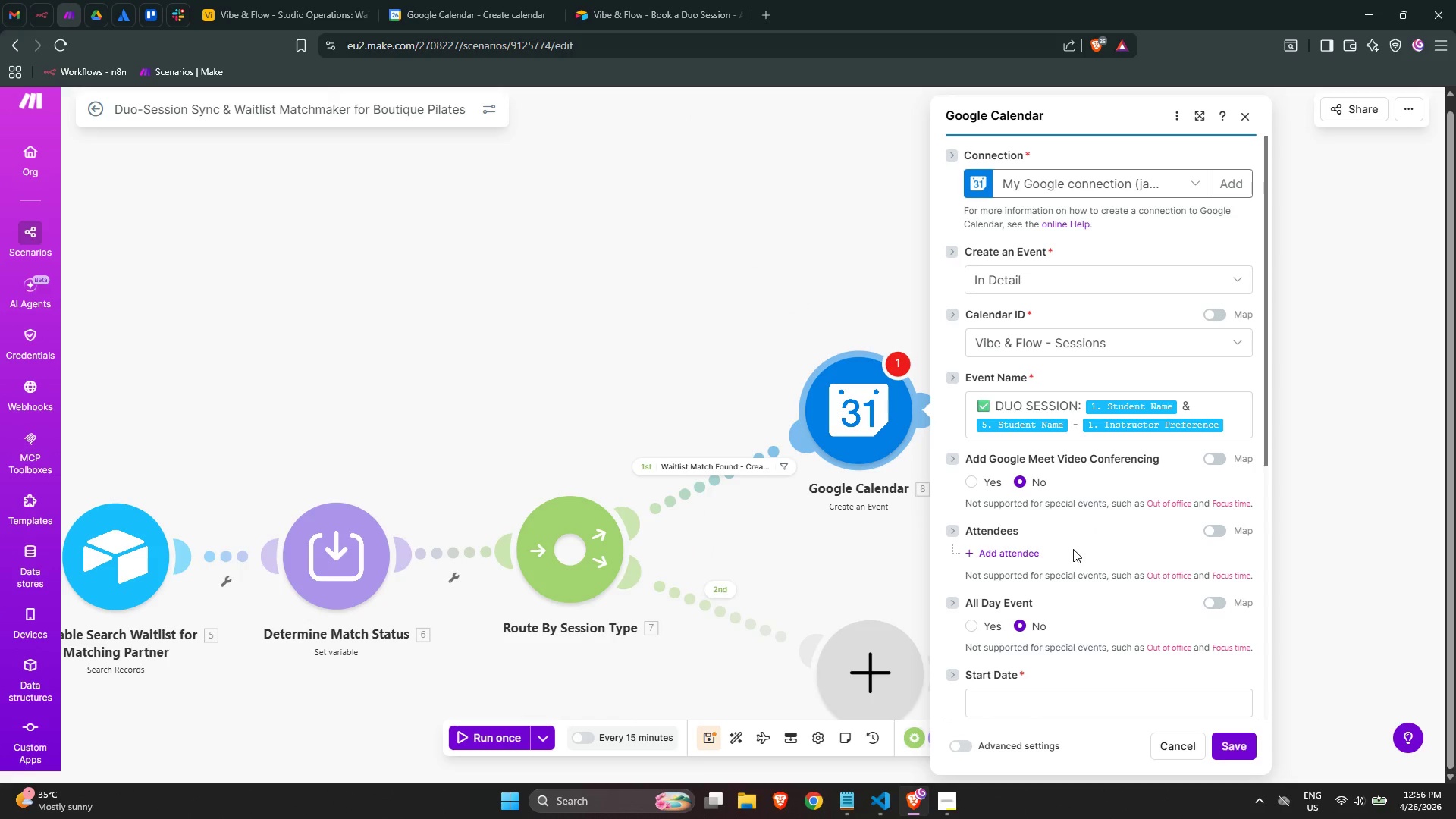 
scroll: coordinate [1068, 560], scroll_direction: down, amount: 3.0
 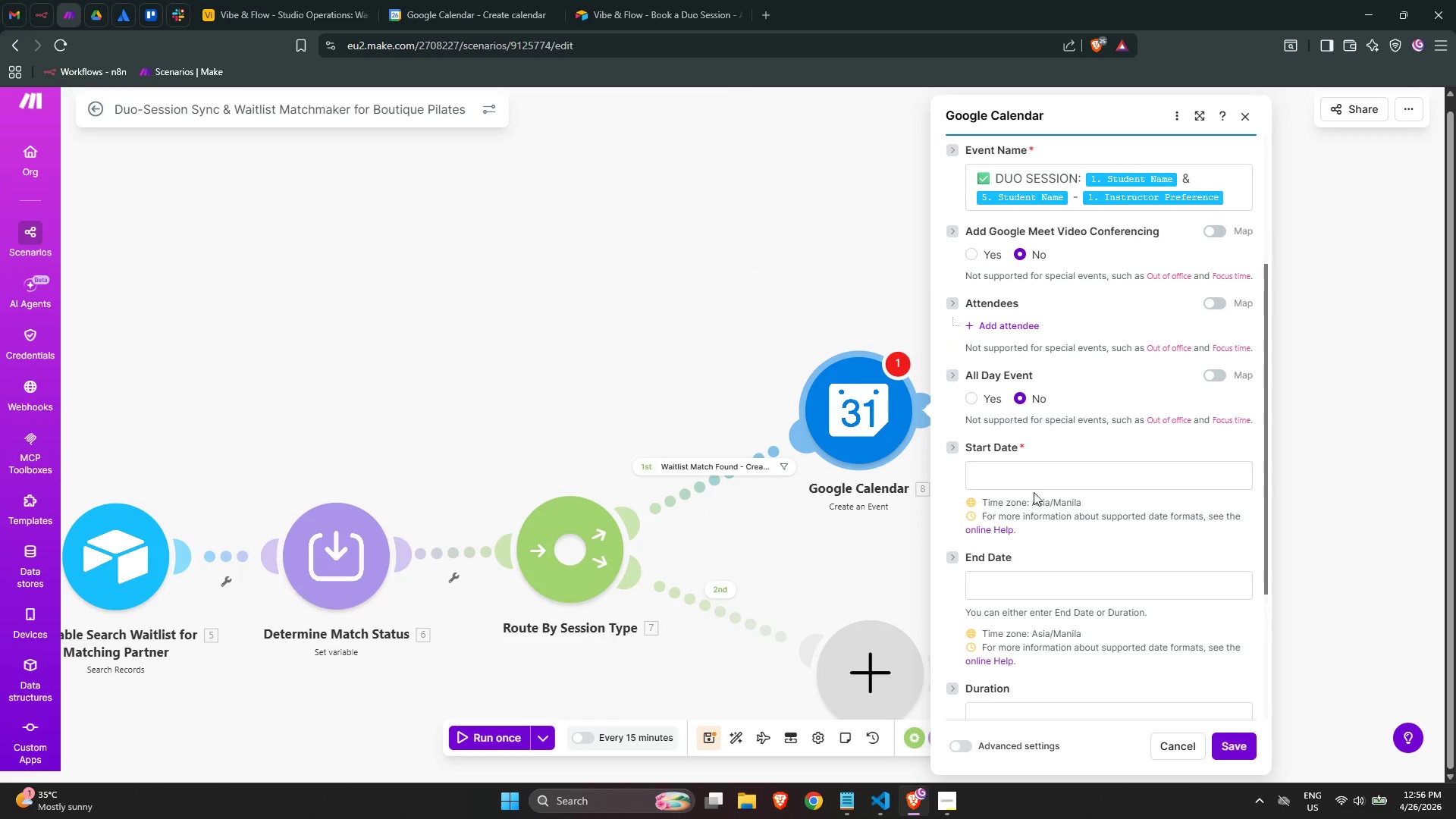 
left_click([1024, 475])
 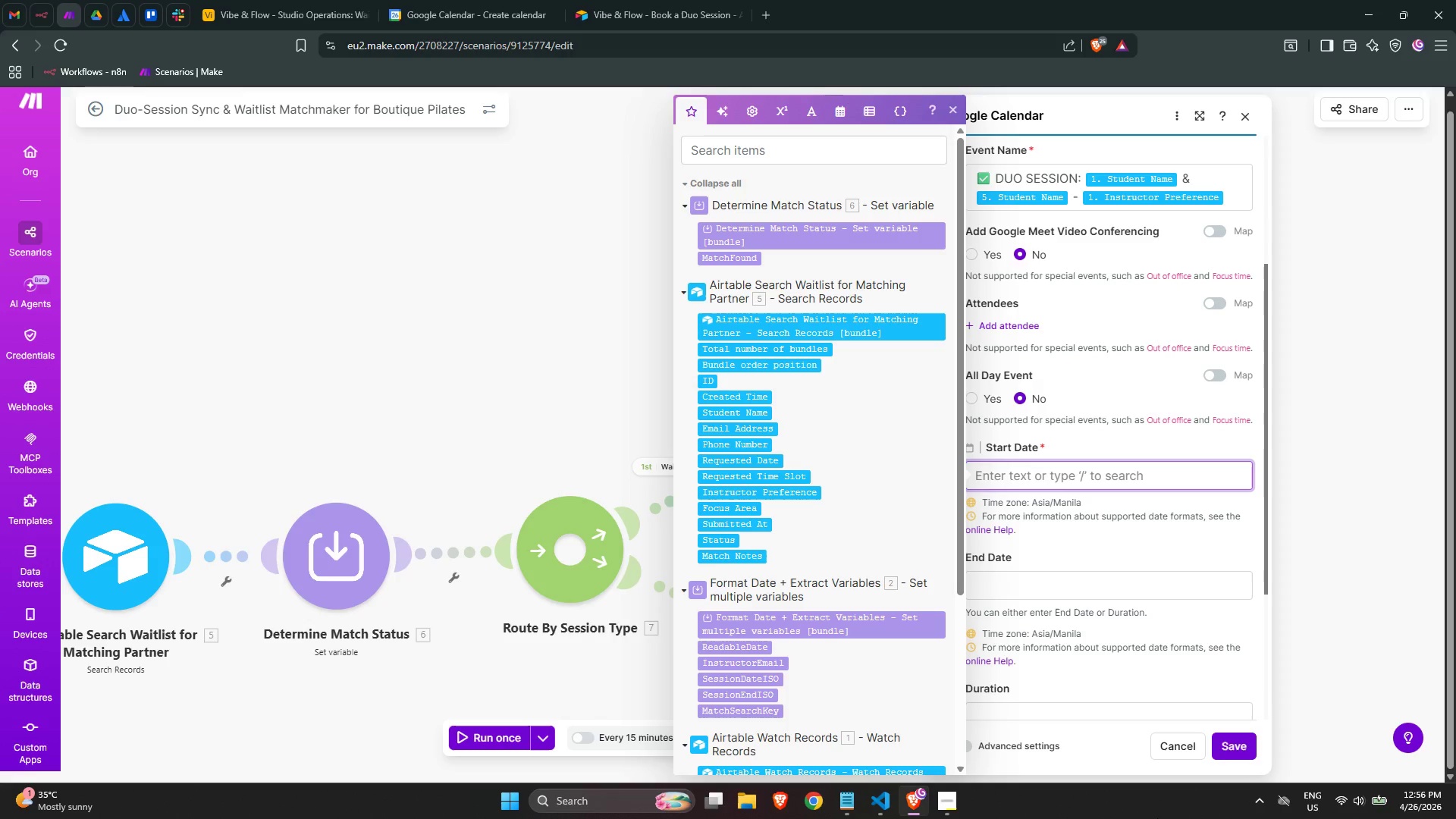 
wait(29.14)
 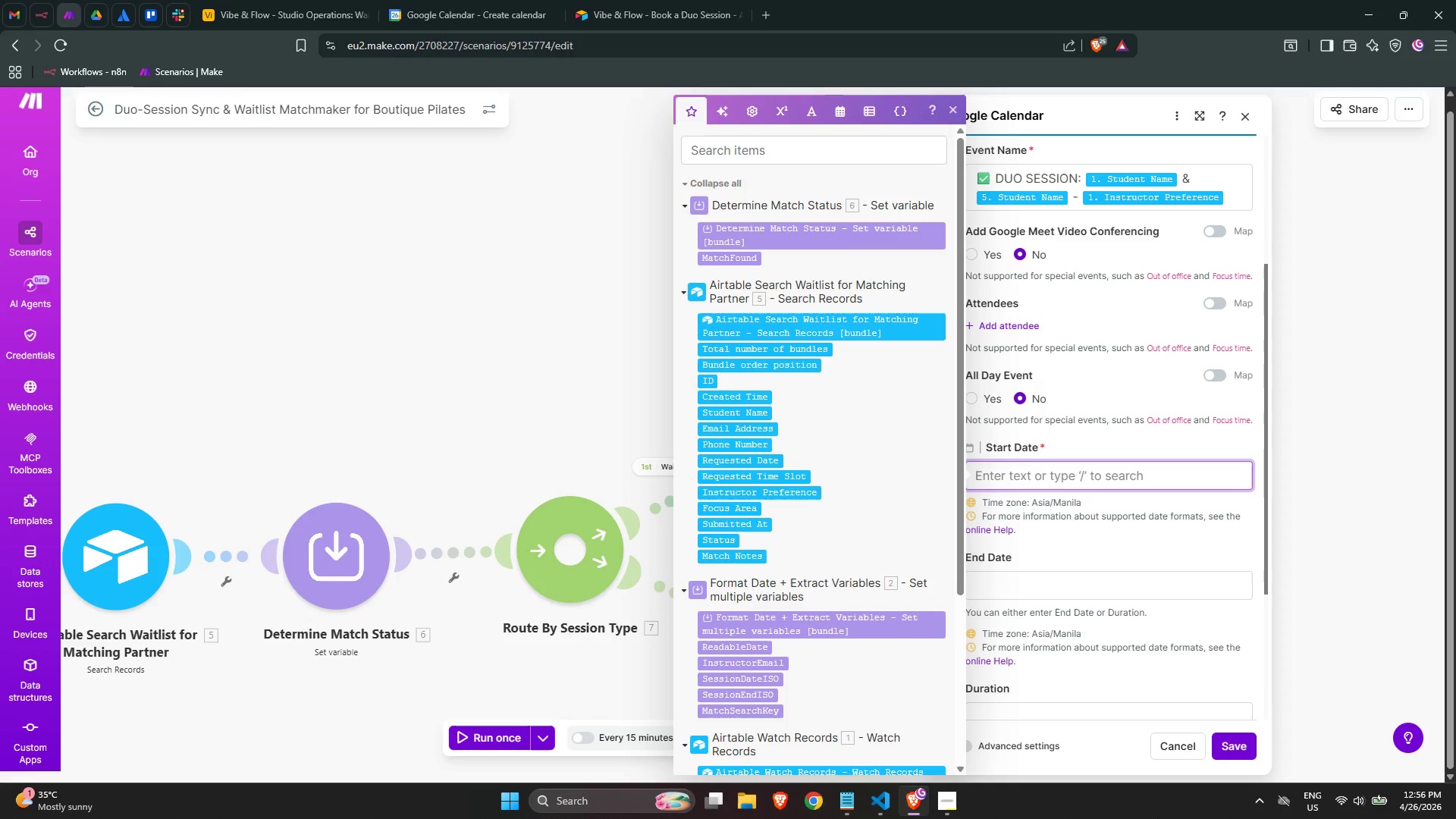 
mouse_move([764, 500])
 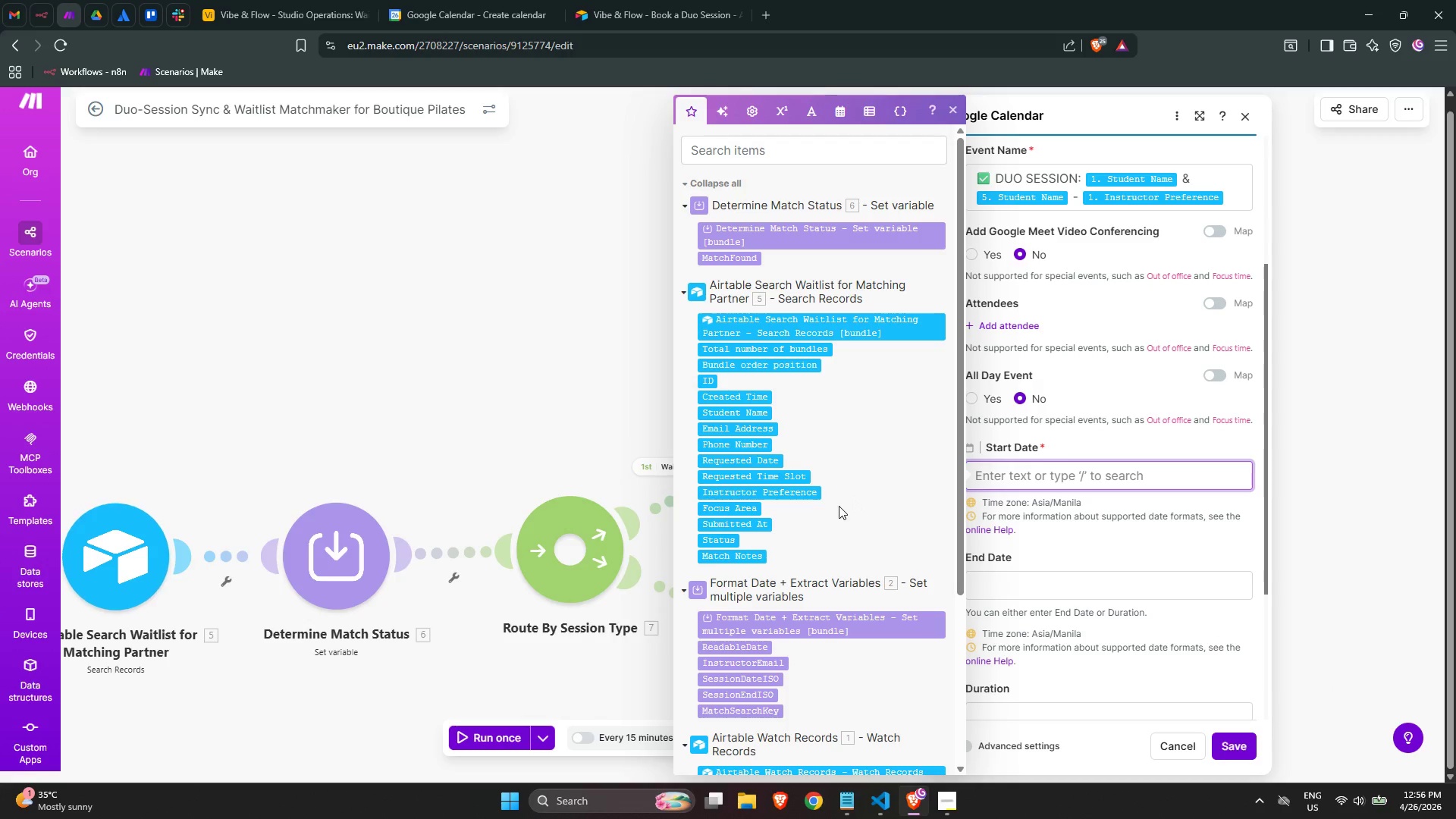 
mouse_move([786, 451])
 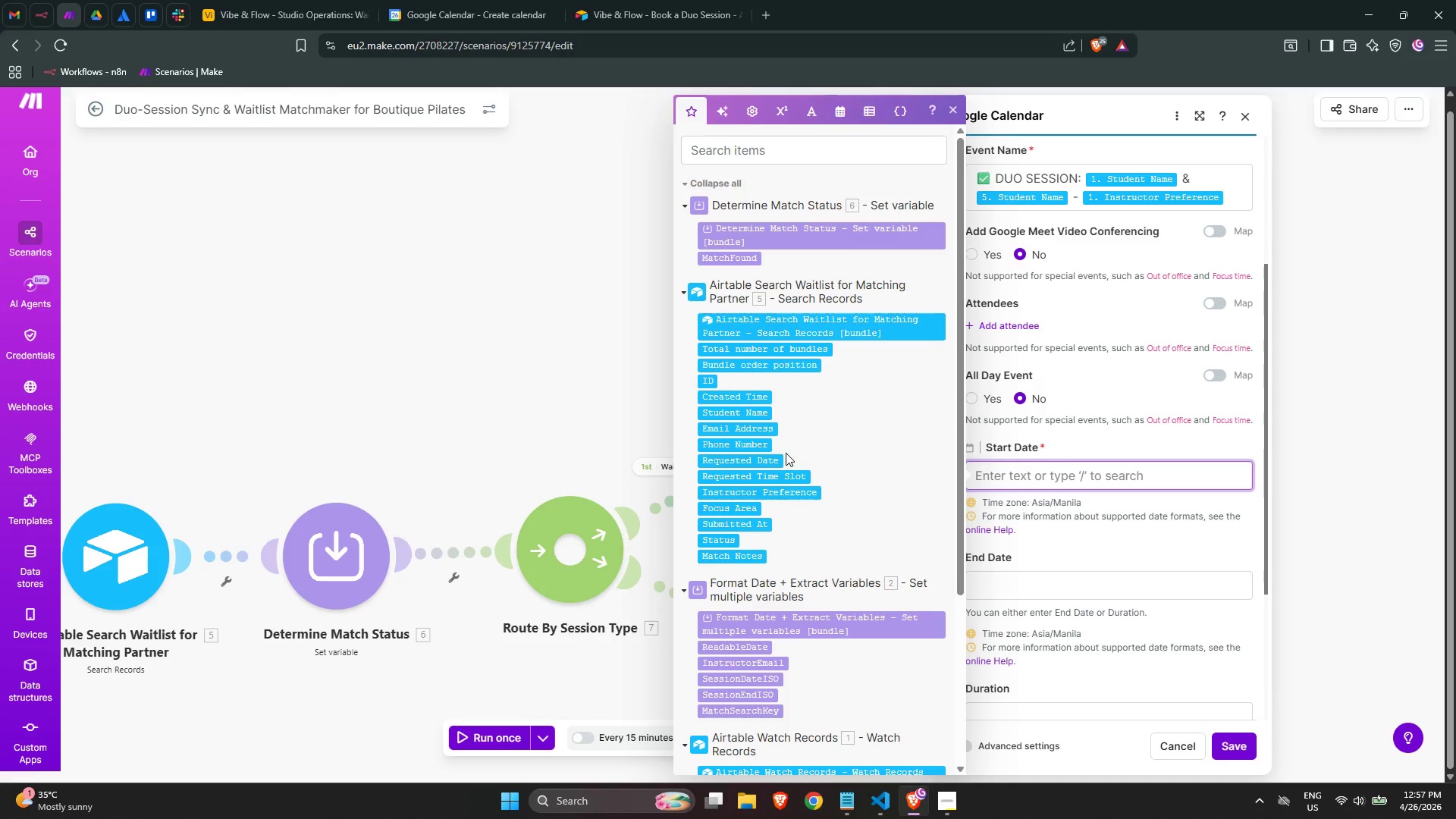 
wait(9.6)
 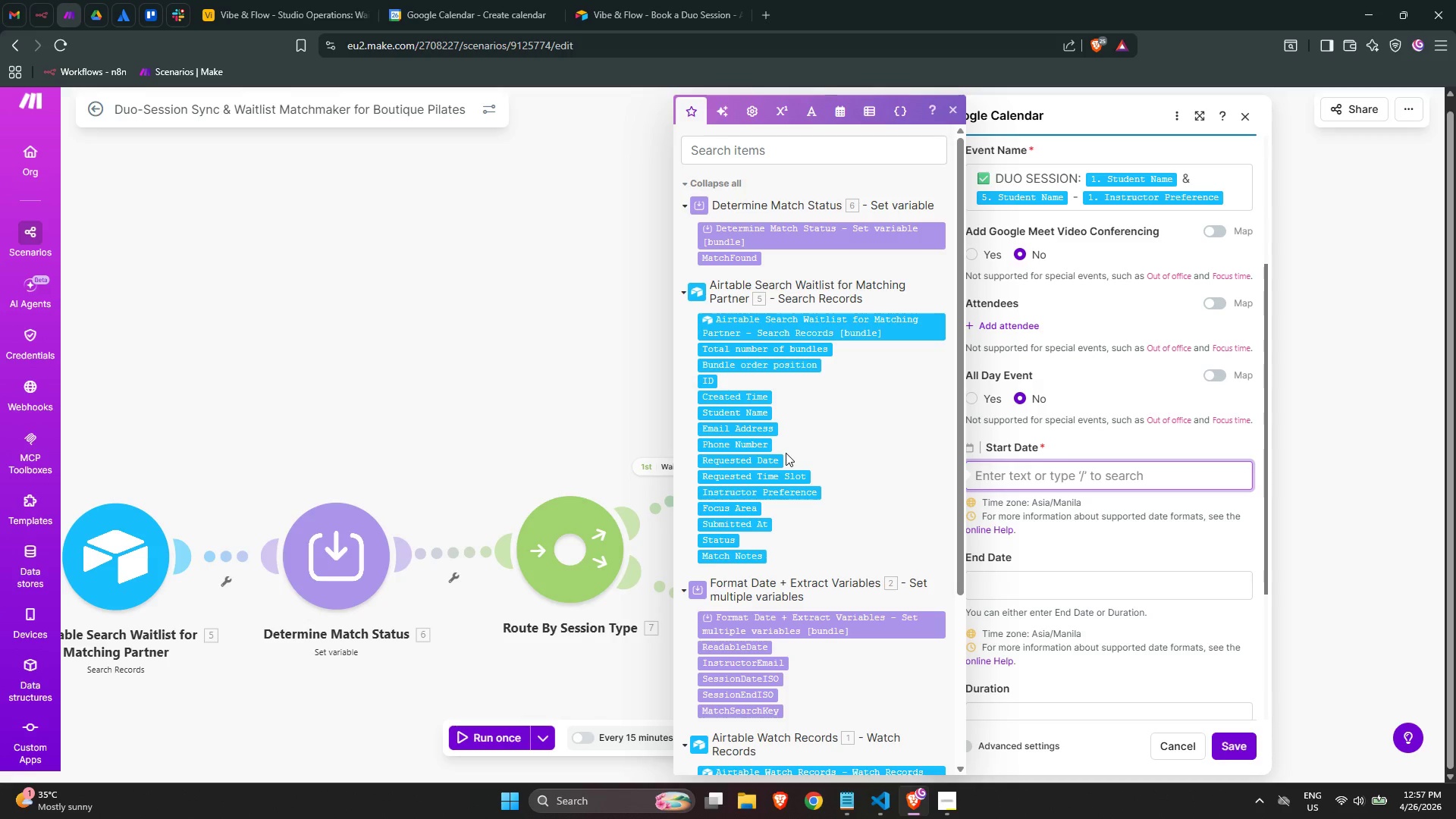 
scroll: coordinate [786, 454], scroll_direction: down, amount: 5.0
 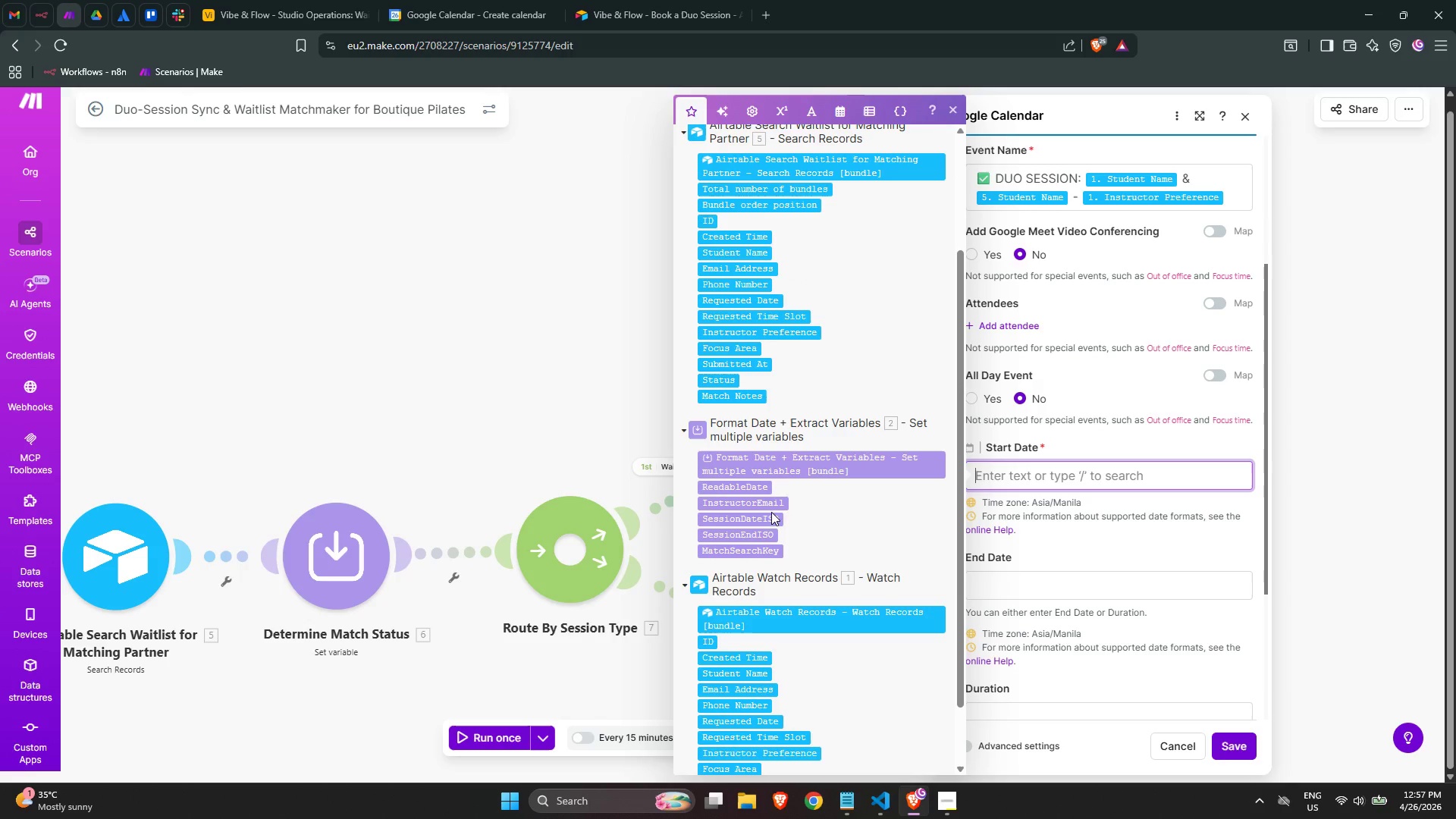 
left_click([770, 518])
 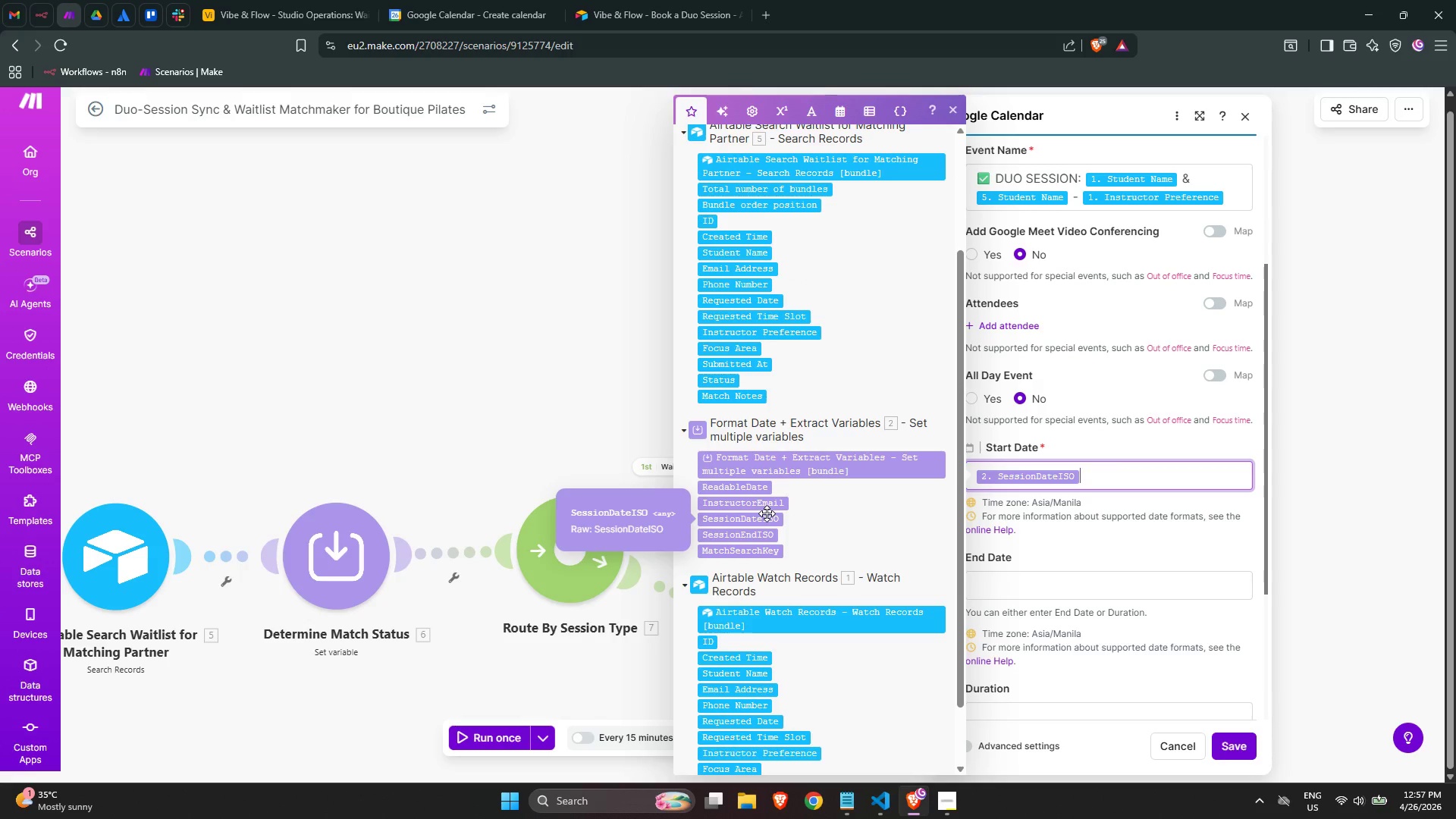 
scroll: coordinate [772, 508], scroll_direction: down, amount: 4.0
 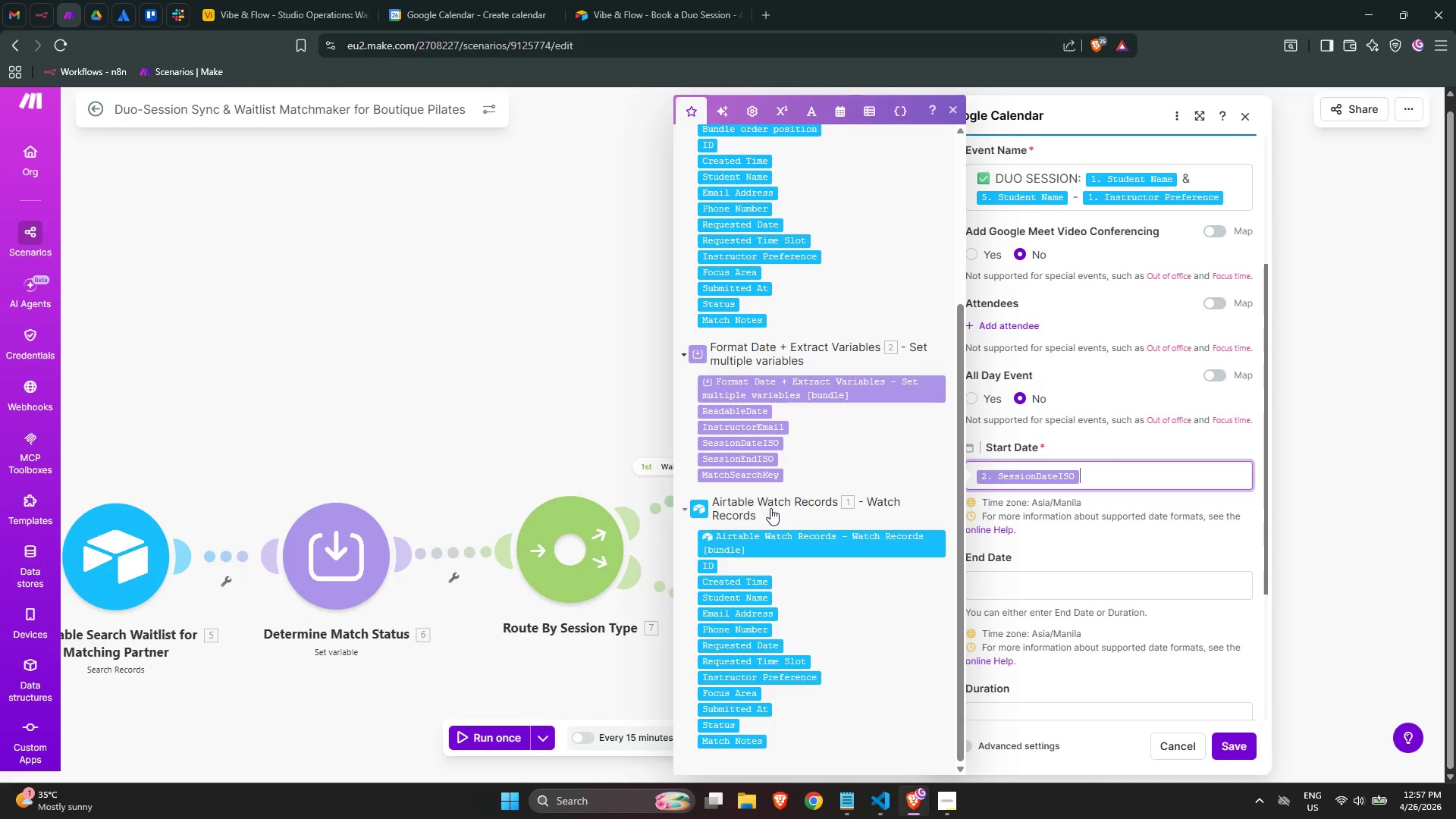 
wait(5.68)
 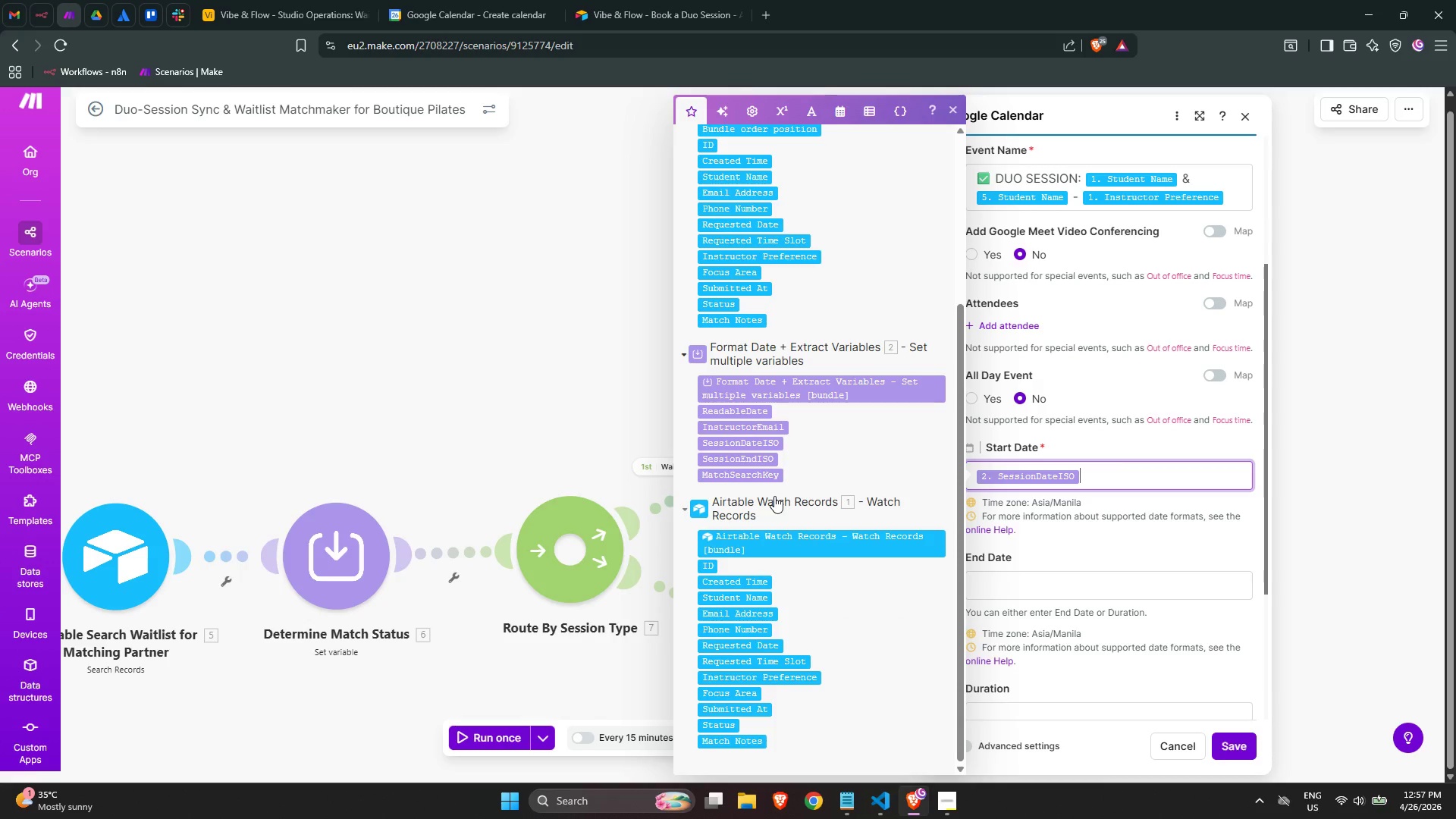 
mouse_move([760, 494])
 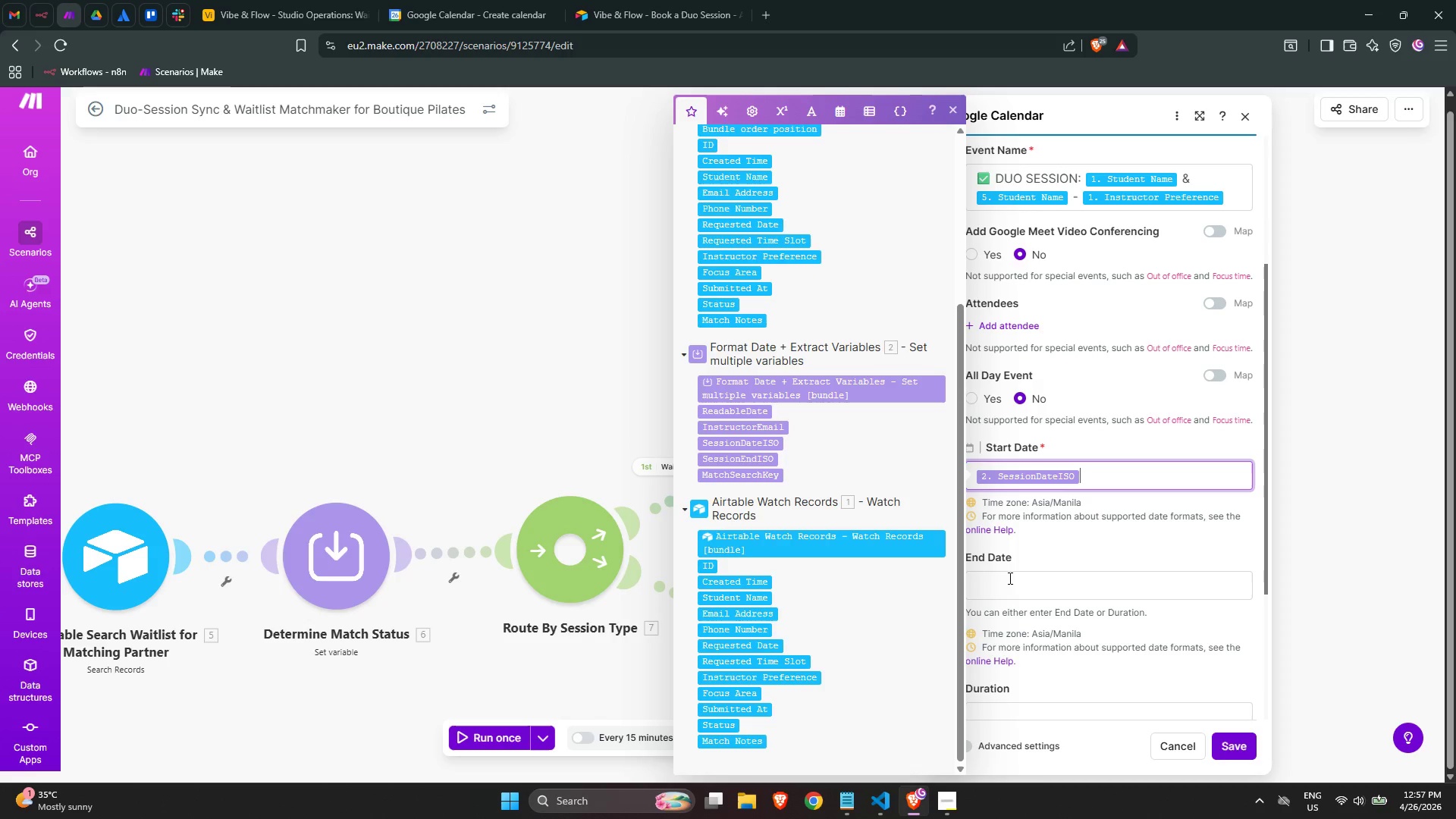 
left_click([1010, 579])
 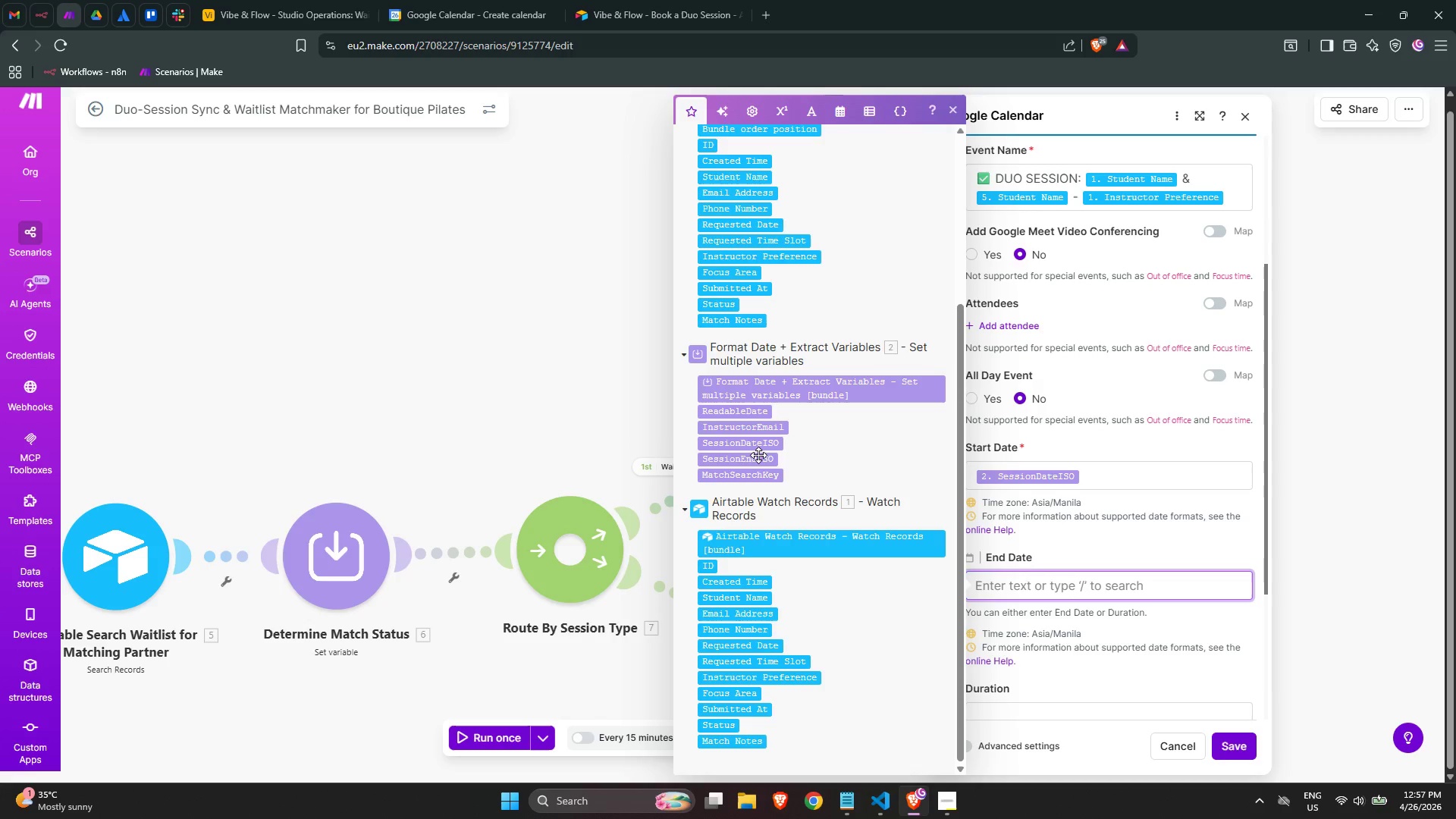 
left_click([764, 459])
 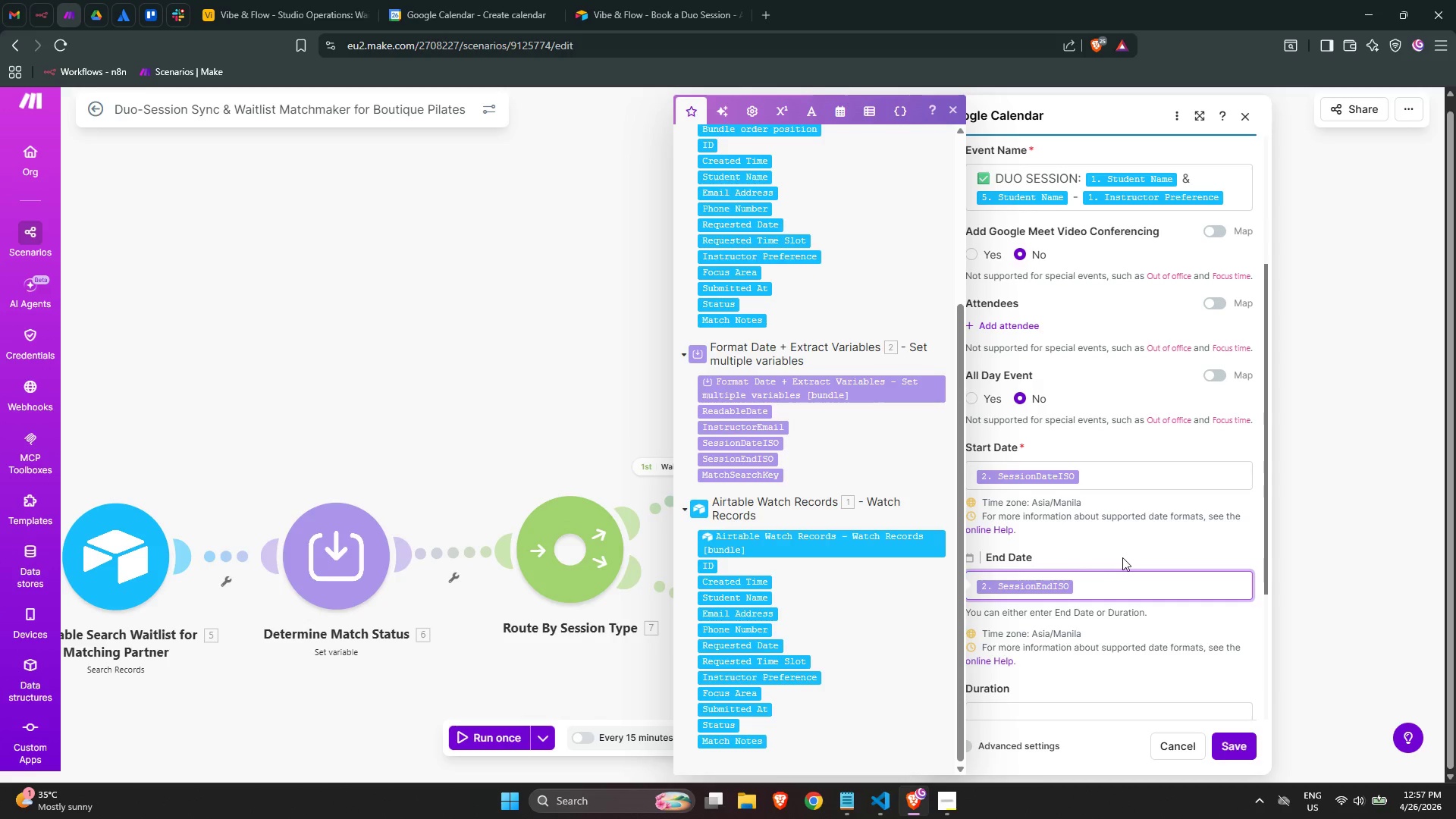 
scroll: coordinate [1091, 641], scroll_direction: down, amount: 7.0
 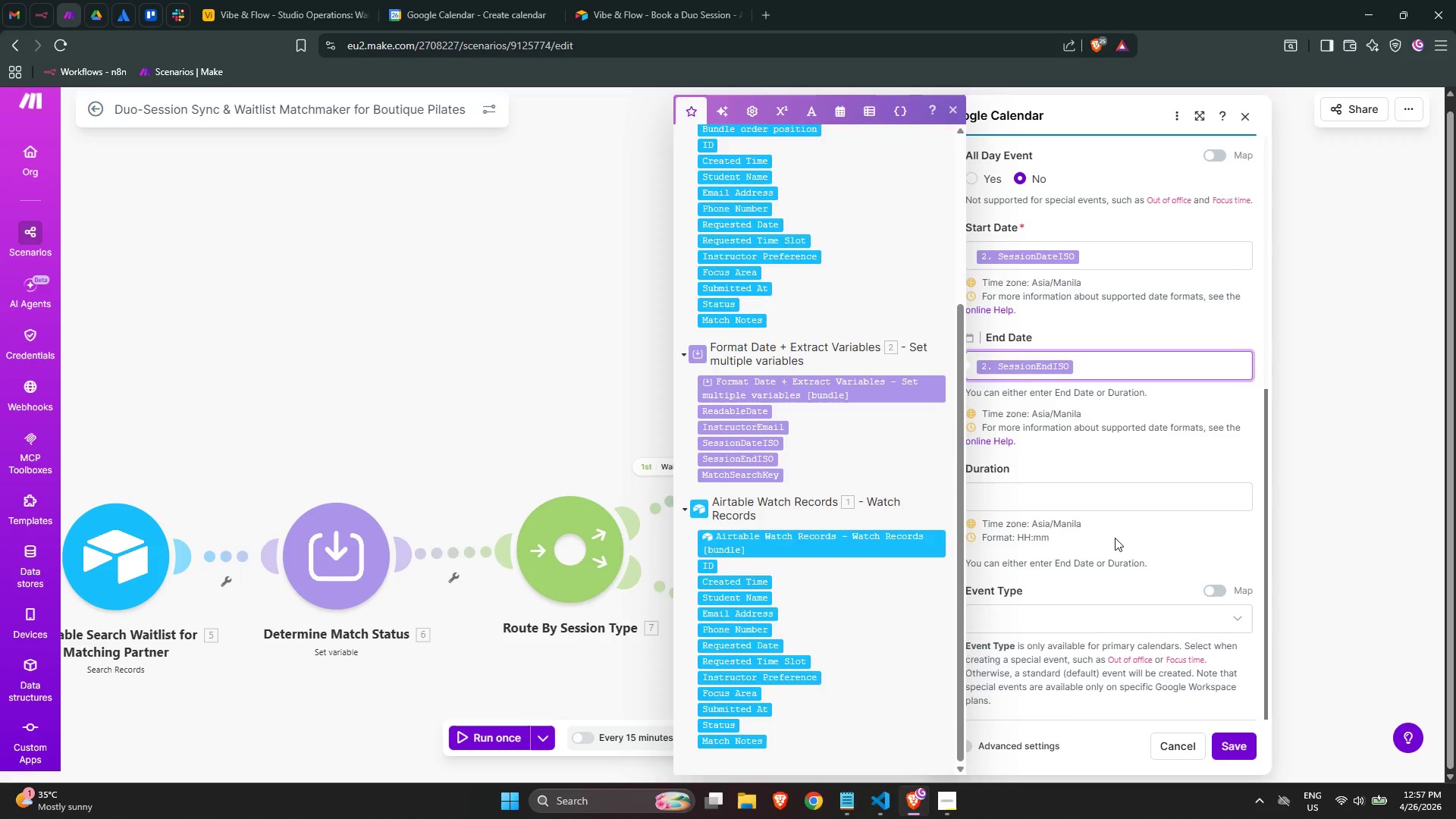 
left_click([1116, 537])
 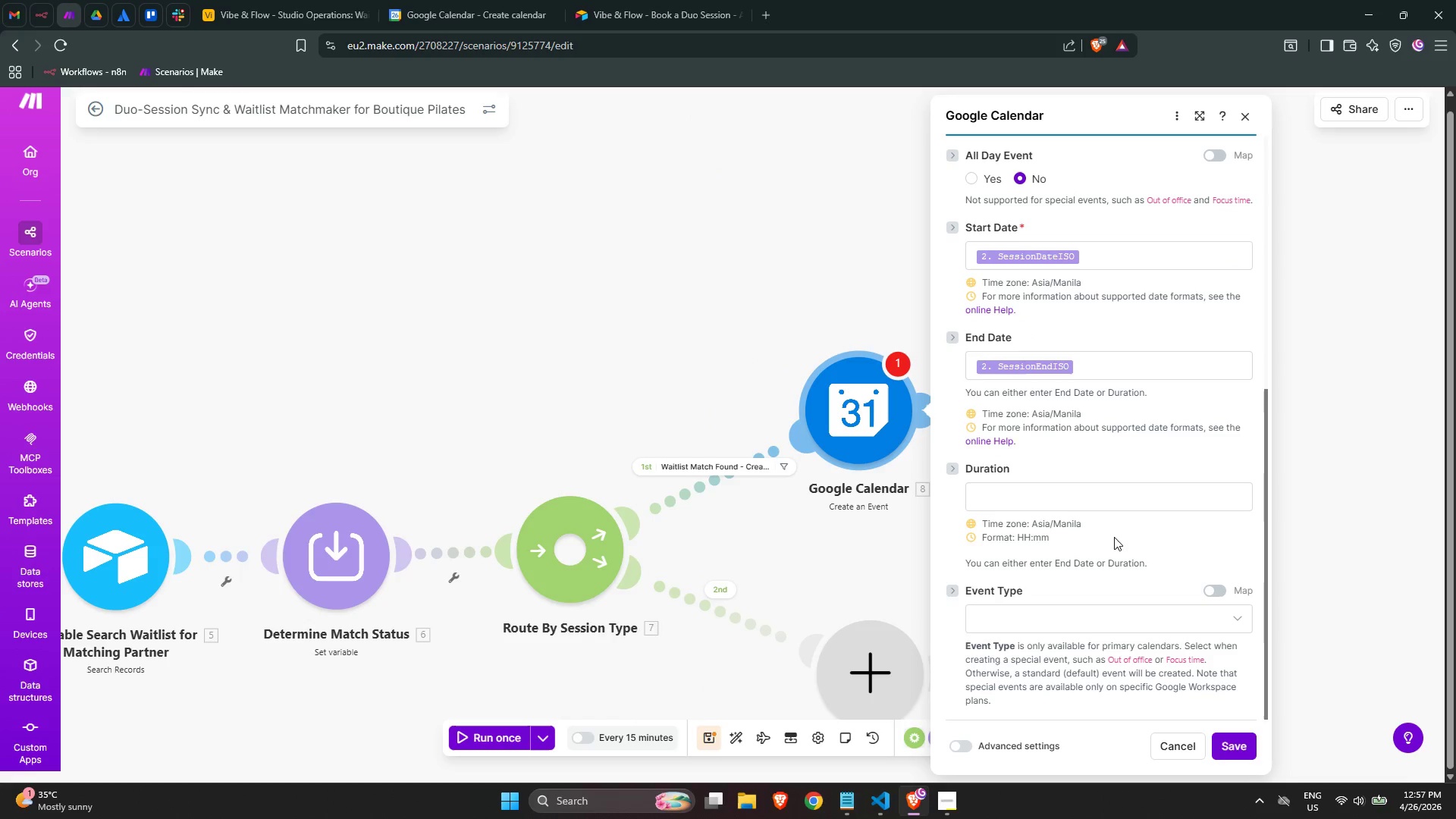 
scroll: coordinate [1114, 537], scroll_direction: down, amount: 2.0
 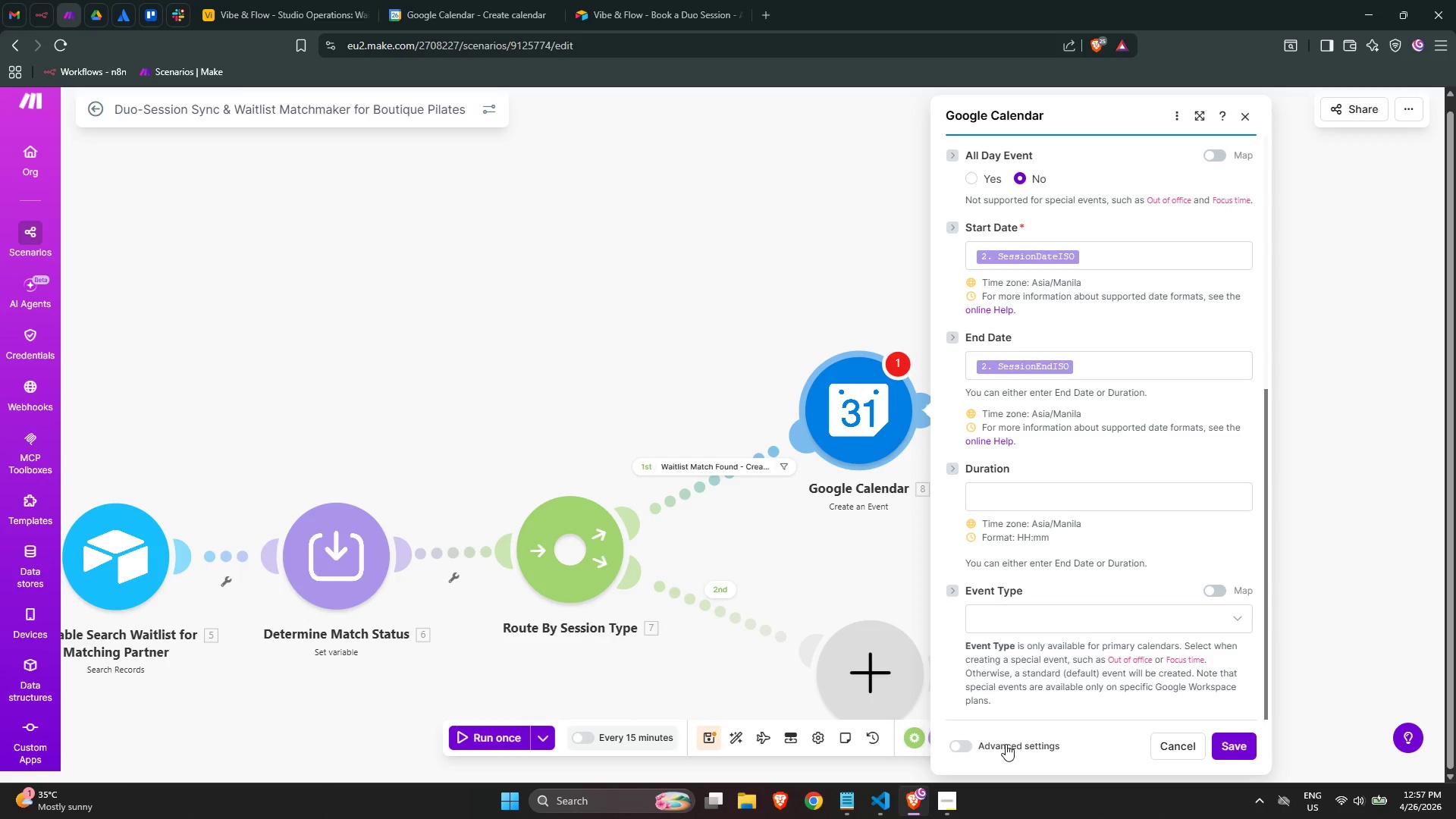 
left_click([1006, 744])
 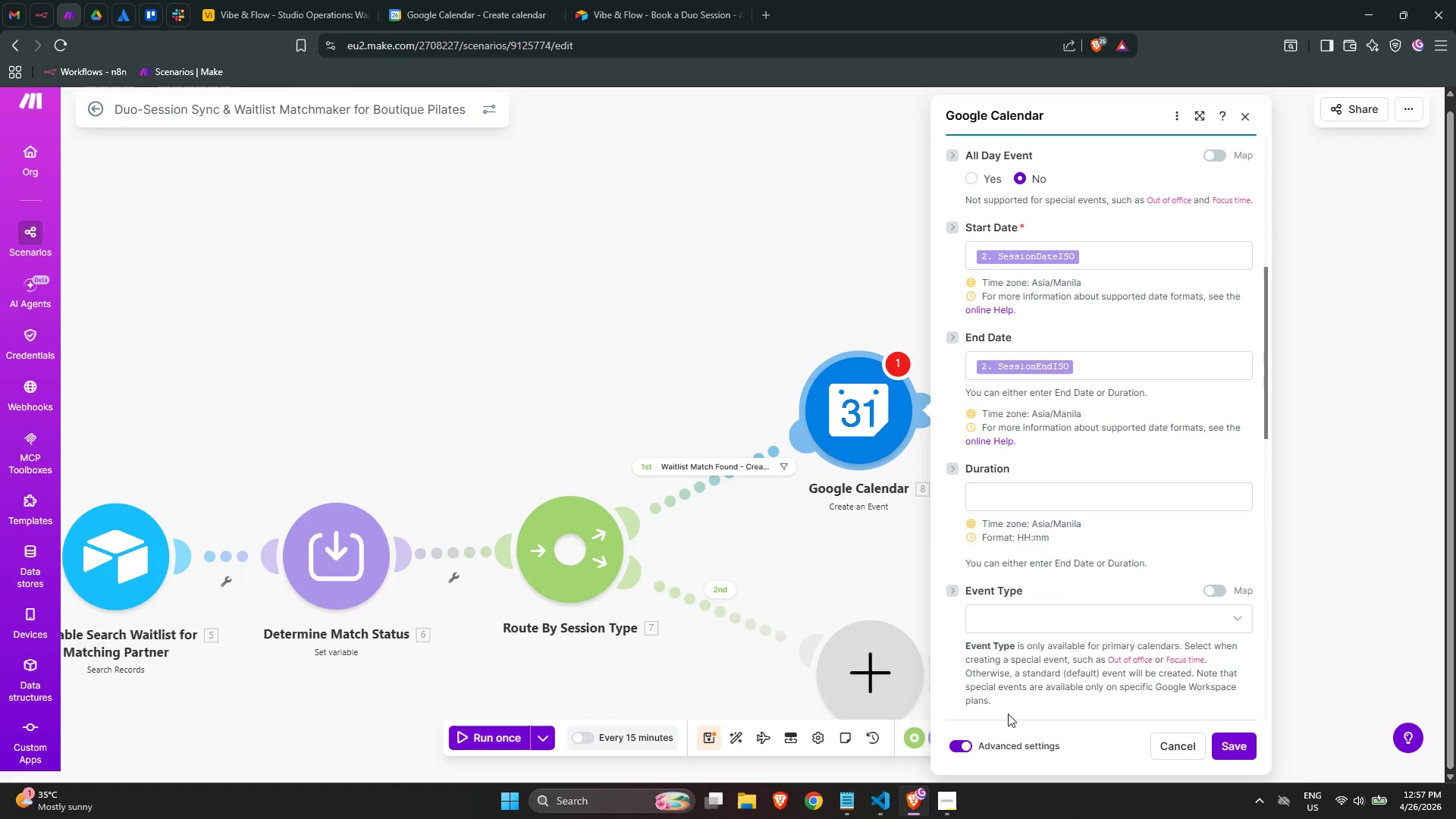 
scroll: coordinate [1009, 704], scroll_direction: down, amount: 4.0
 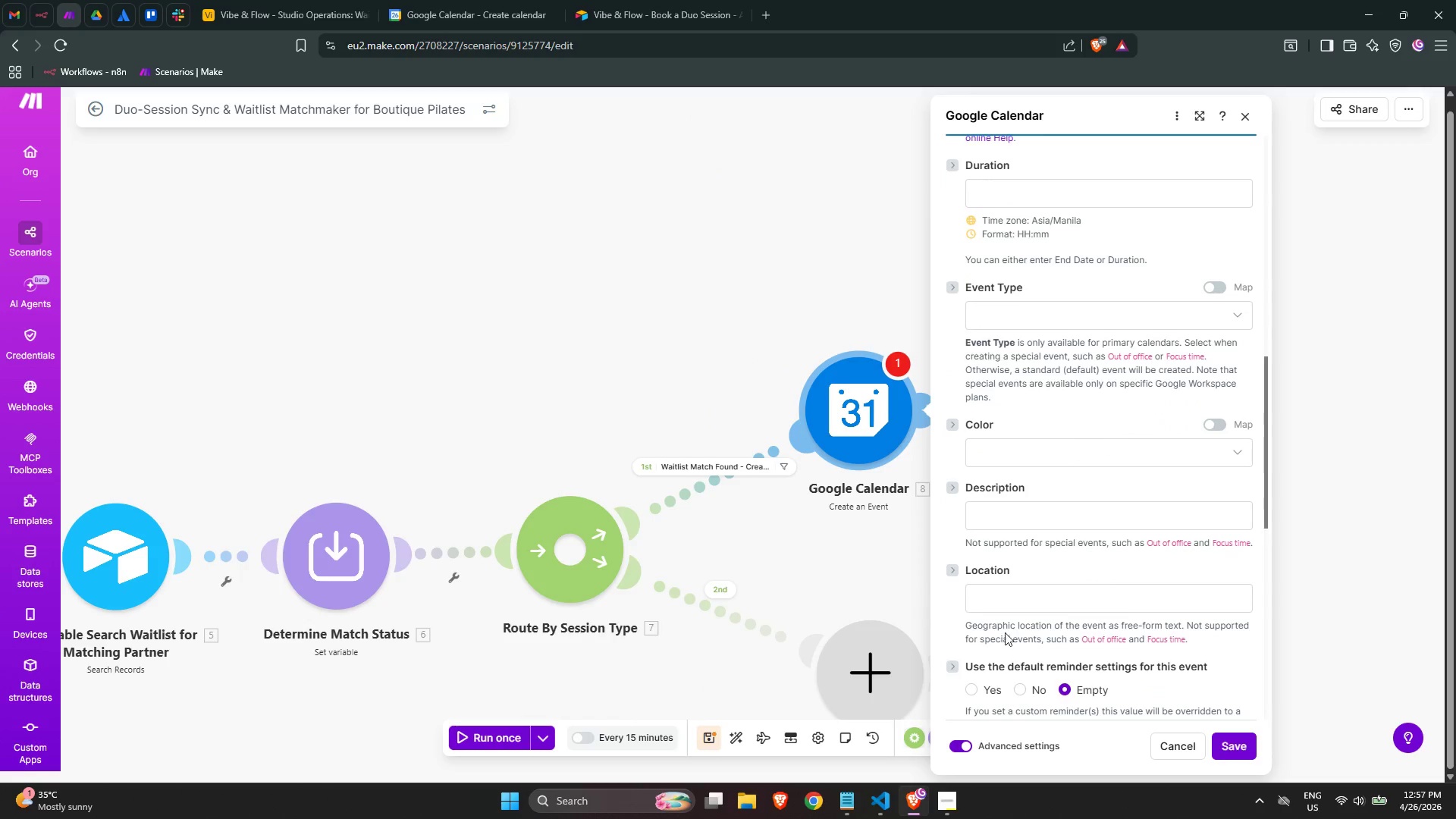 
mouse_move([999, 587])
 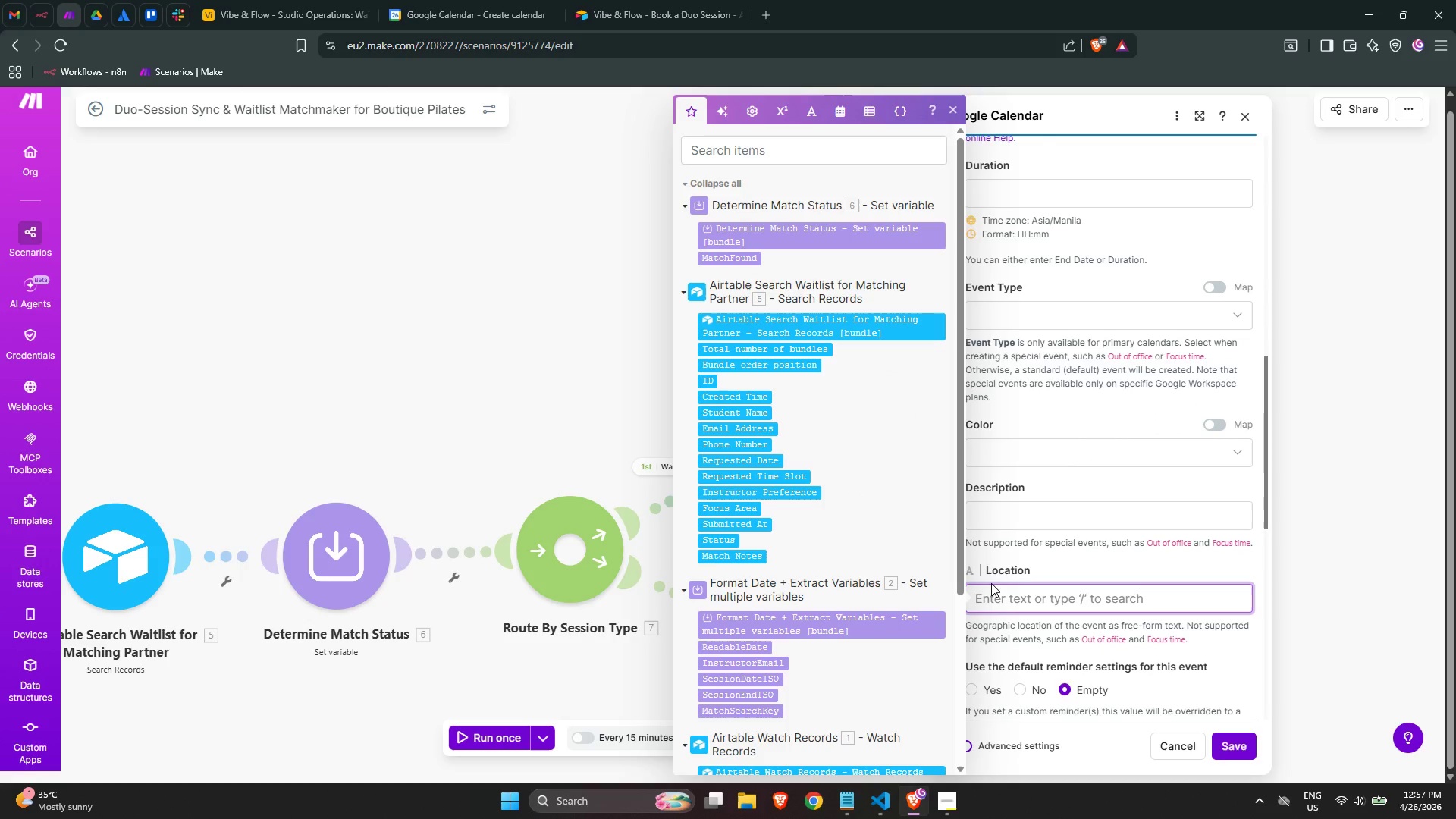 
type(Vibe & Flow Studio - Reform Room B)
 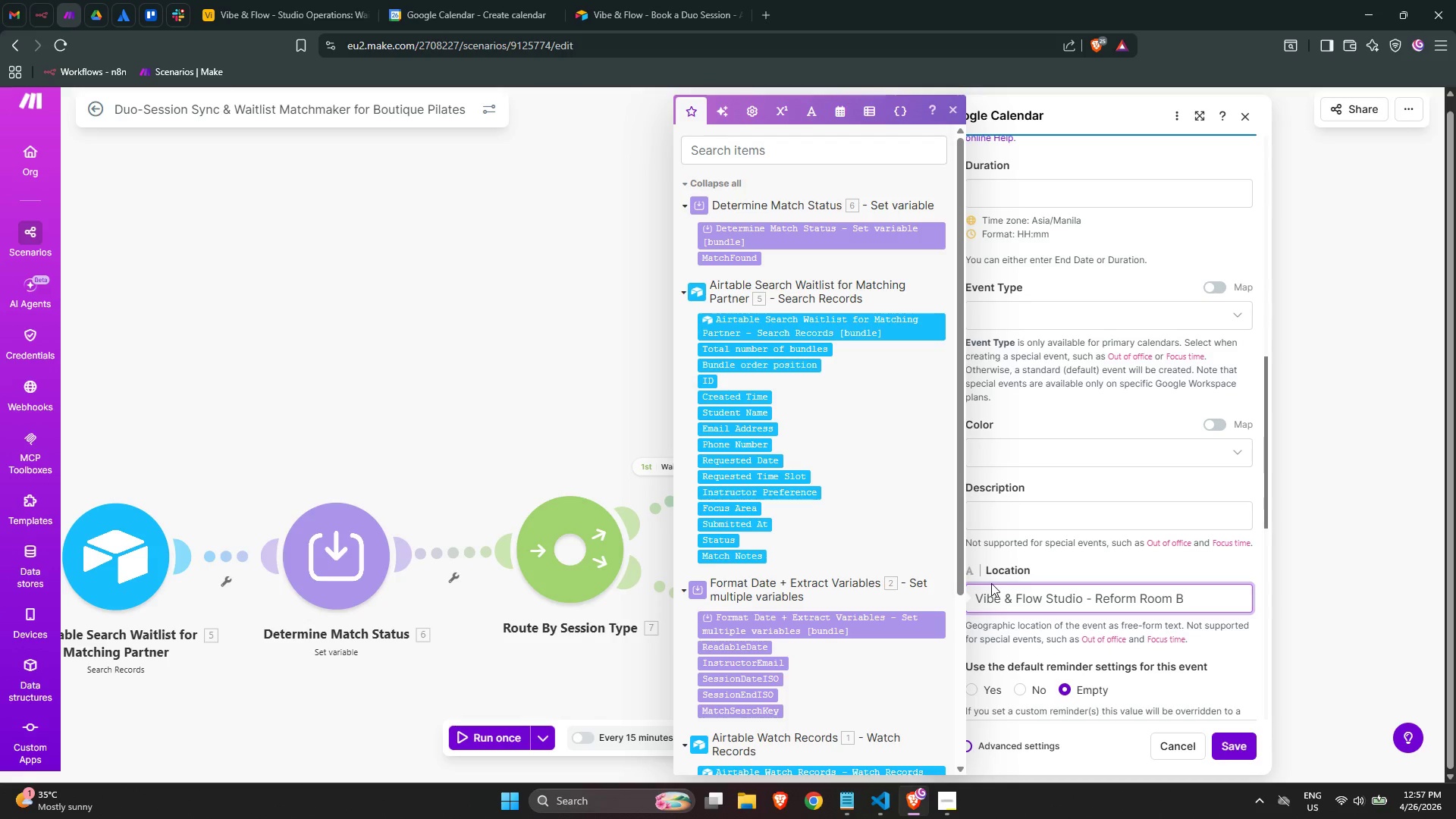 
left_click([1082, 562])
 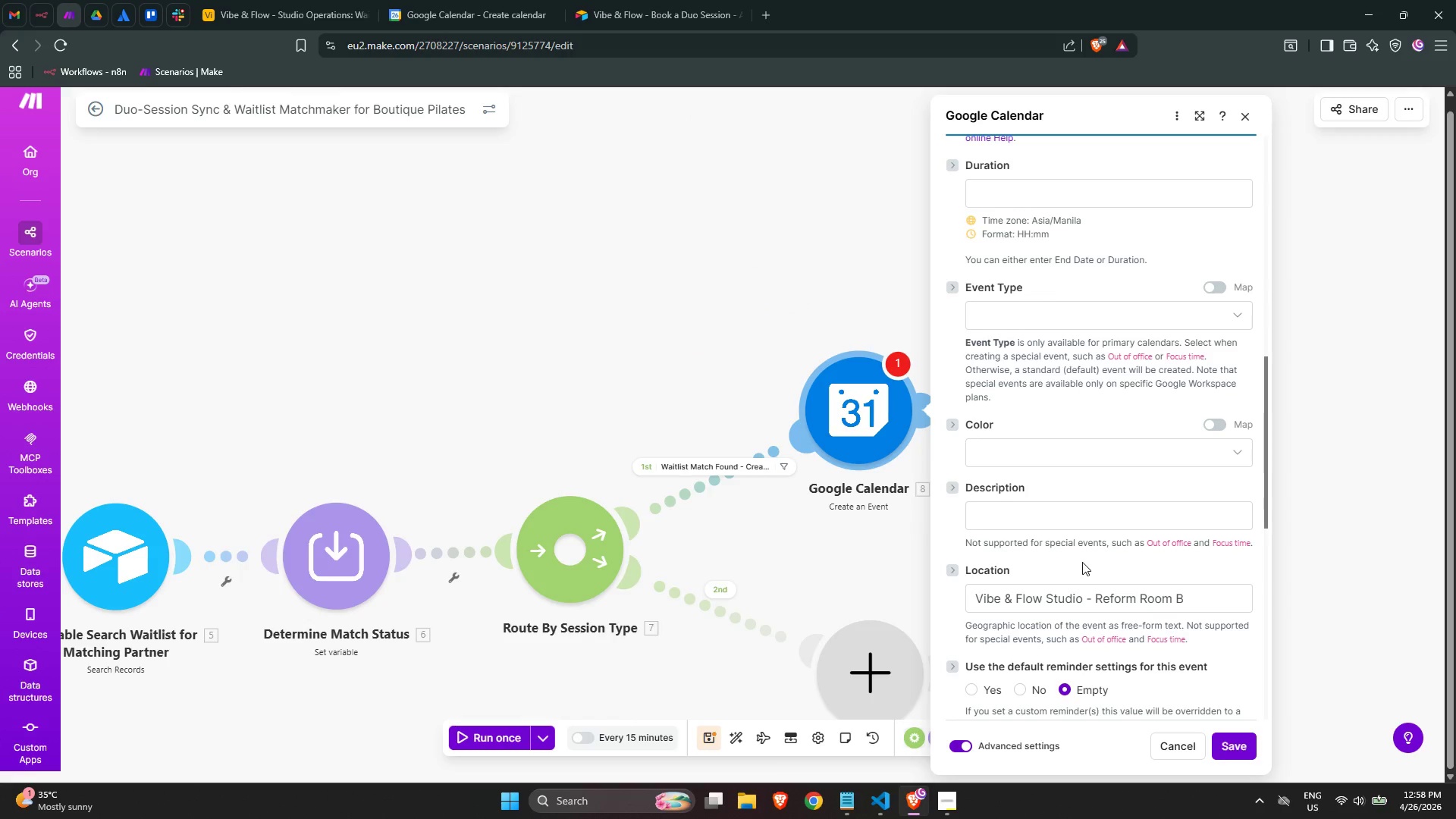 
left_click([1067, 447])
 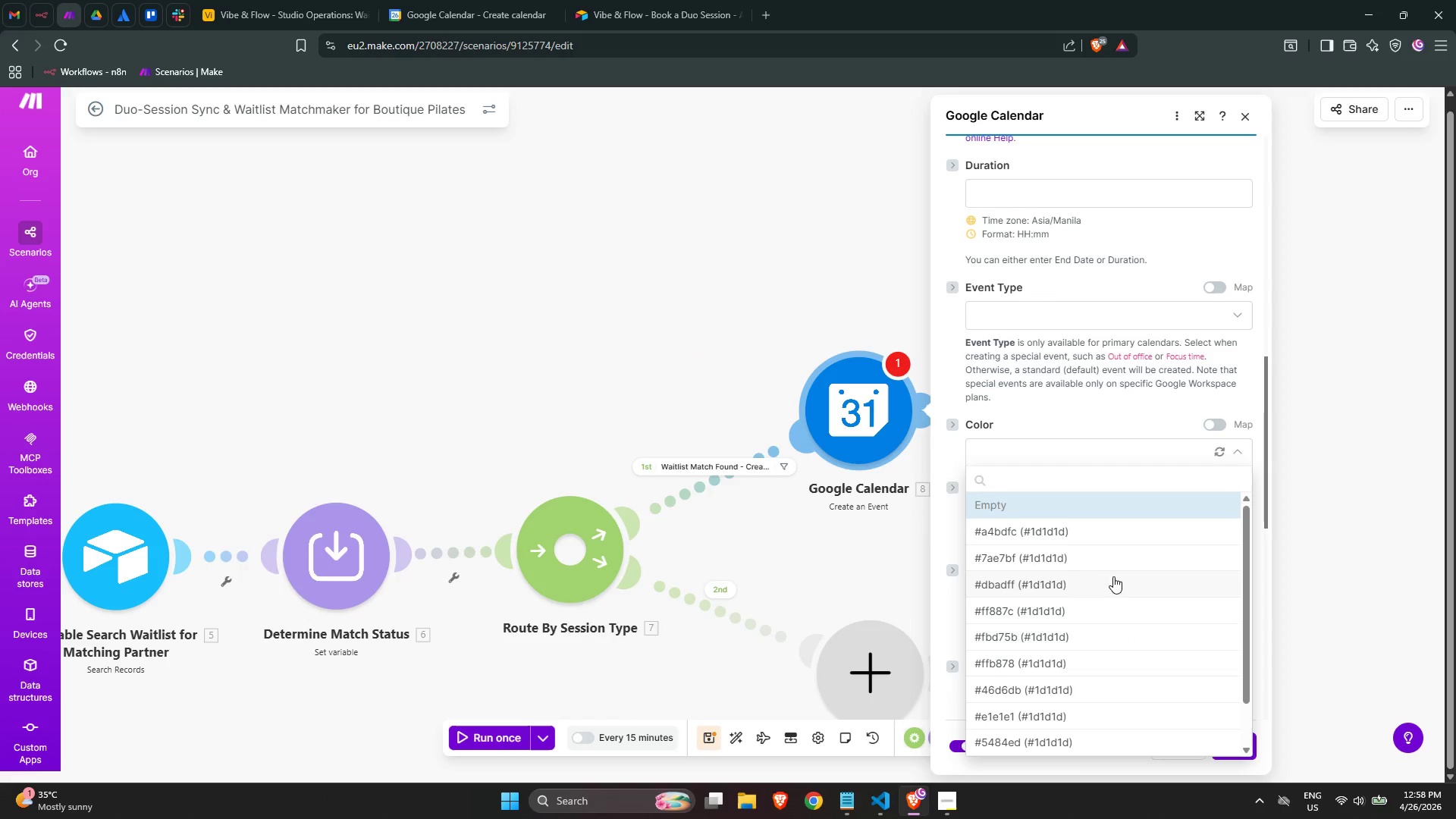 
left_click([1123, 606])
 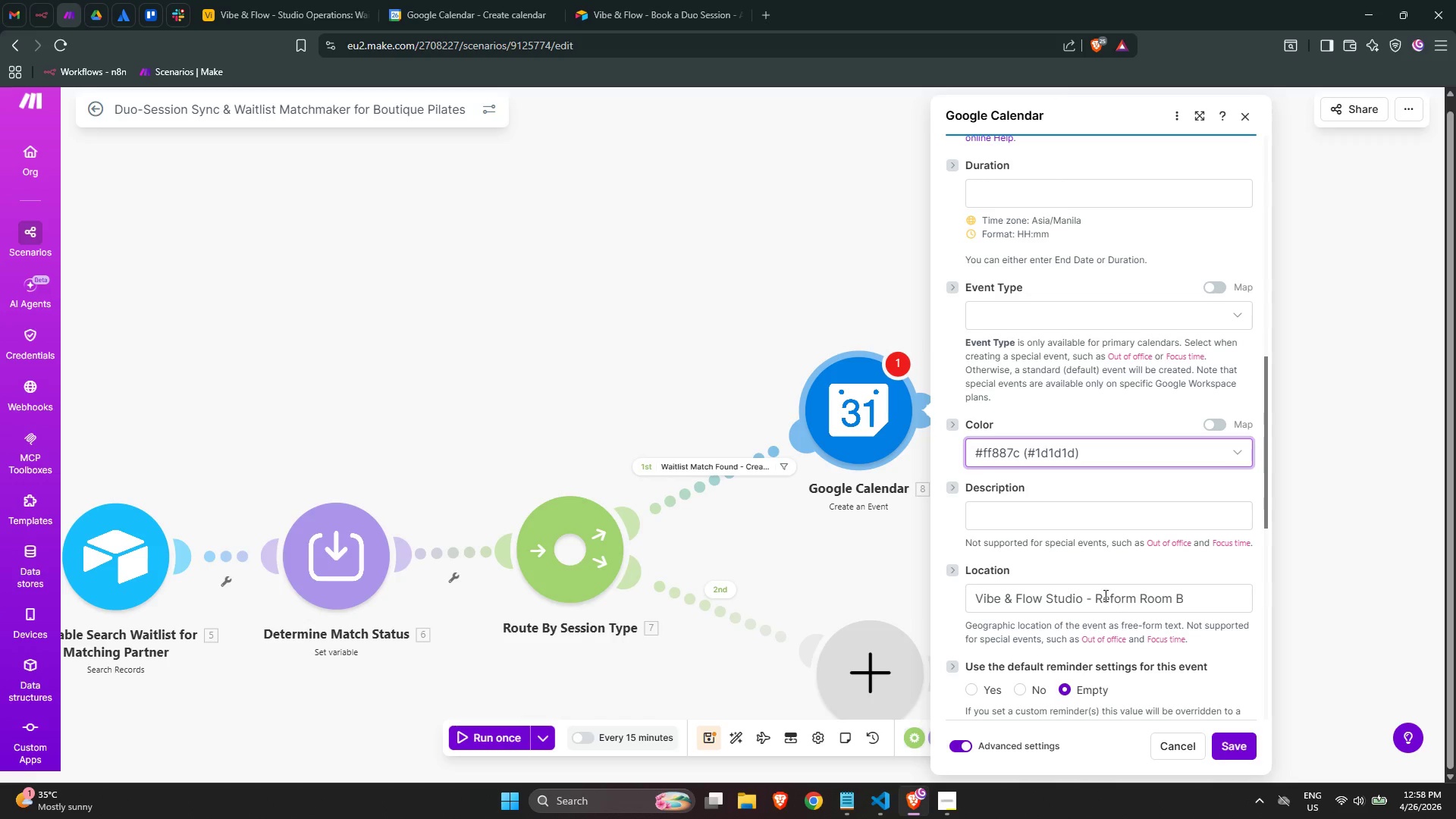 
scroll: coordinate [1107, 546], scroll_direction: down, amount: 4.0
 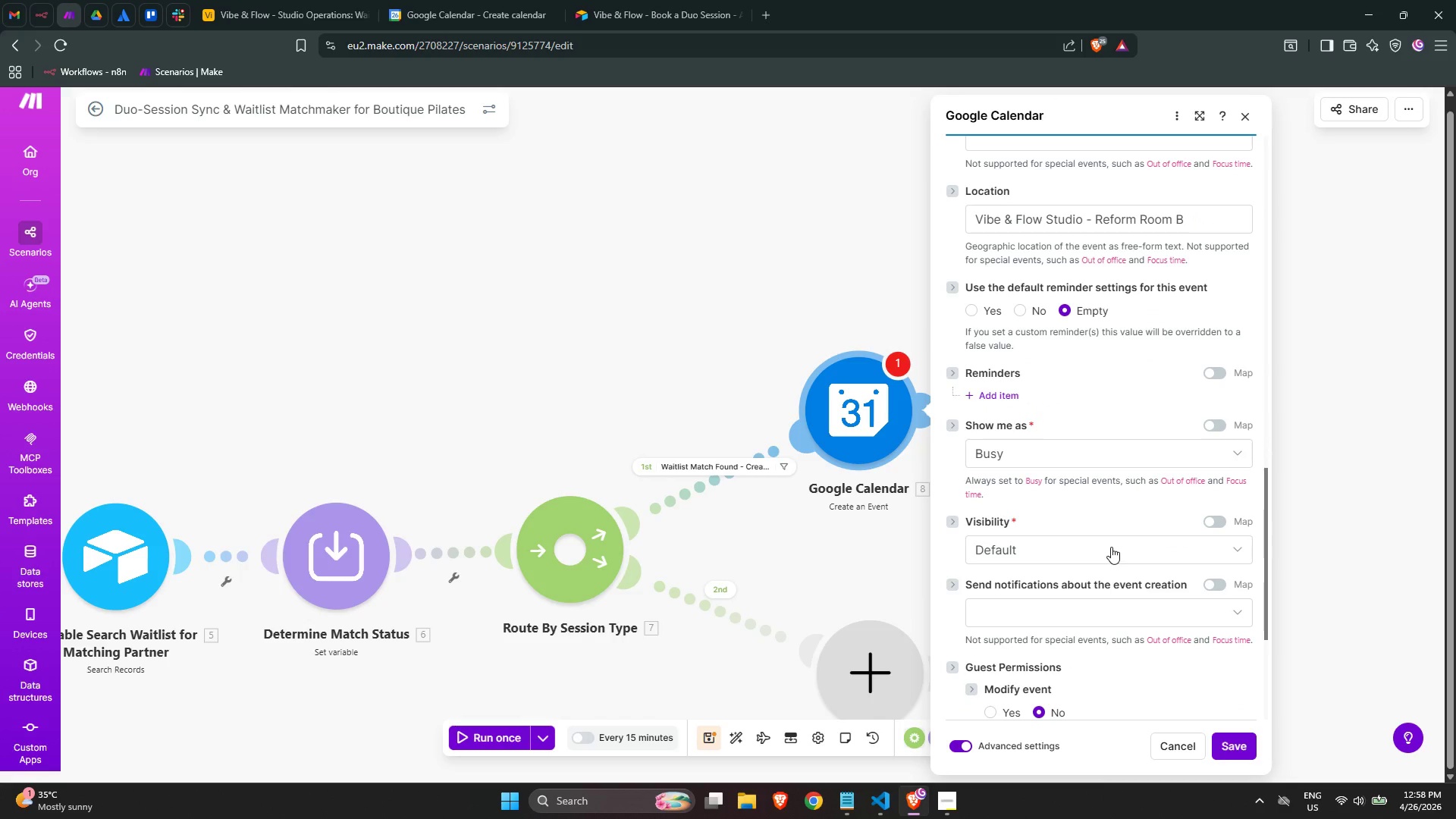 
scroll: coordinate [1119, 552], scroll_direction: up, amount: 4.0
 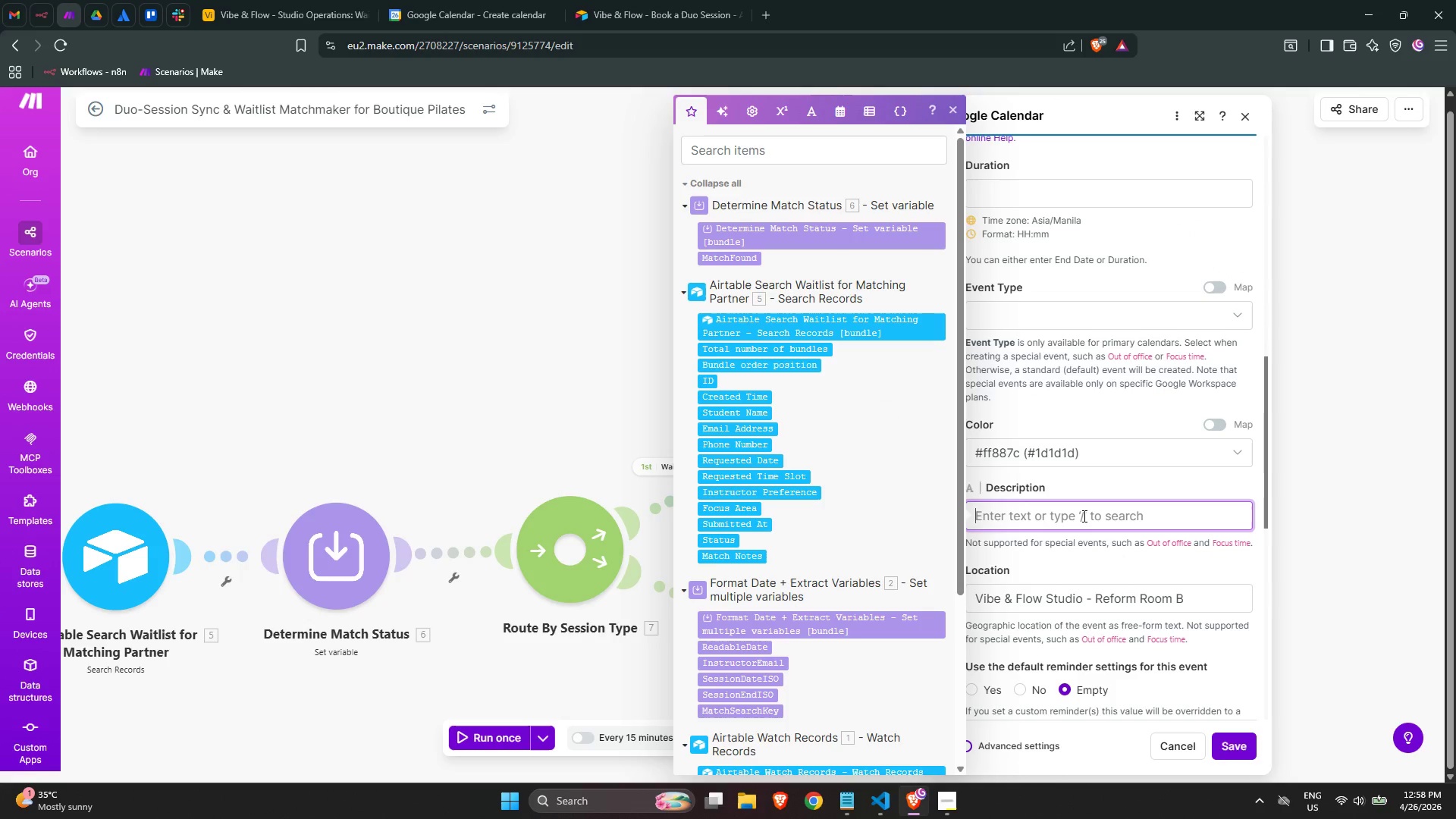 
wait(5.9)
 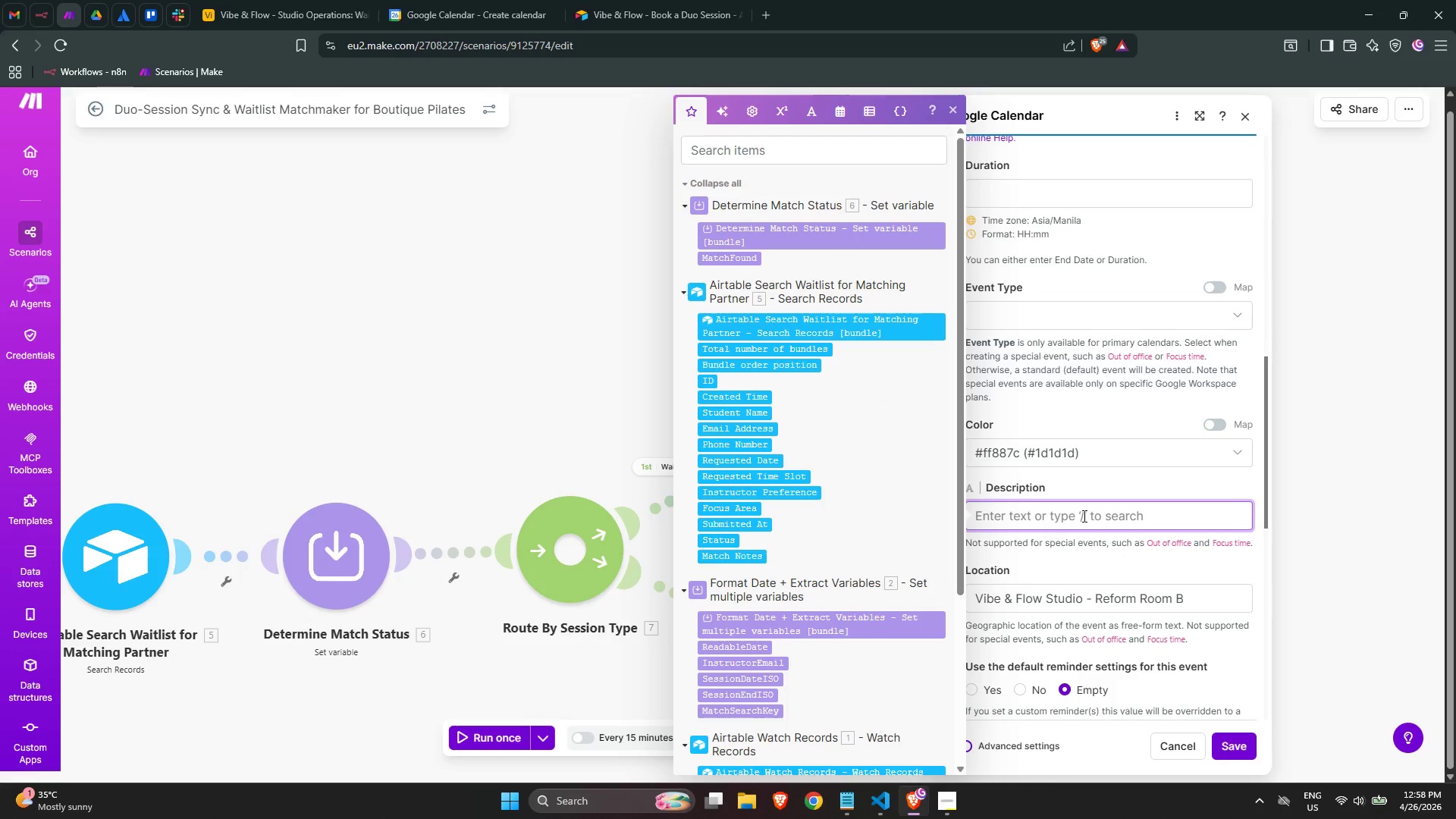 
key(Meta+Period)
 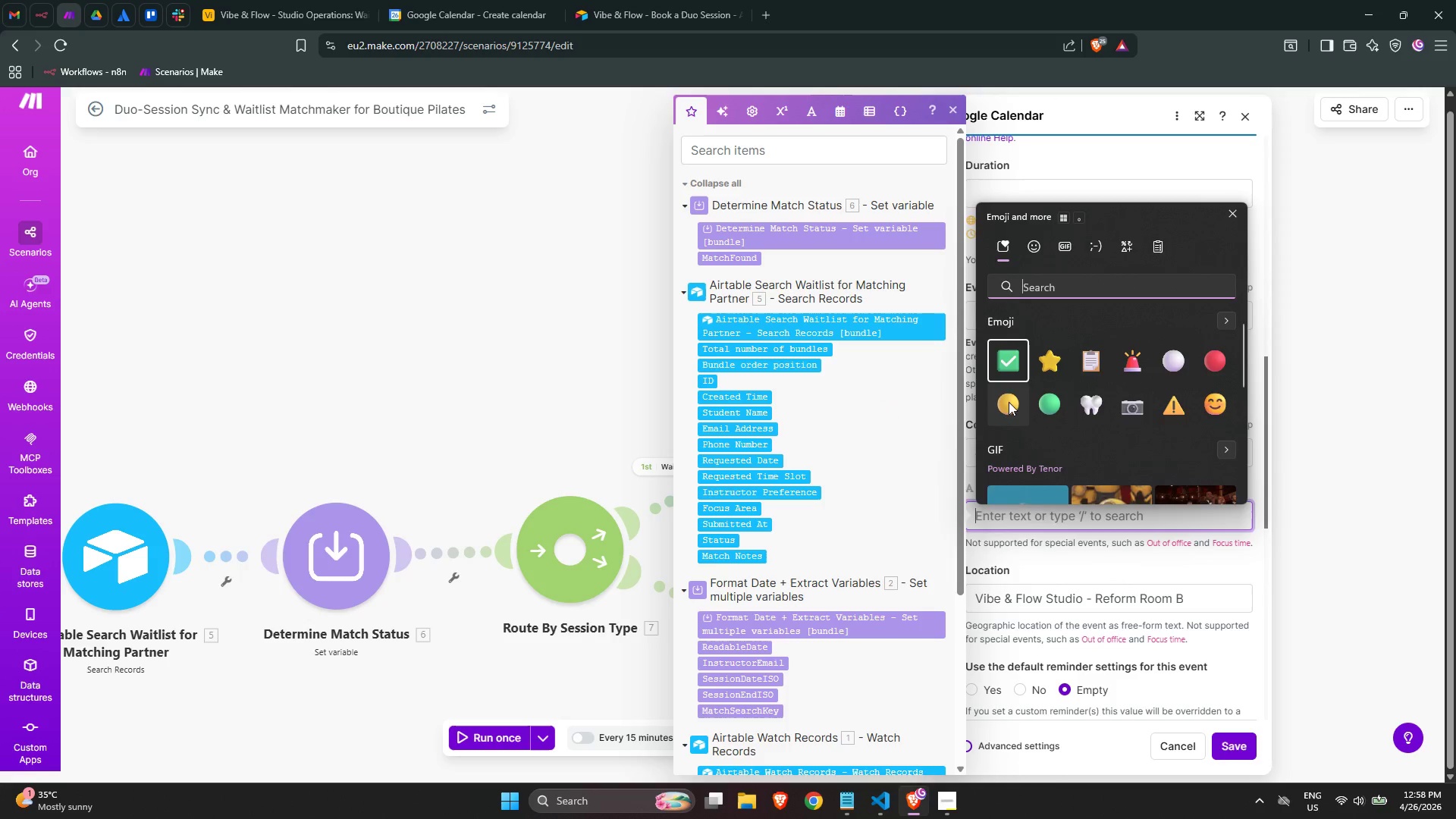 
left_click([1006, 355])
 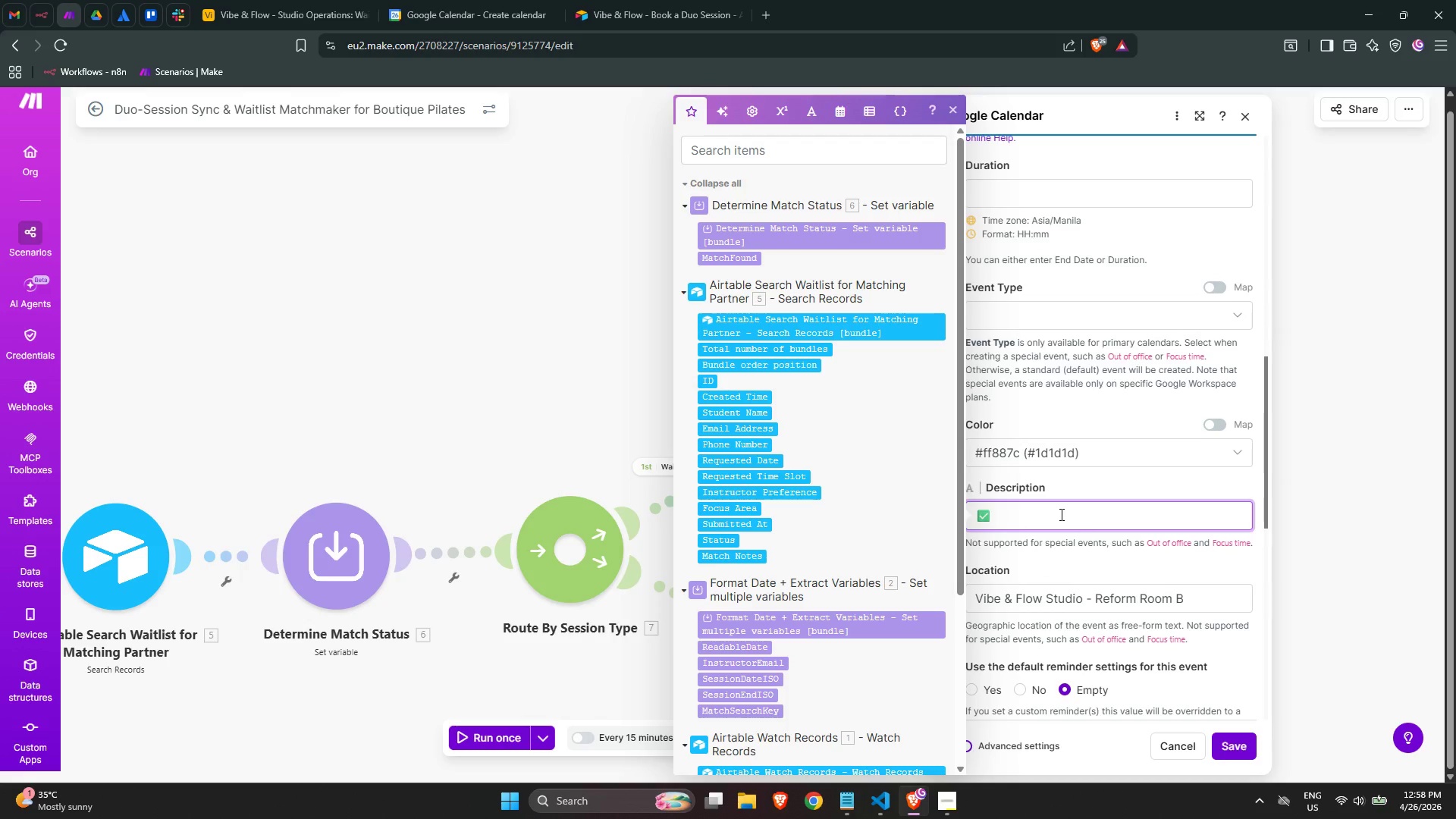 
key(Space)
 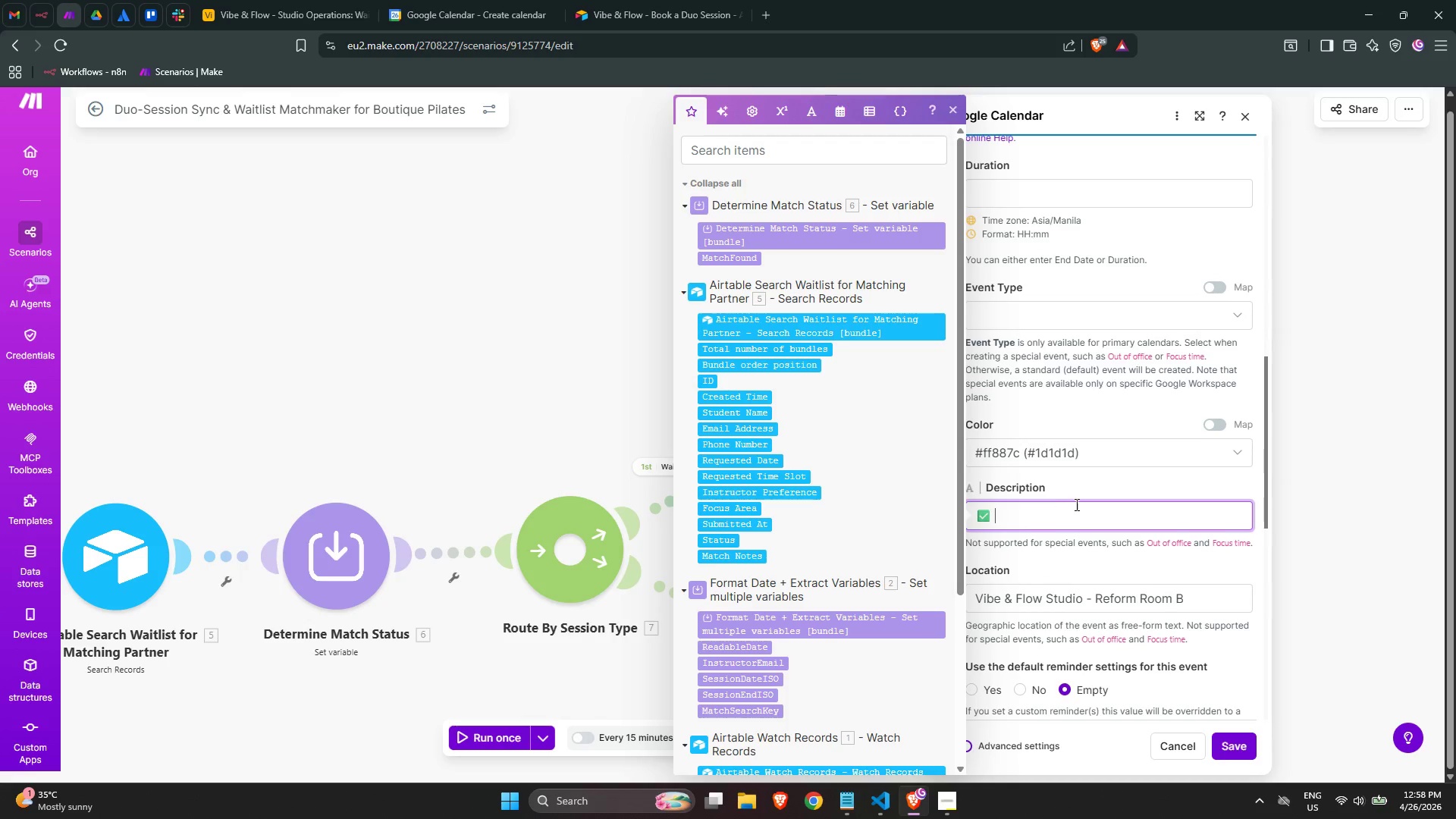 
scroll: coordinate [1078, 508], scroll_direction: up, amount: 6.0
 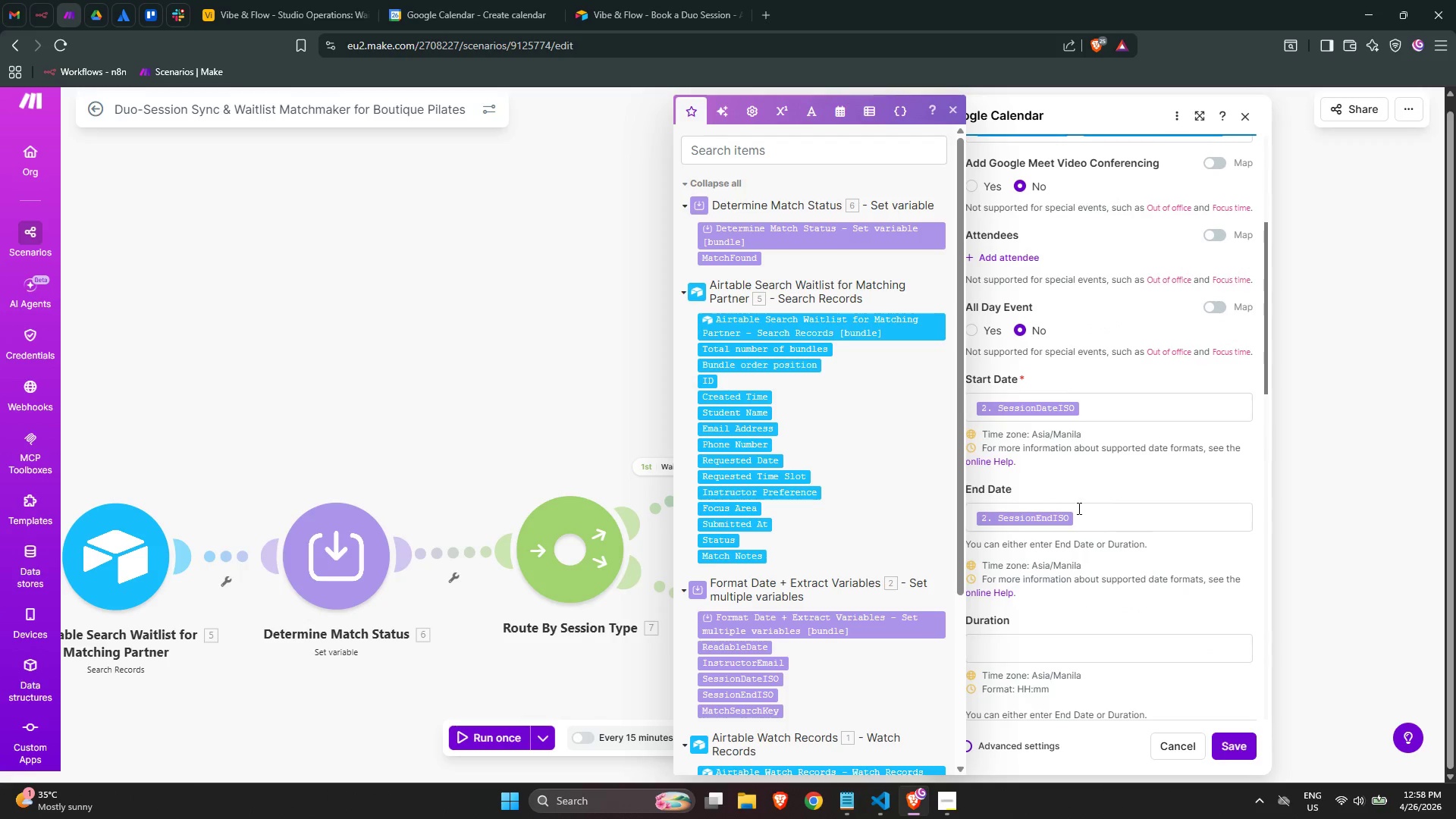 
scroll: coordinate [1080, 510], scroll_direction: down, amount: 6.0
 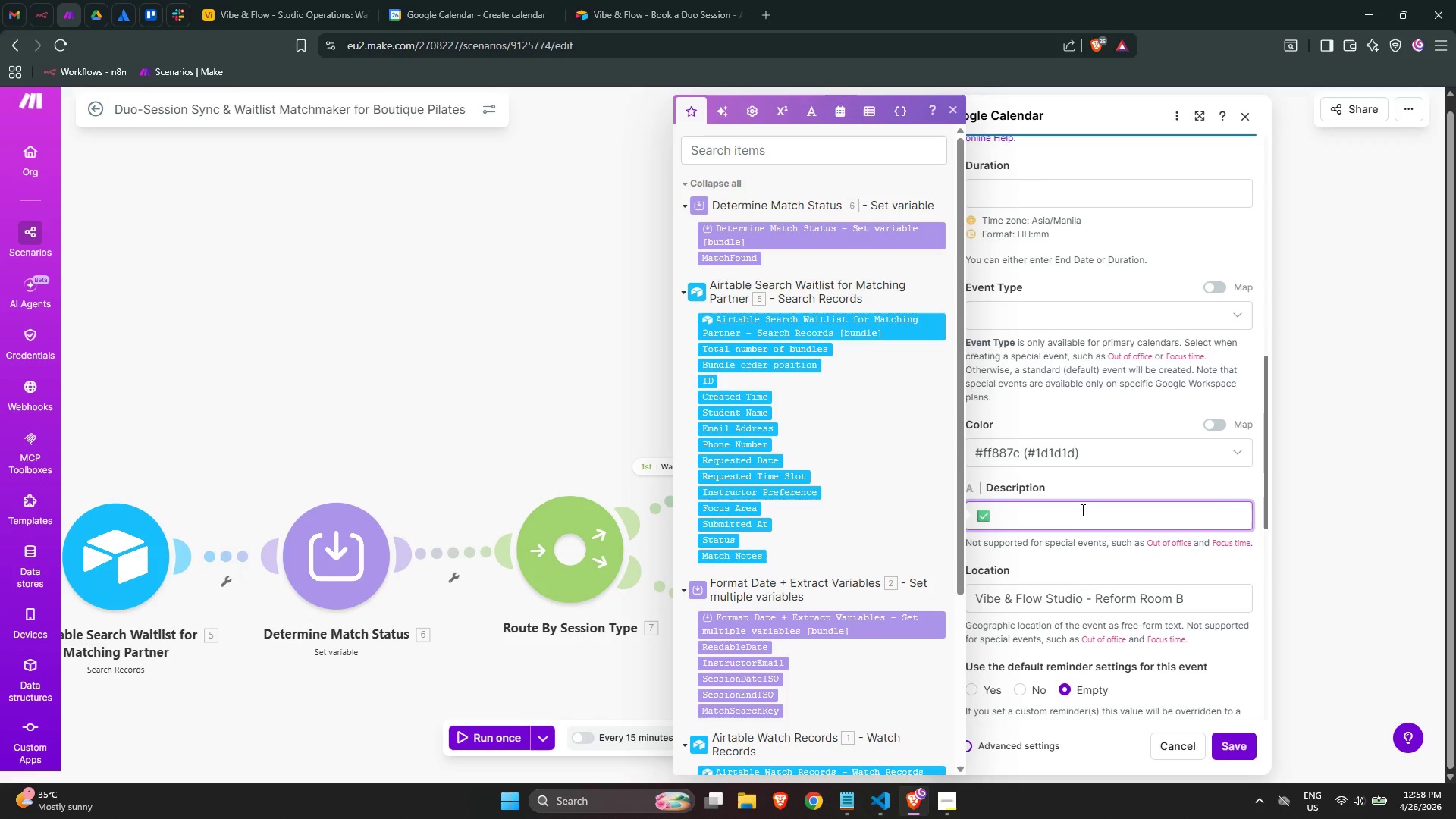 
type(Co)
key(Backspace)
type(ONFIRMED DUO SESSION - Vibe & Flow Cere)
 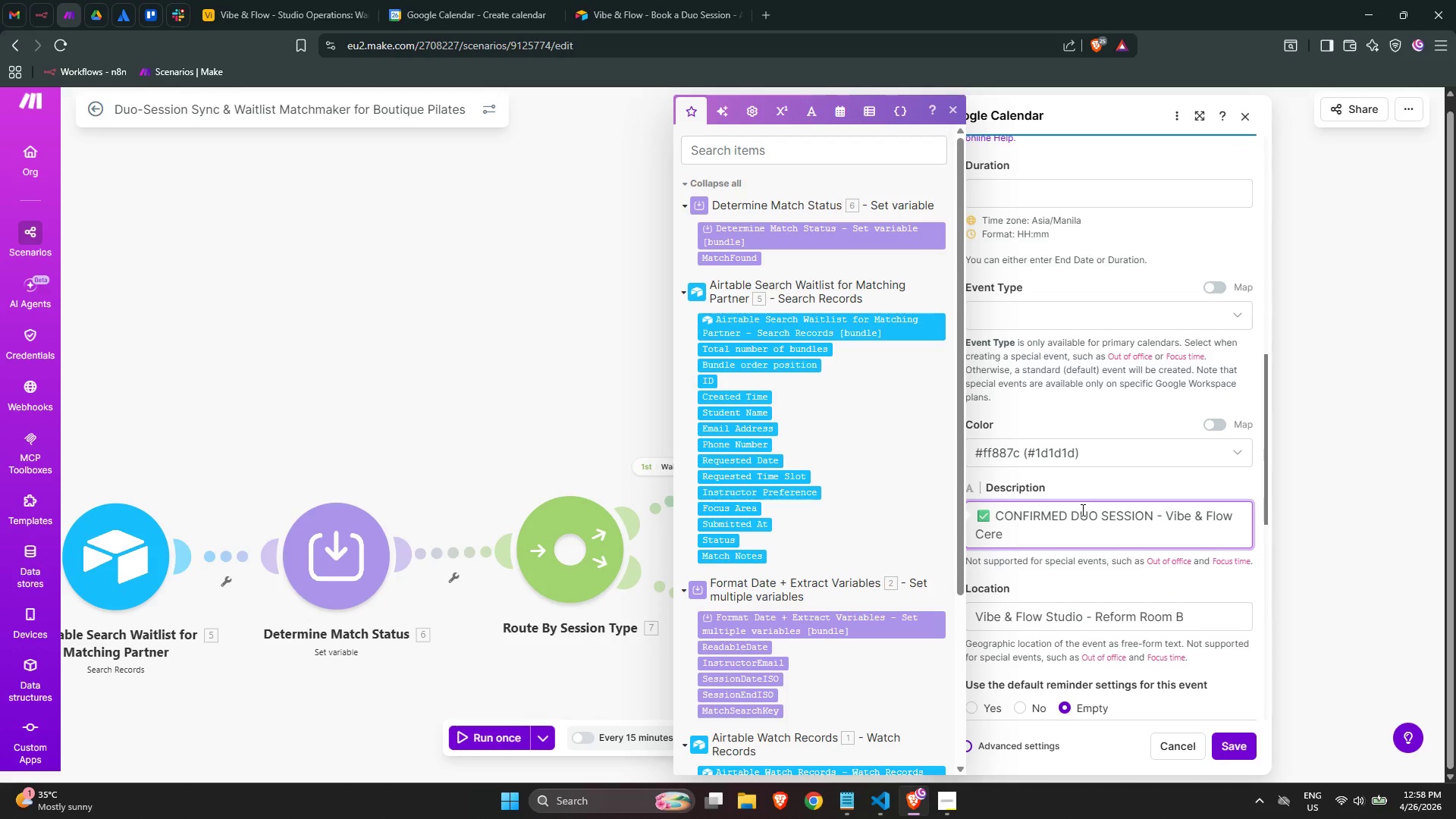 
type(bral Pilates)
key(NumpadEnter)
key(NumpadEnter)
type(_________________)
key(Backspace)
 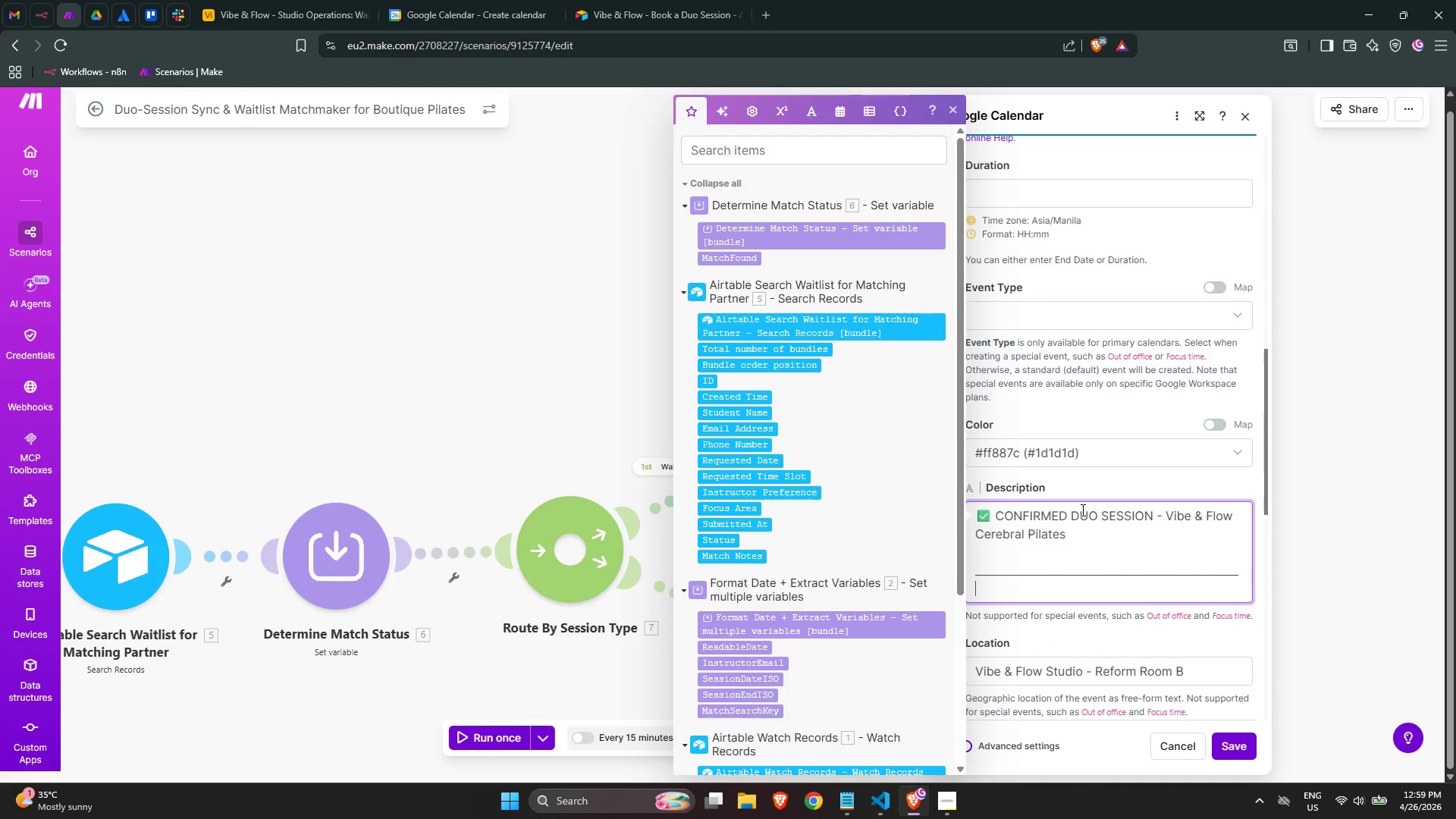 
 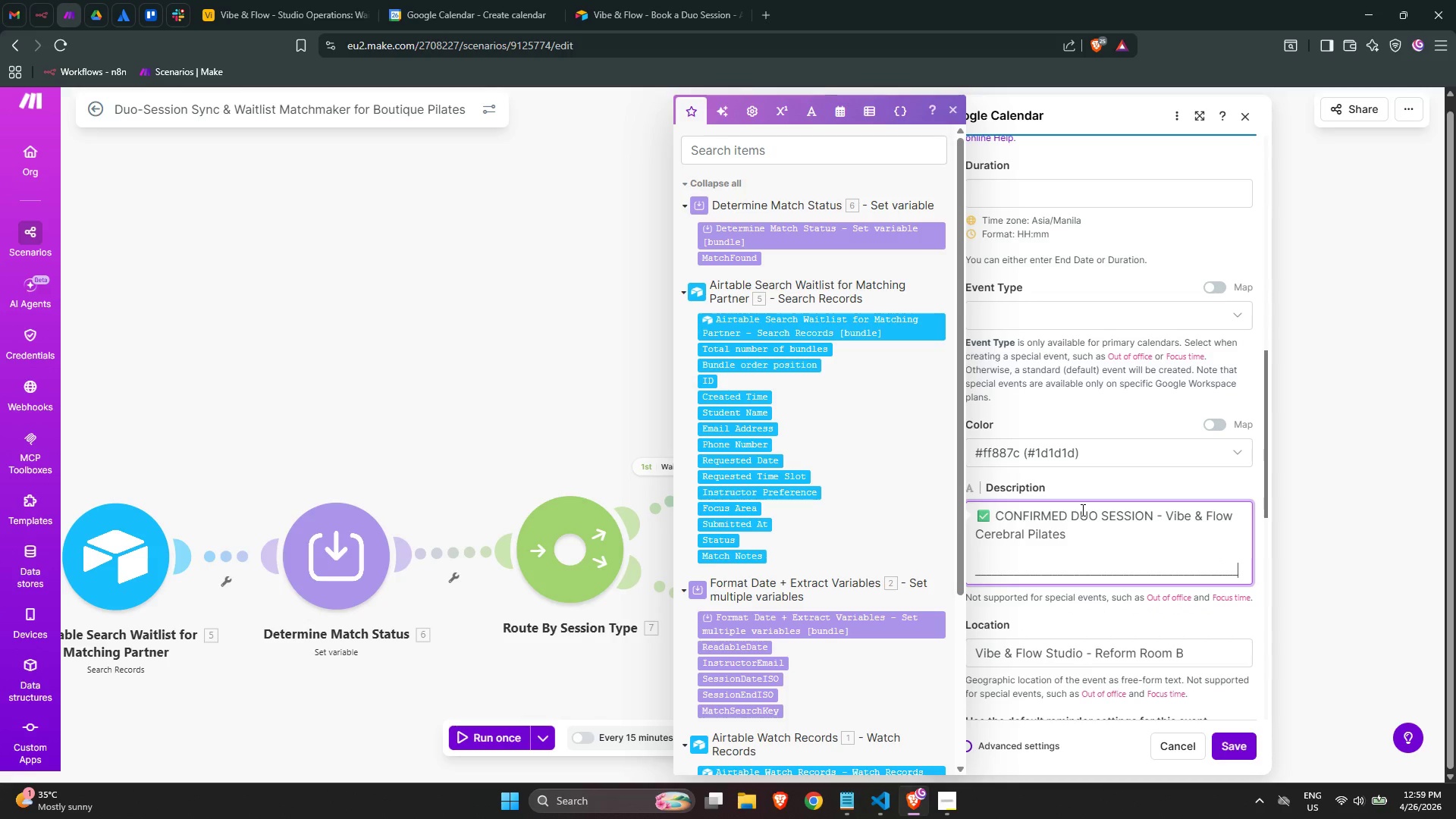 
key(Enter)
 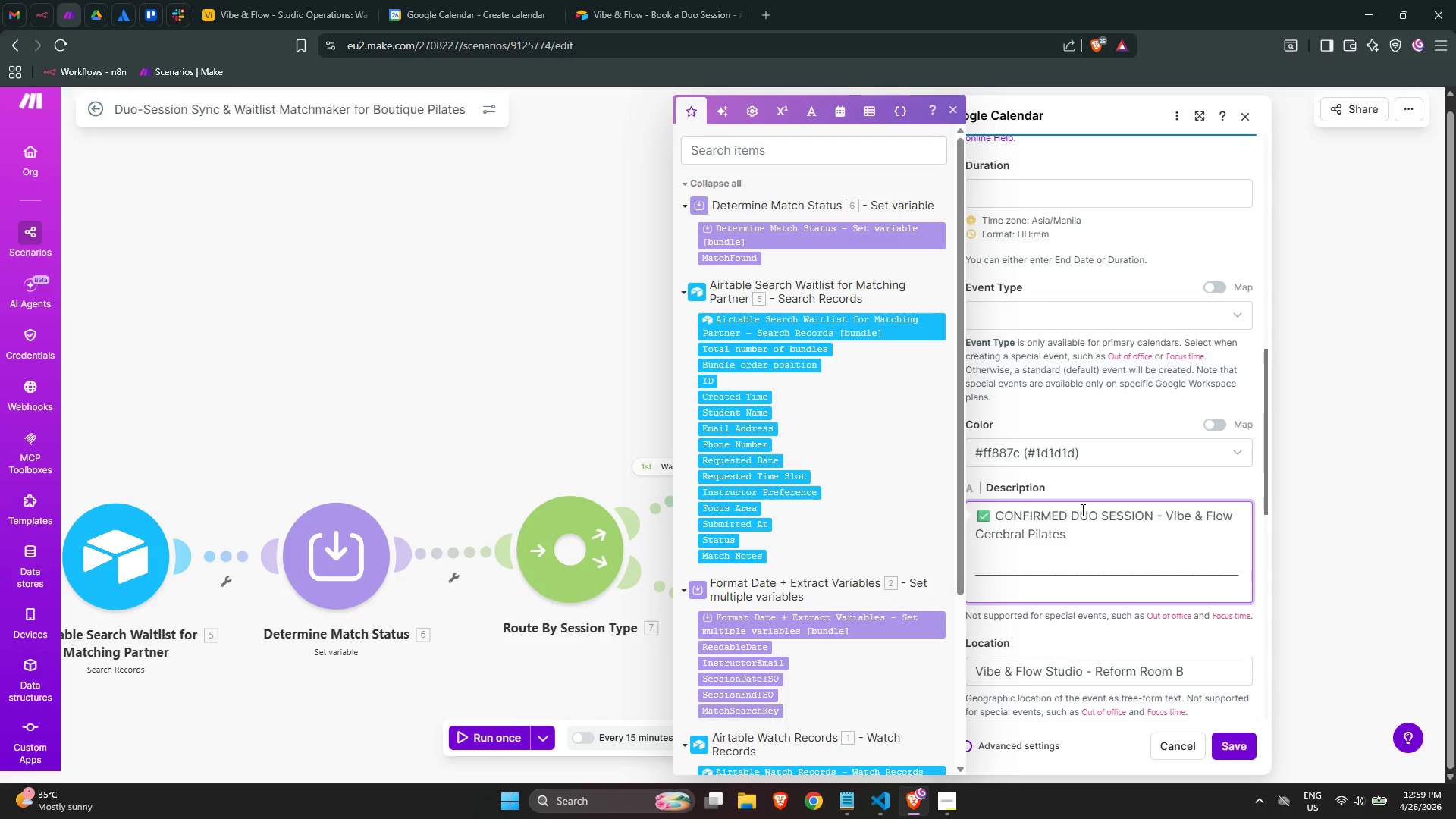 
type(STUDEnT )
key(Backspace)
key(Backspace)
key(Backspace)
type(NT 1)
 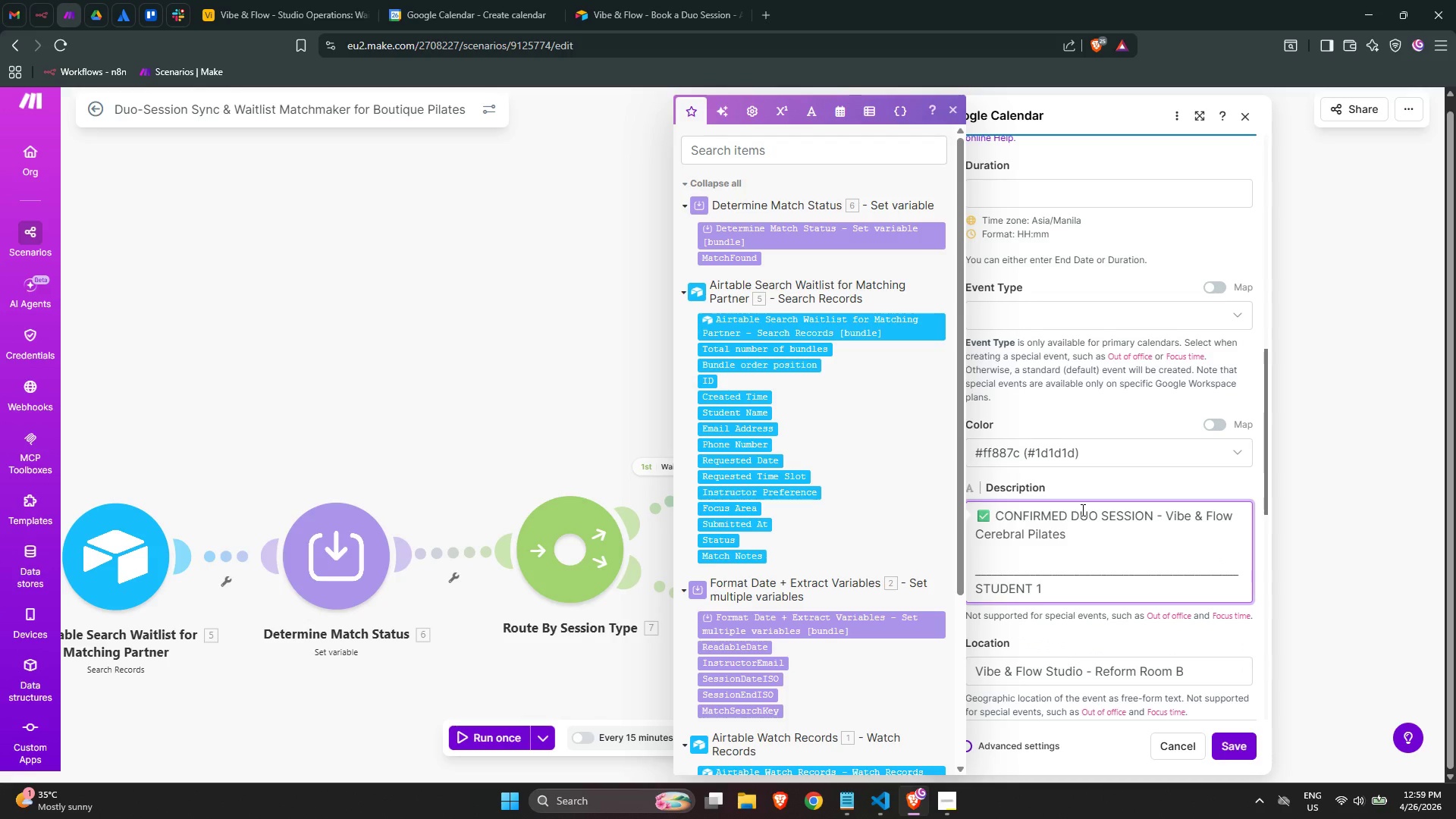 
key(Enter)
 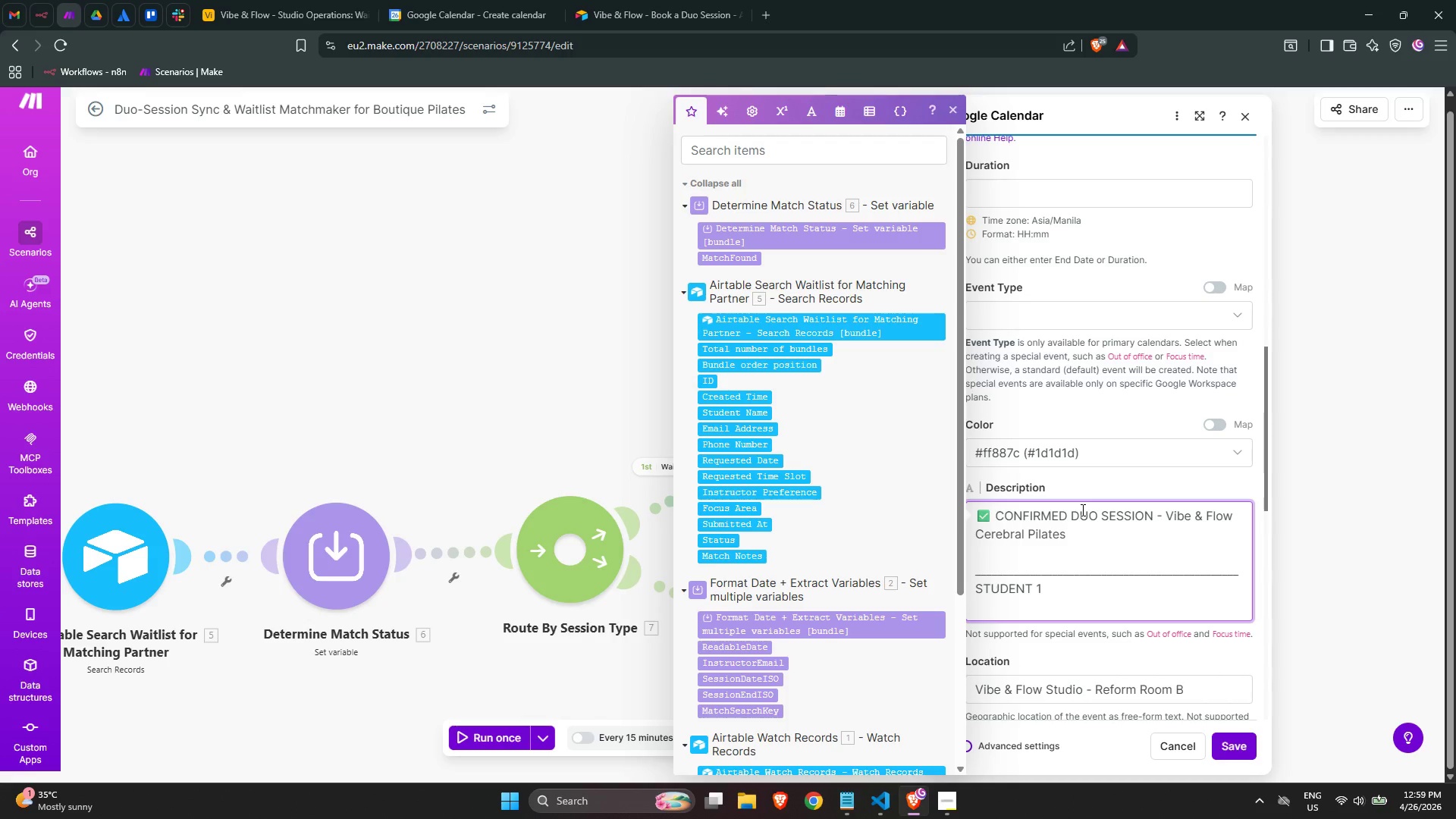 
scroll: coordinate [1090, 541], scroll_direction: down, amount: 3.0
 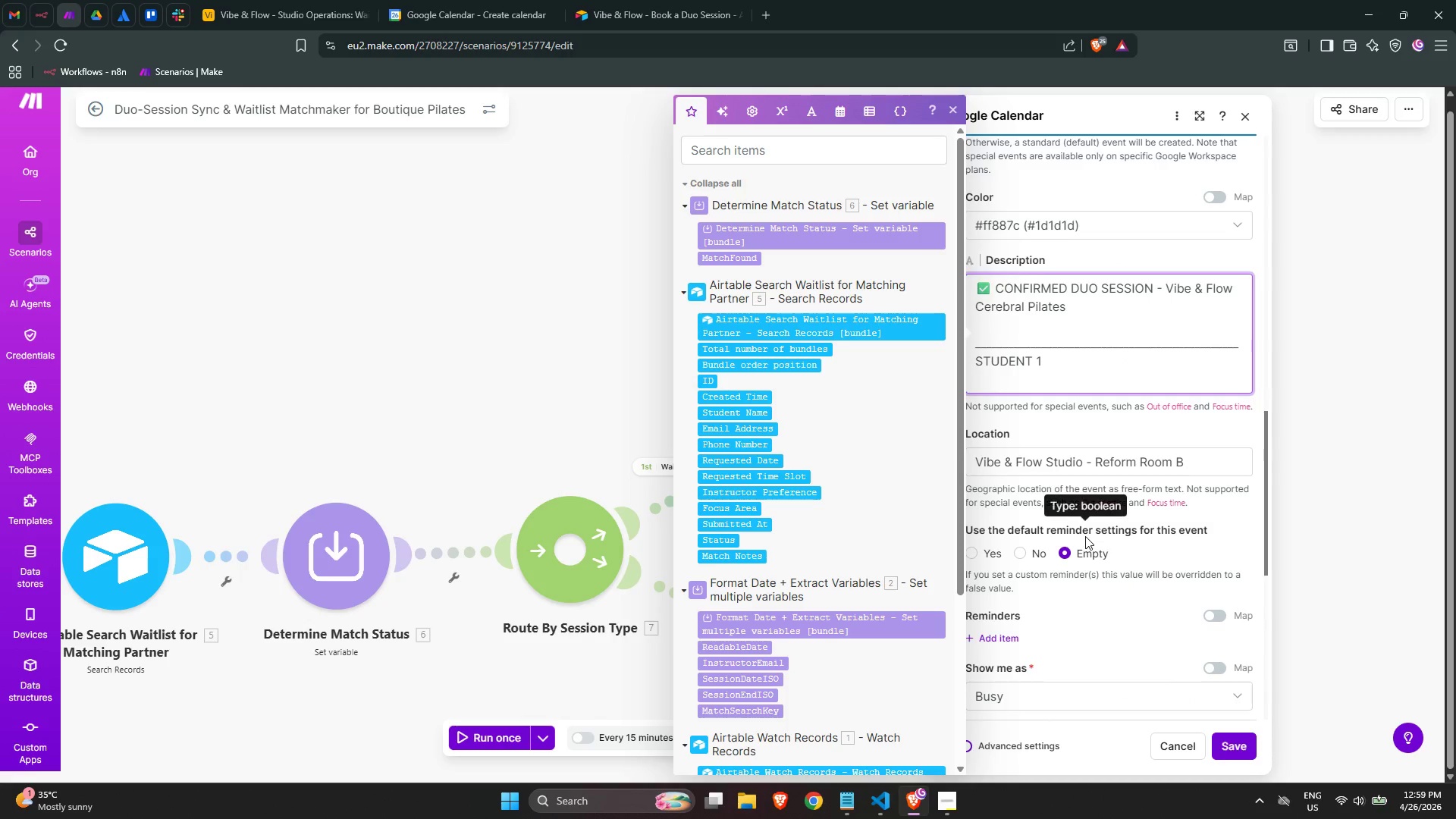 
scroll: coordinate [1085, 536], scroll_direction: up, amount: 1.0
 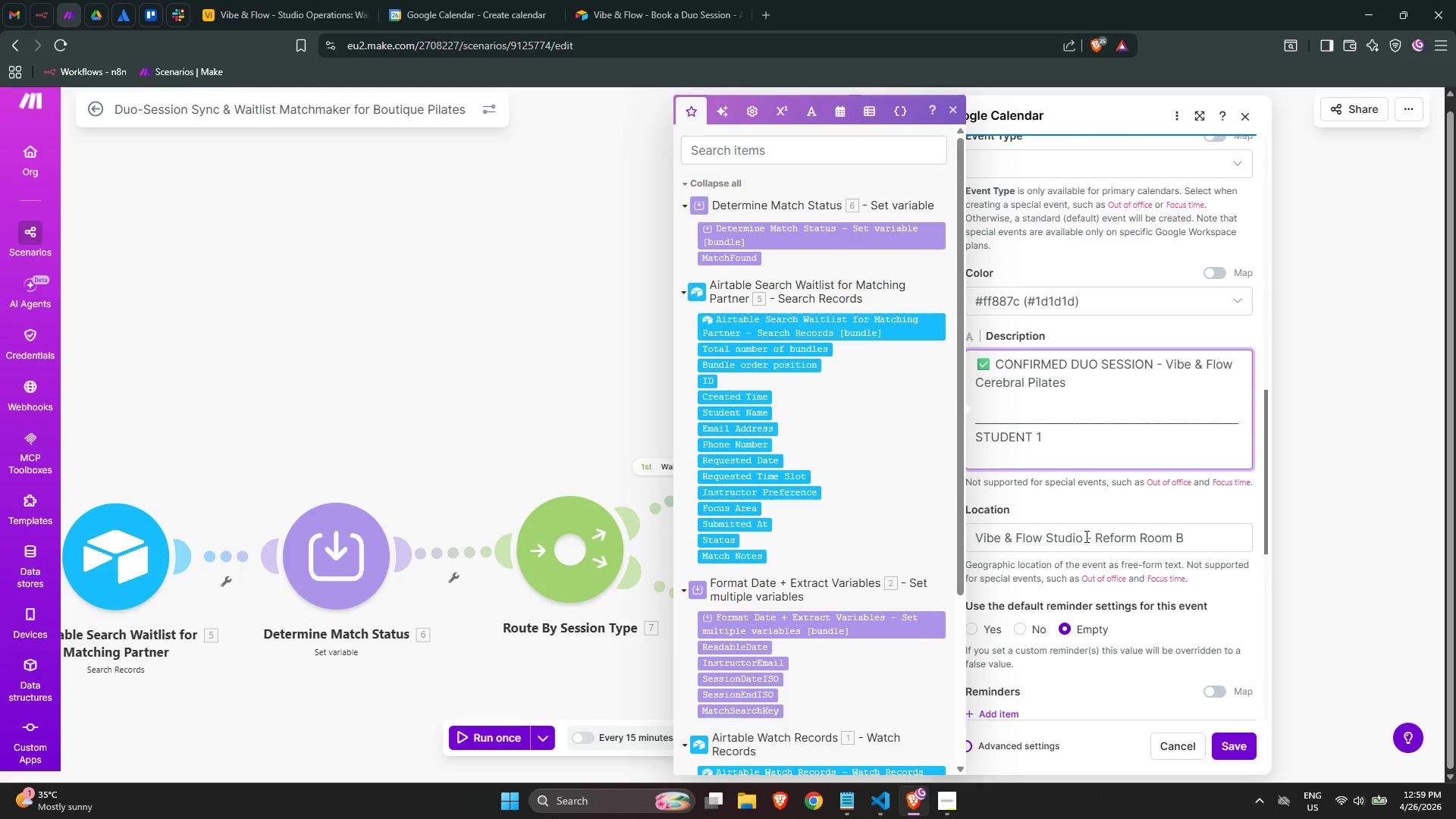 
key(Shift+Minus)
 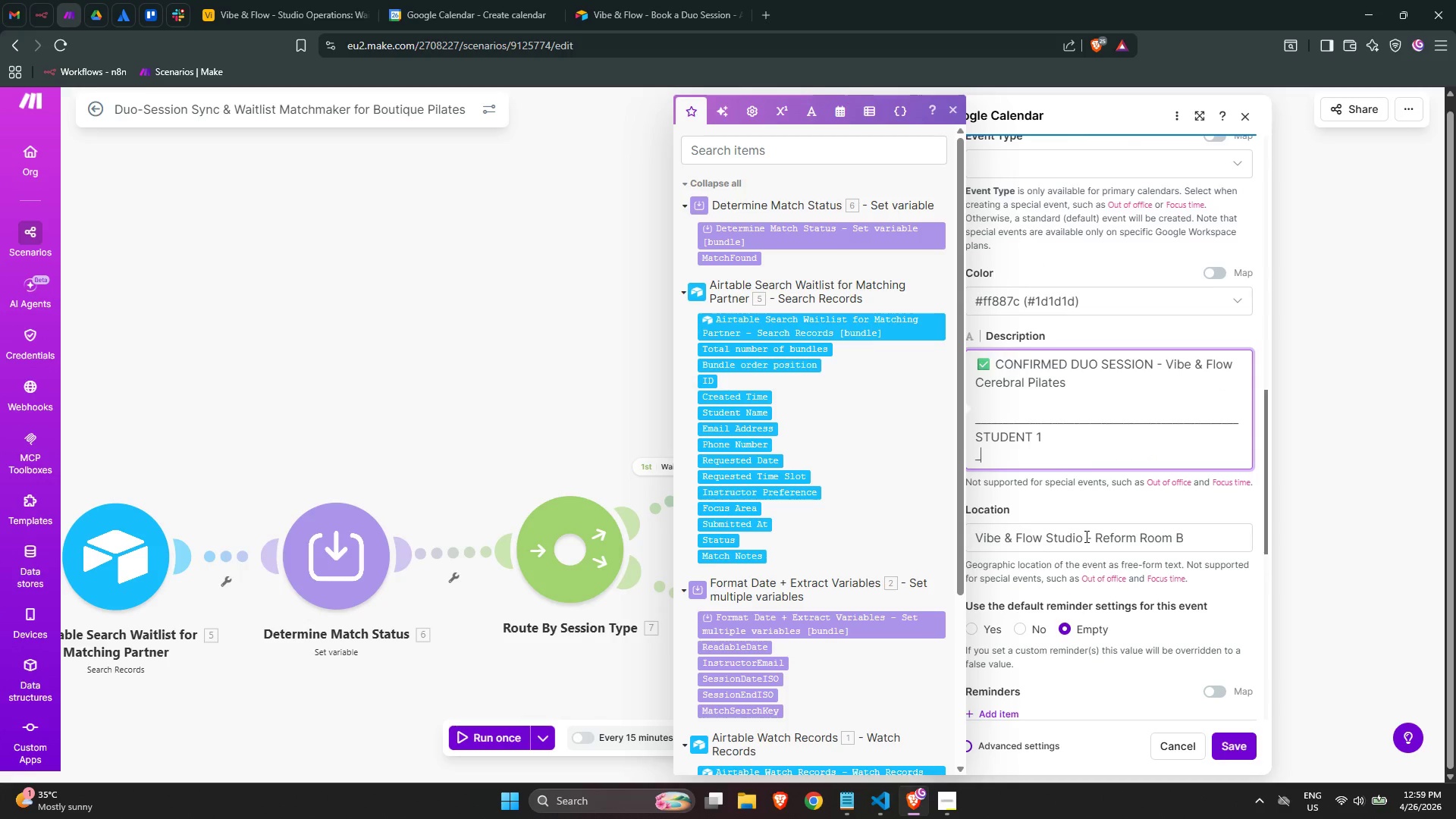 
key(Shift+Minus)
 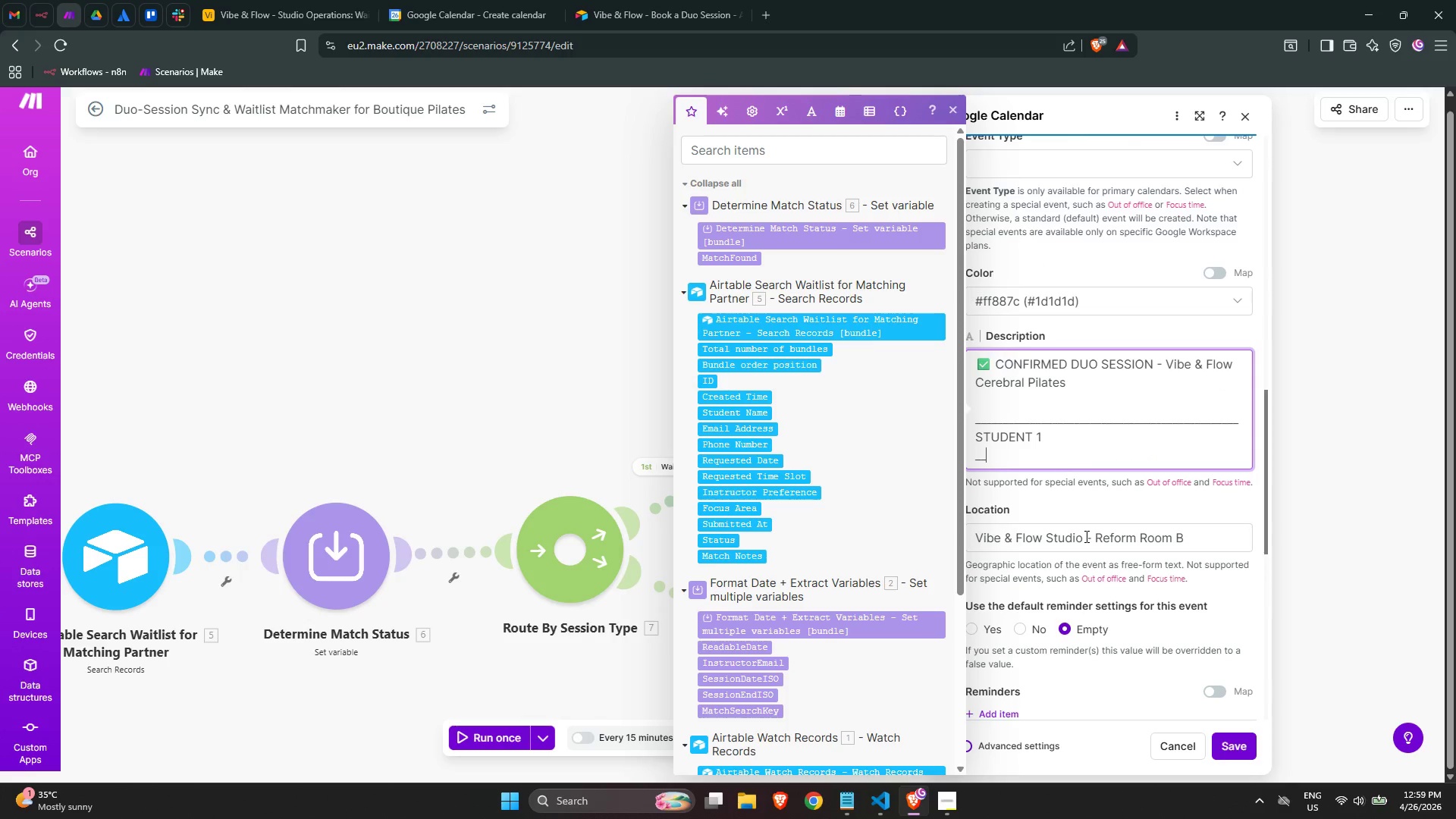 
hold_key(key=Minus, duration=1.5)
 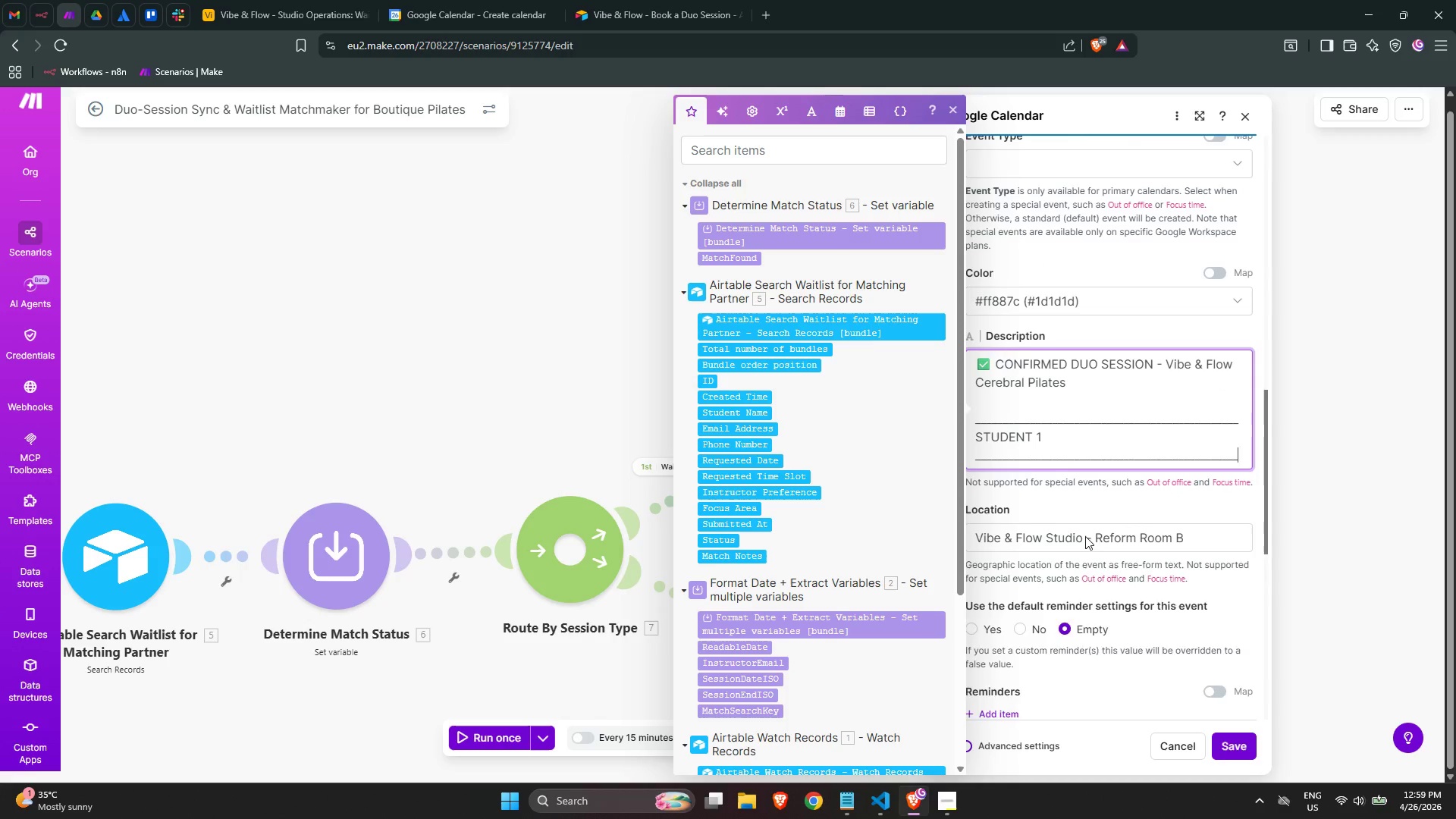 
hold_key(key=Minus, duration=0.58)
 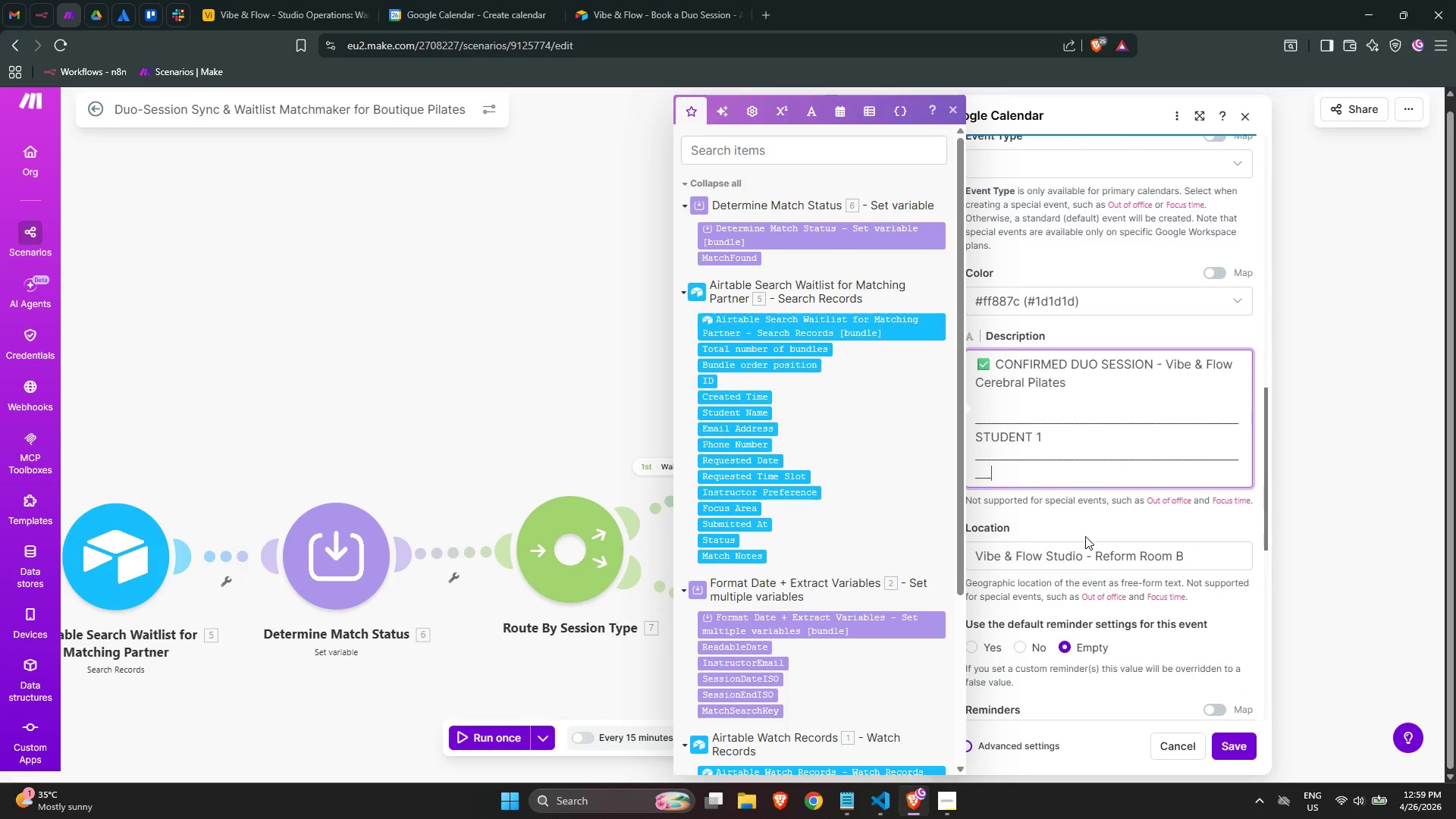 
key(Backspace)
 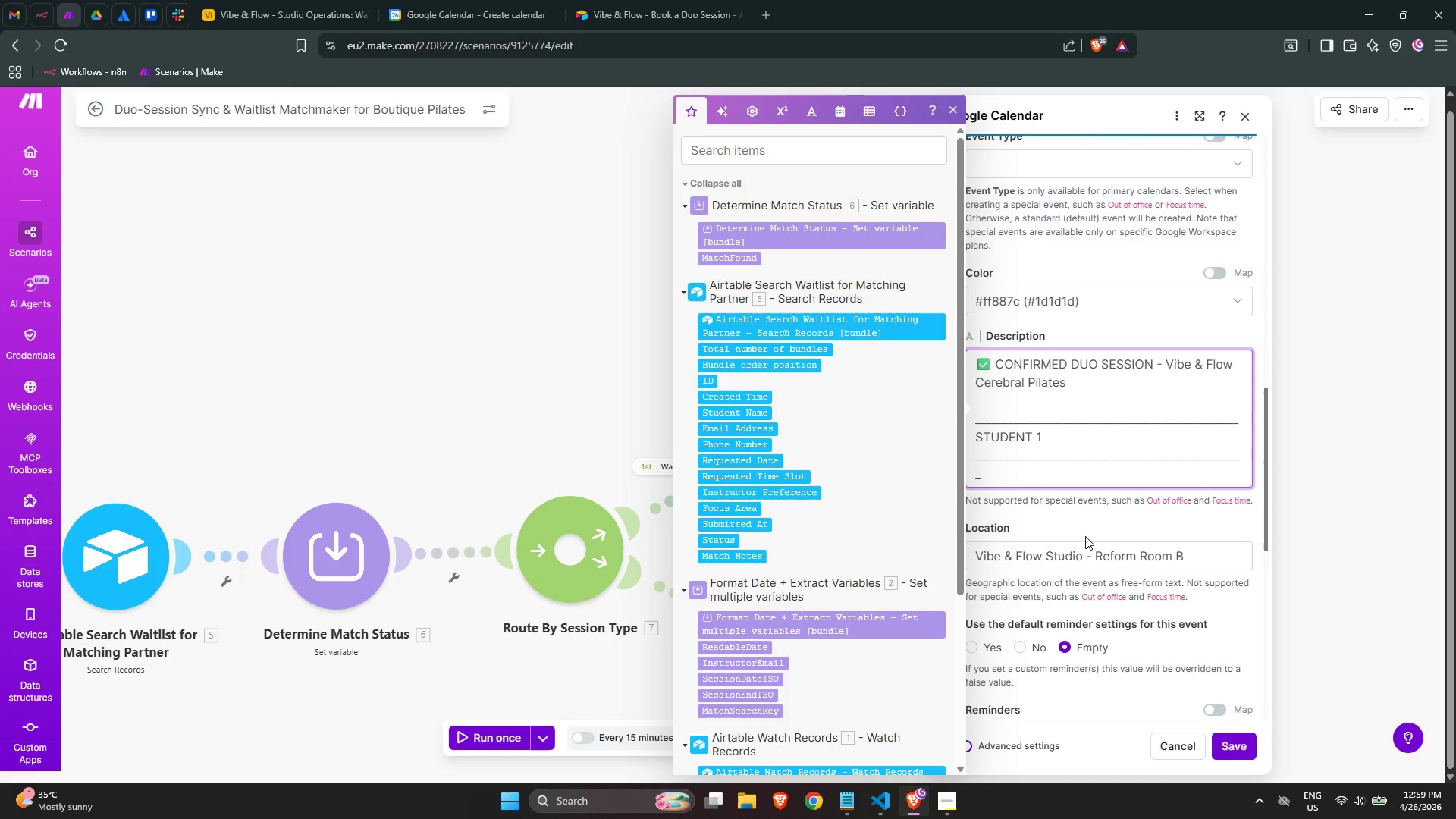 
key(Backspace)
 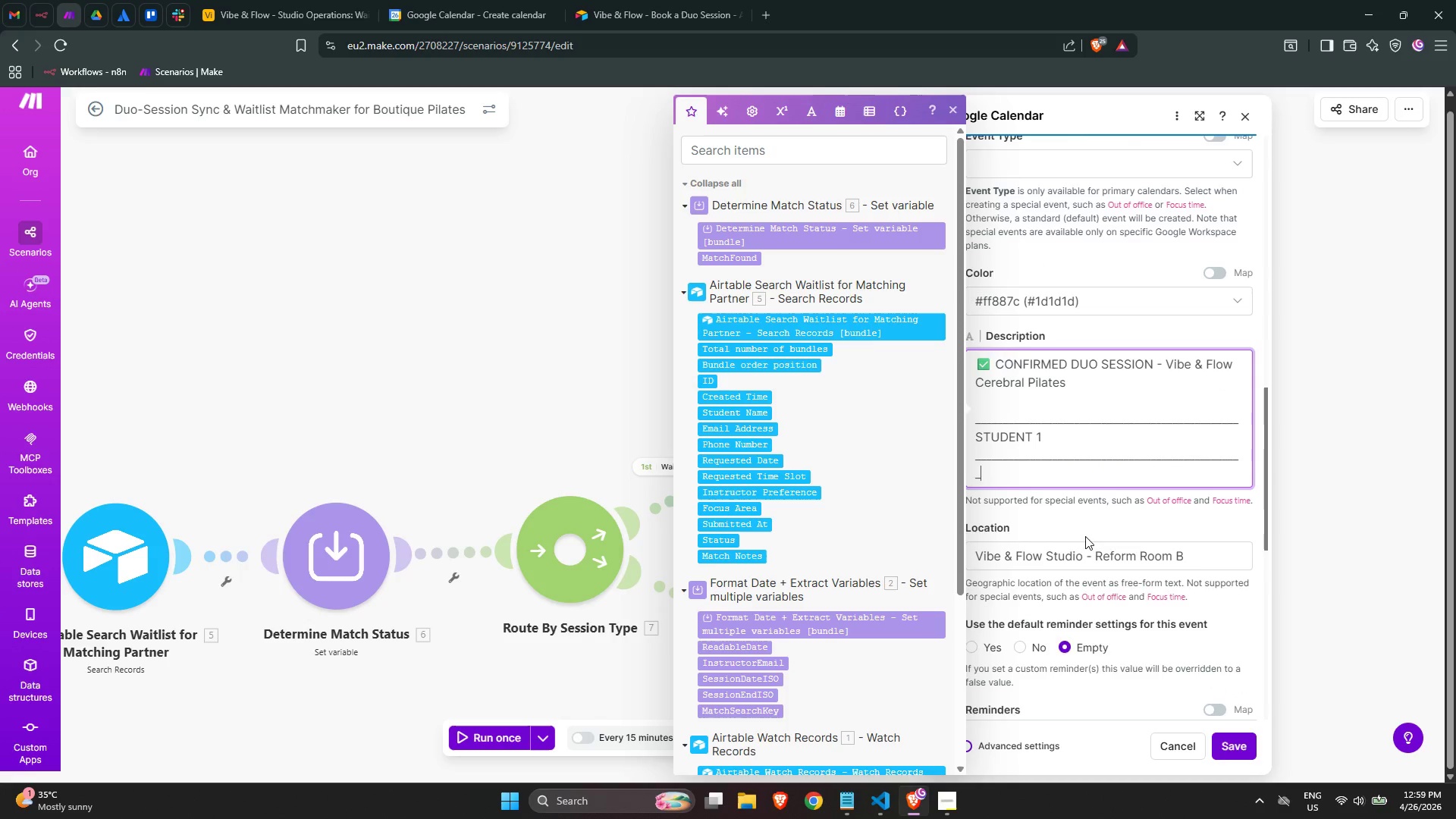 
key(Backspace)
 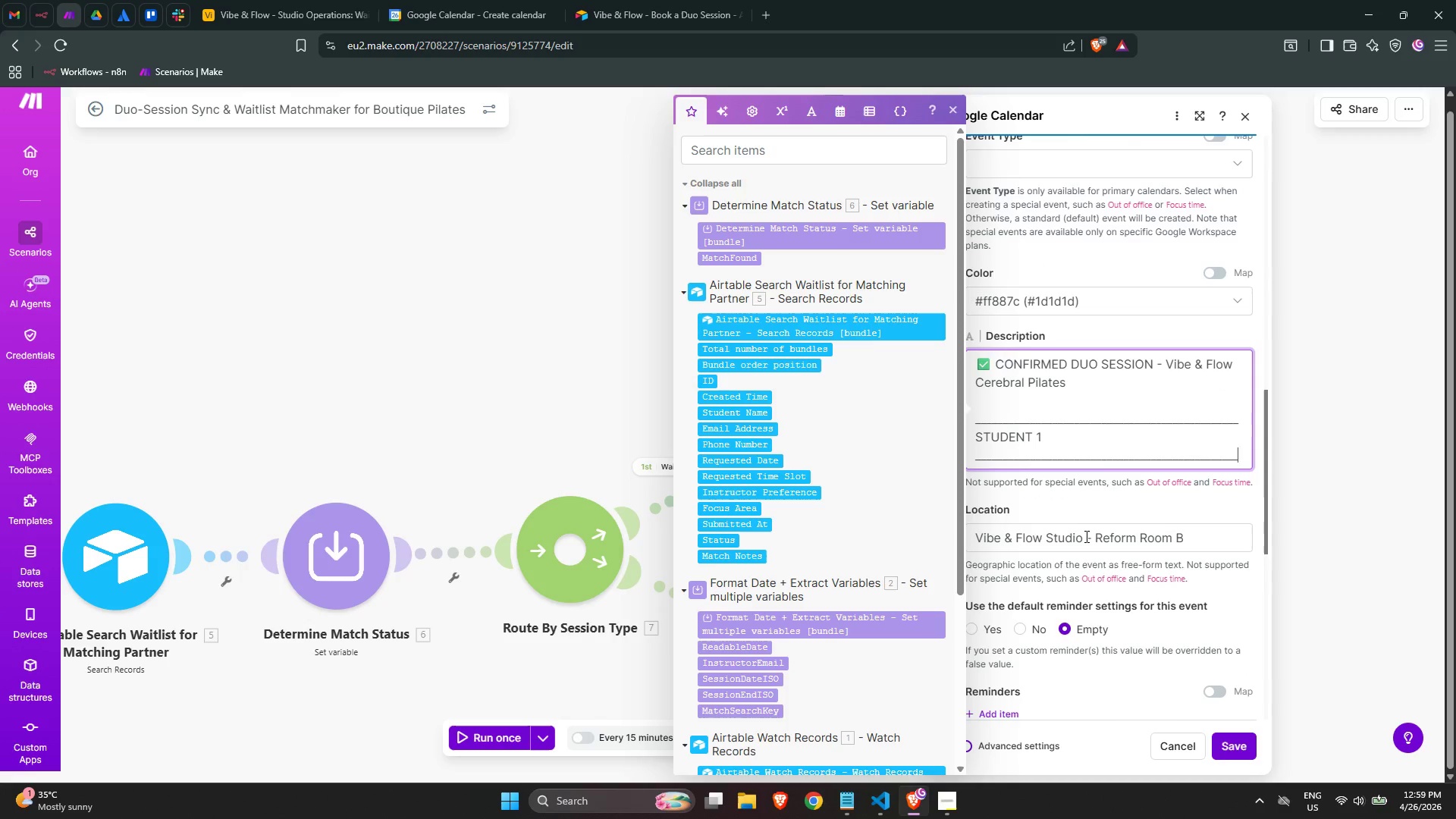 
key(Backspace)
 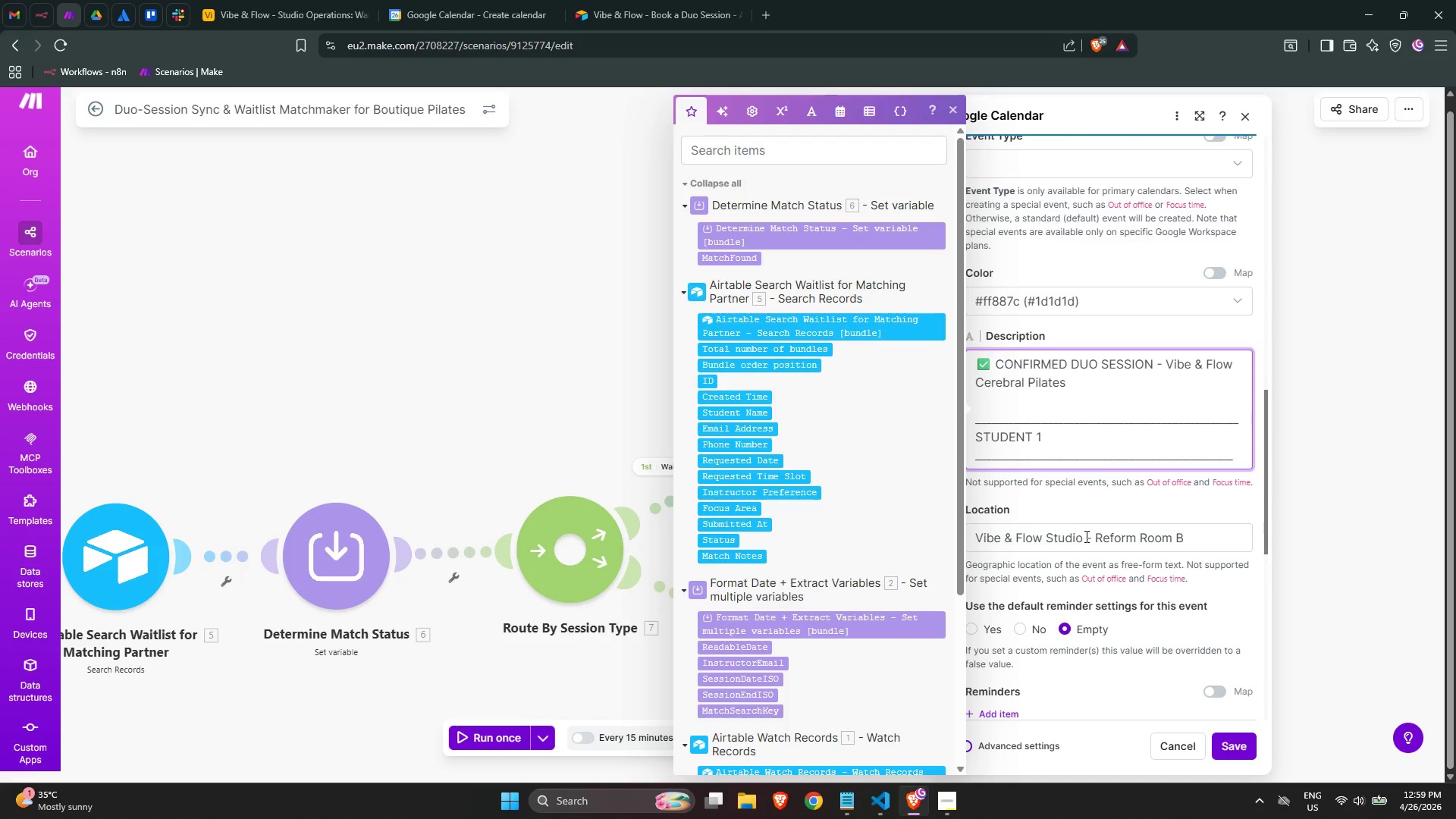 
key(Shift+Minus)
 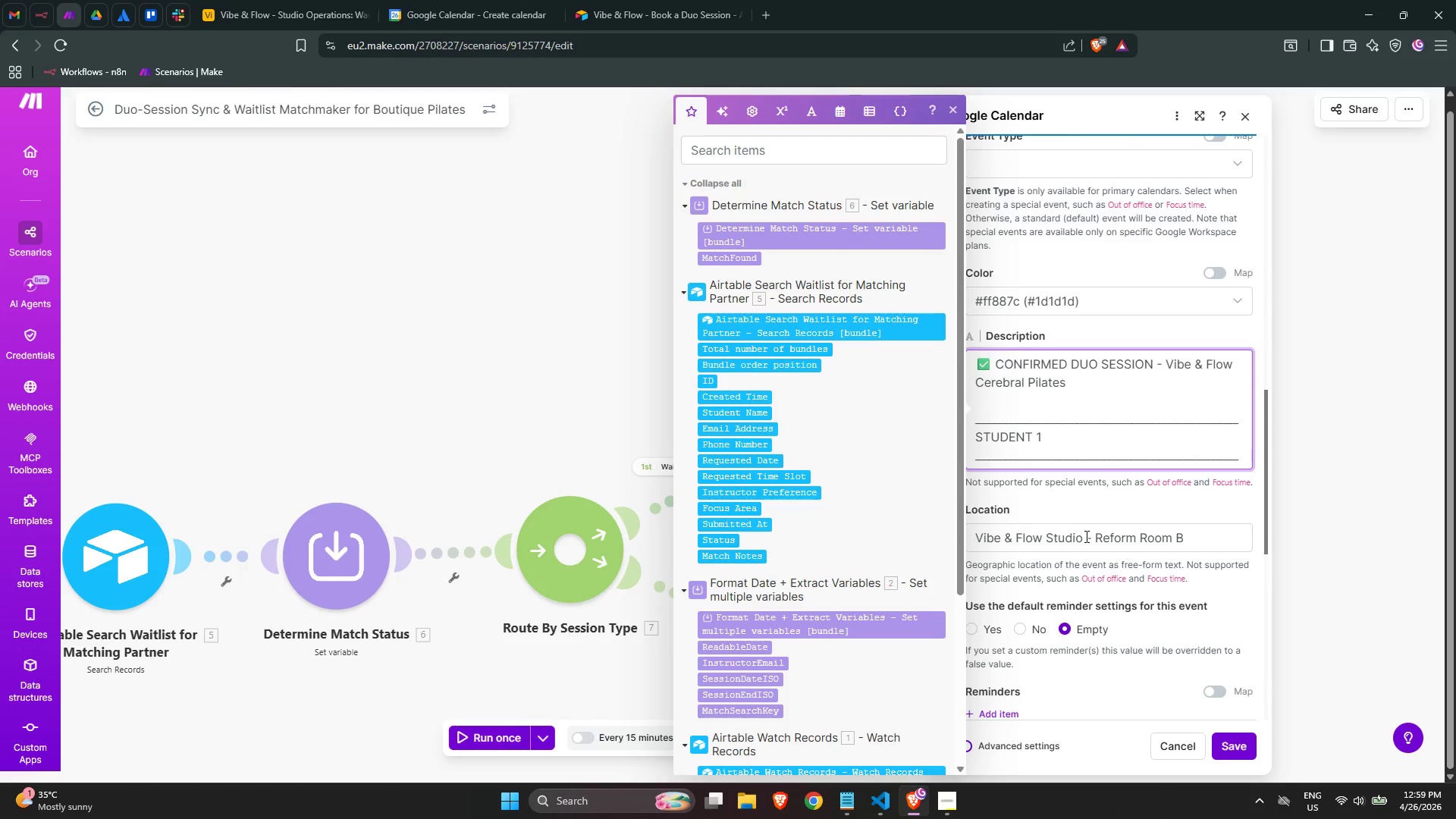 
key(Minus)
 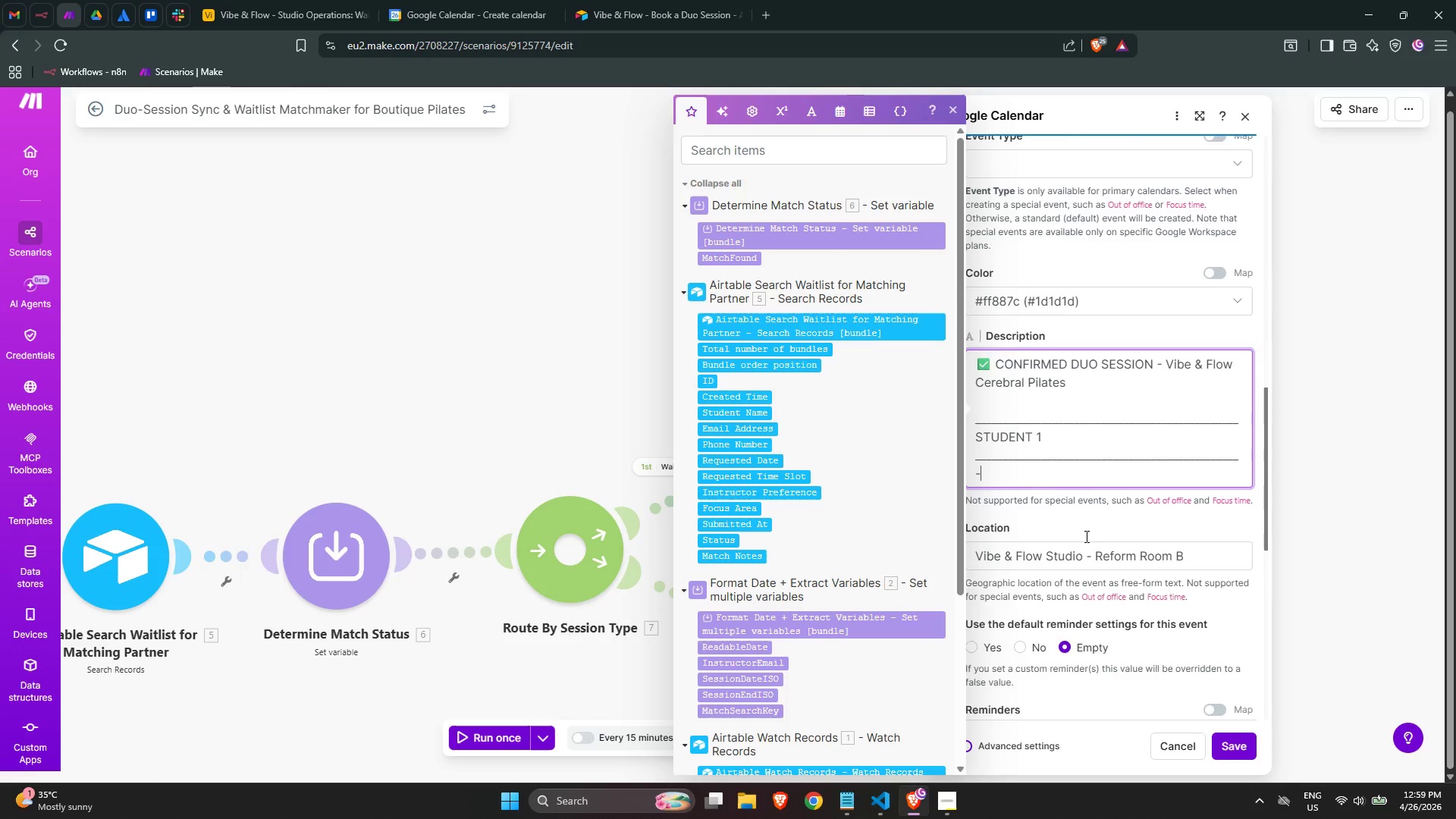 
key(Backspace)
 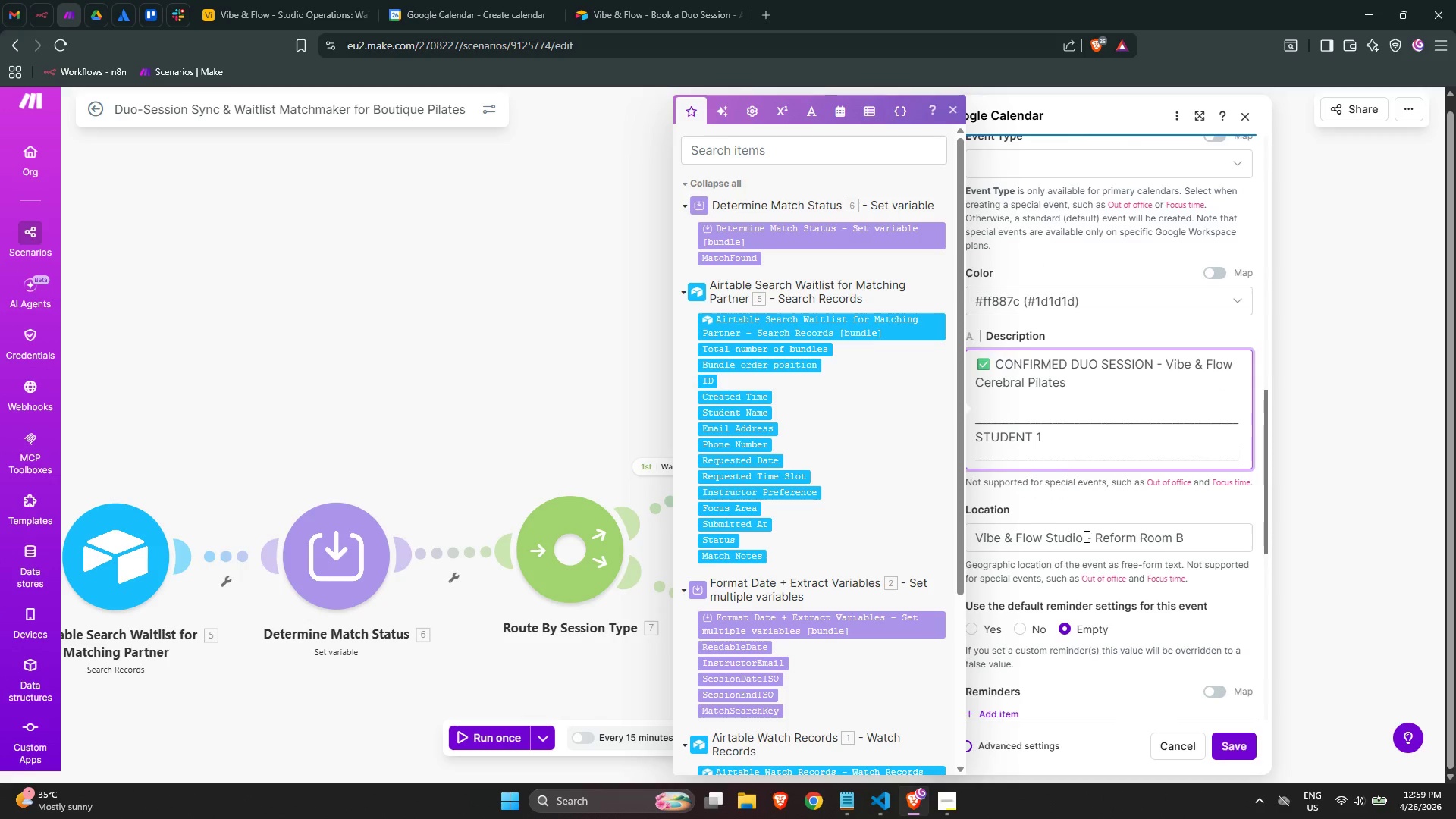 
key(Enter)
 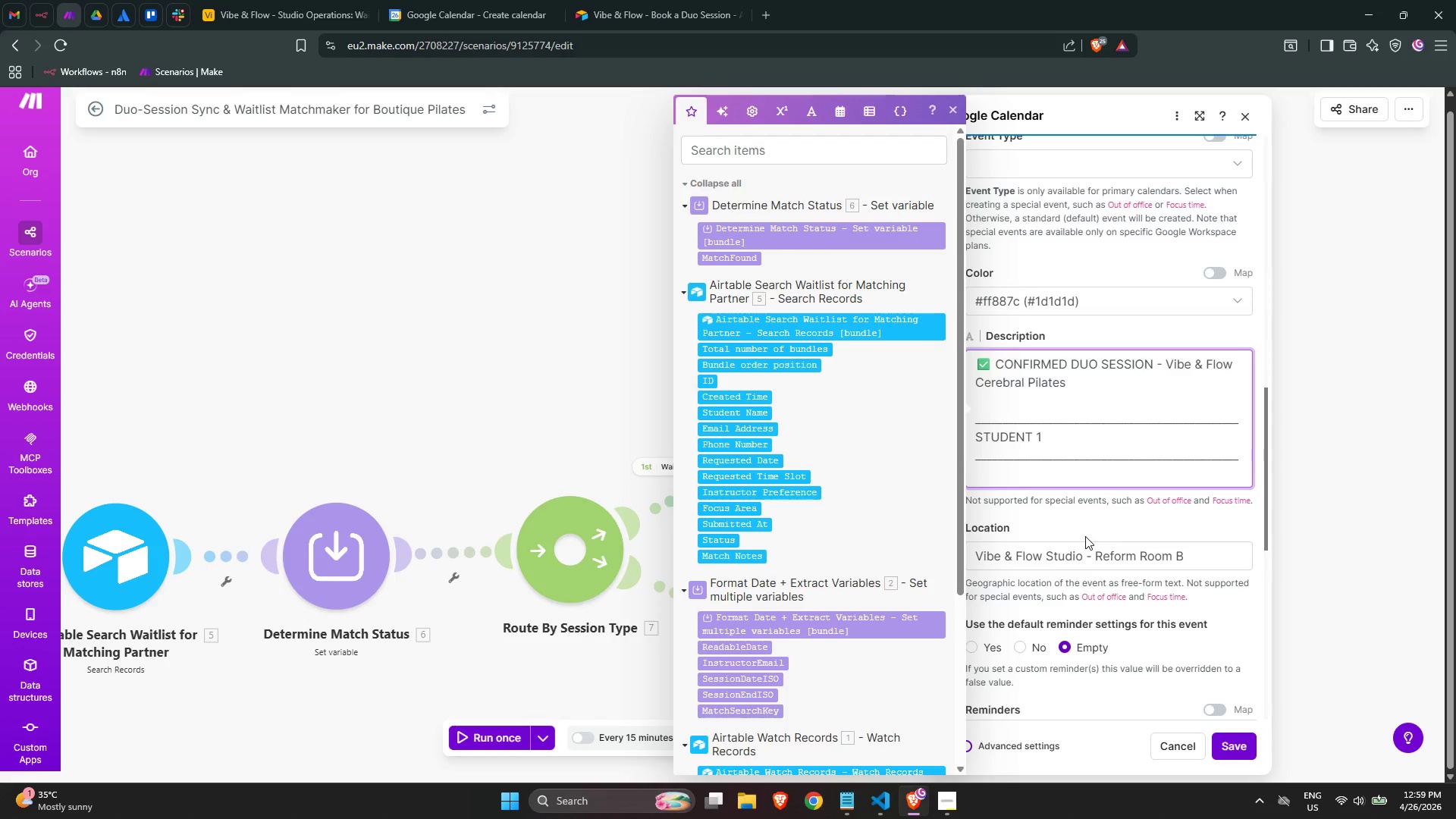 
type(Name: )
 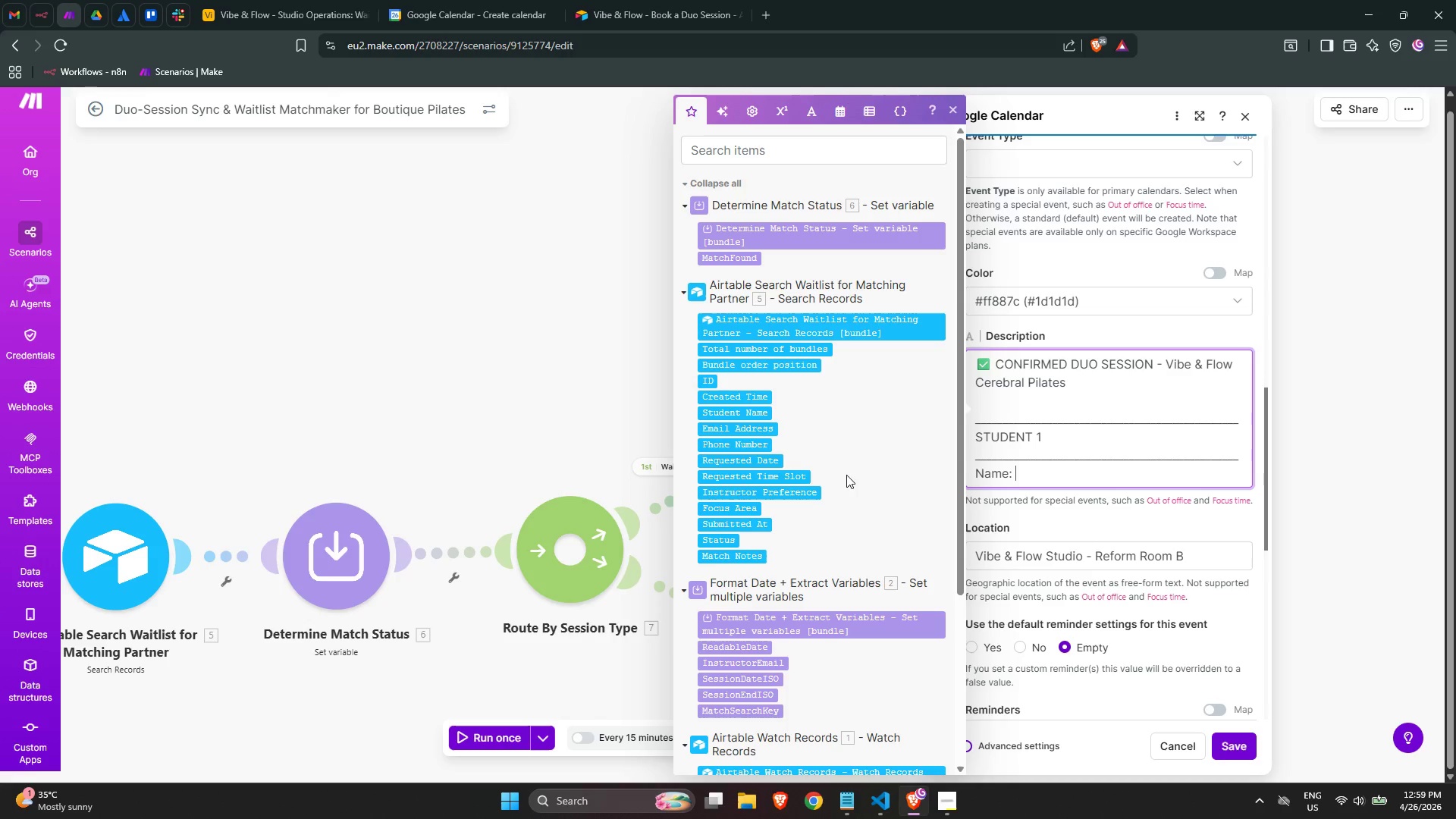 
scroll: coordinate [843, 479], scroll_direction: down, amount: 5.0
 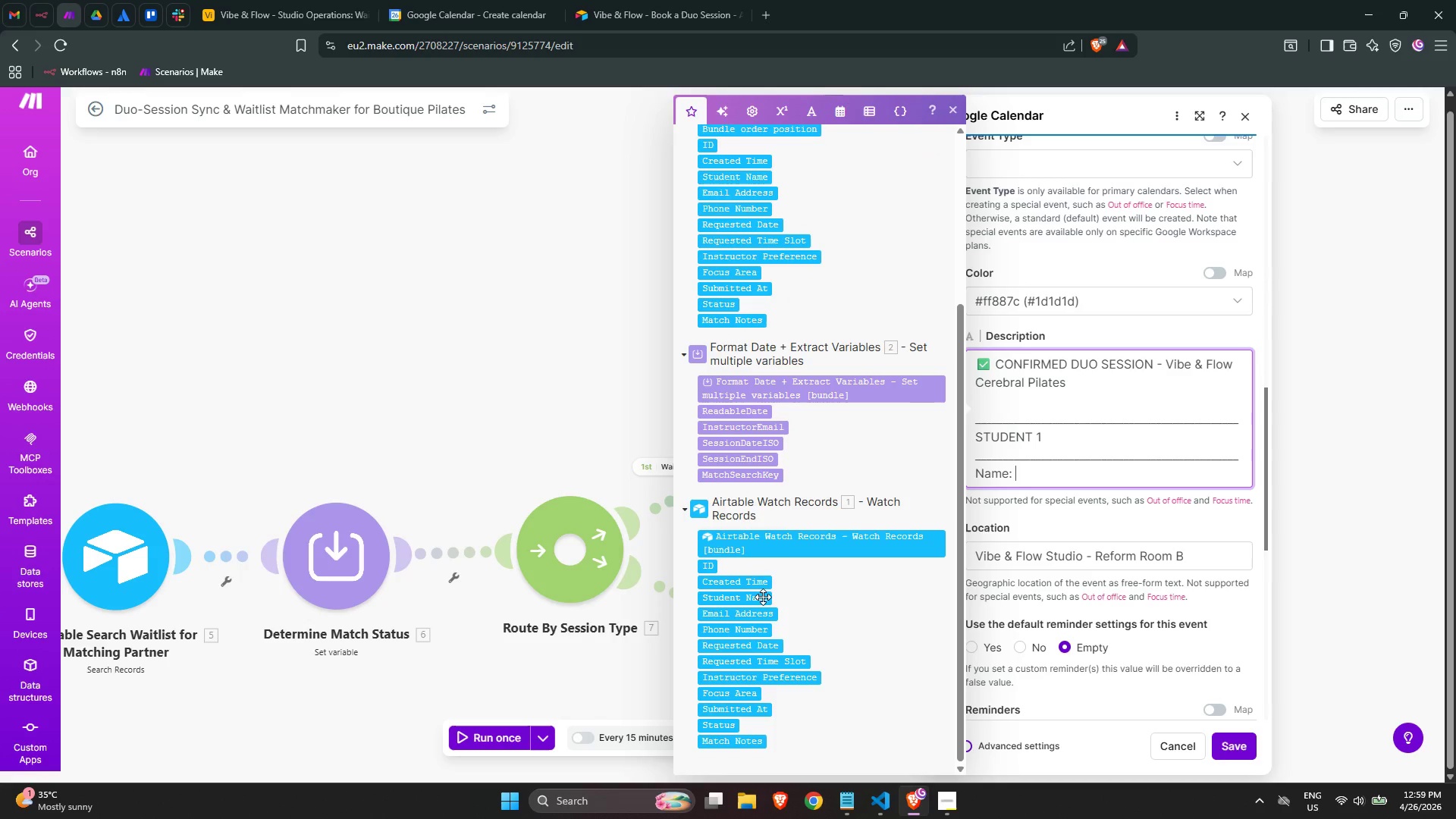 
left_click([760, 598])
 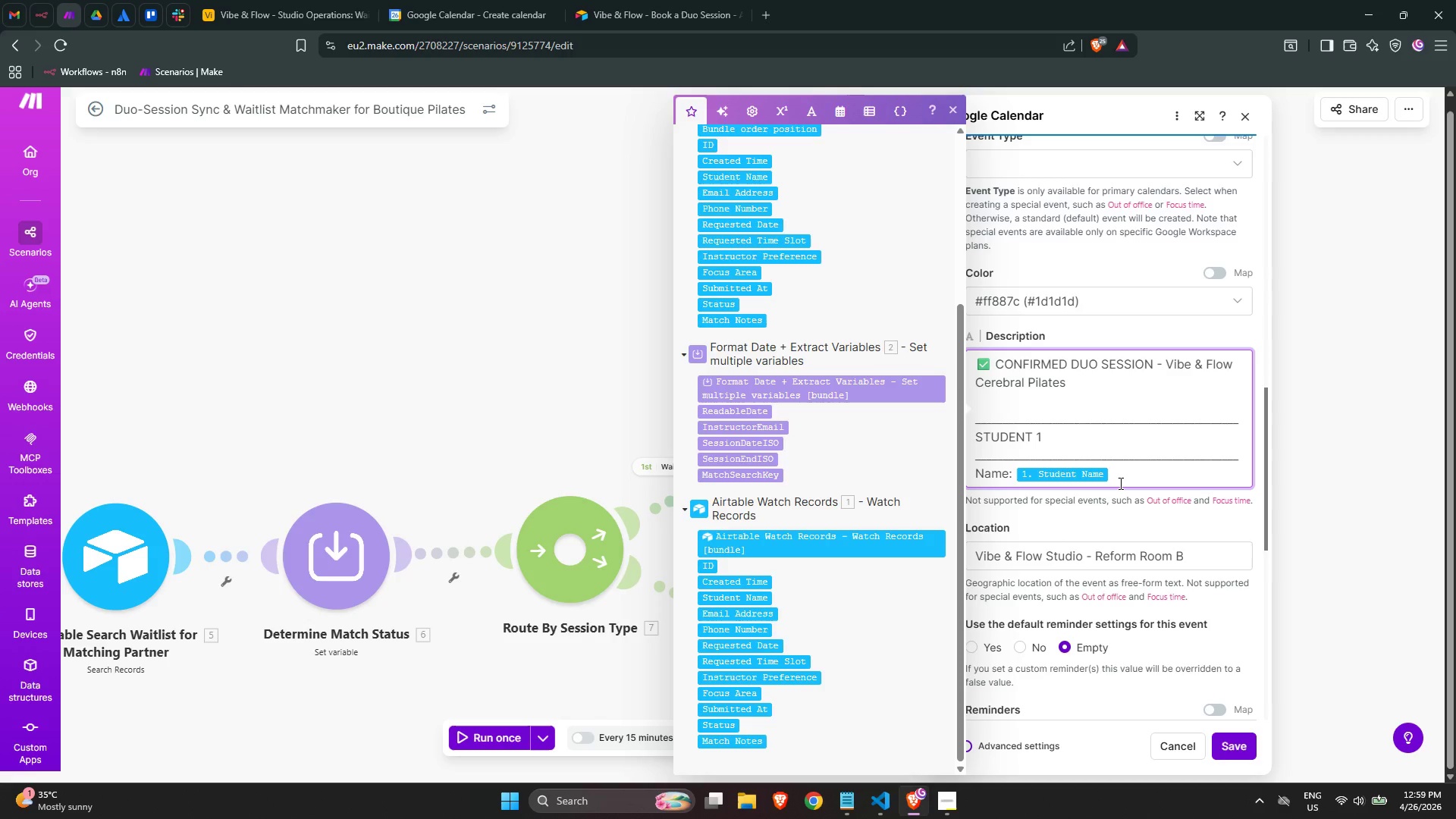 
key(NumpadEnter)
type(Email: )
 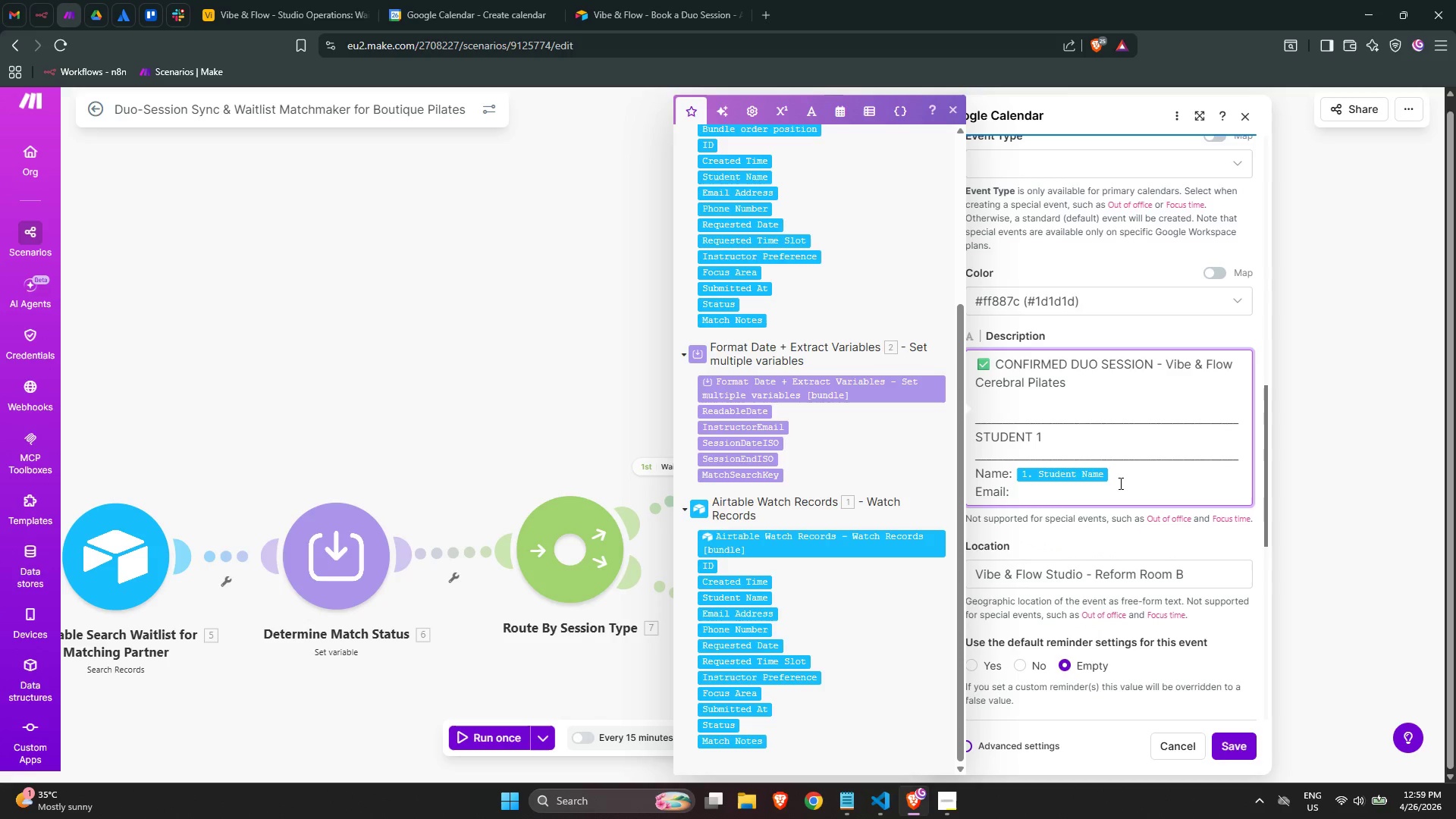 
scroll: coordinate [766, 556], scroll_direction: down, amount: 1.0
 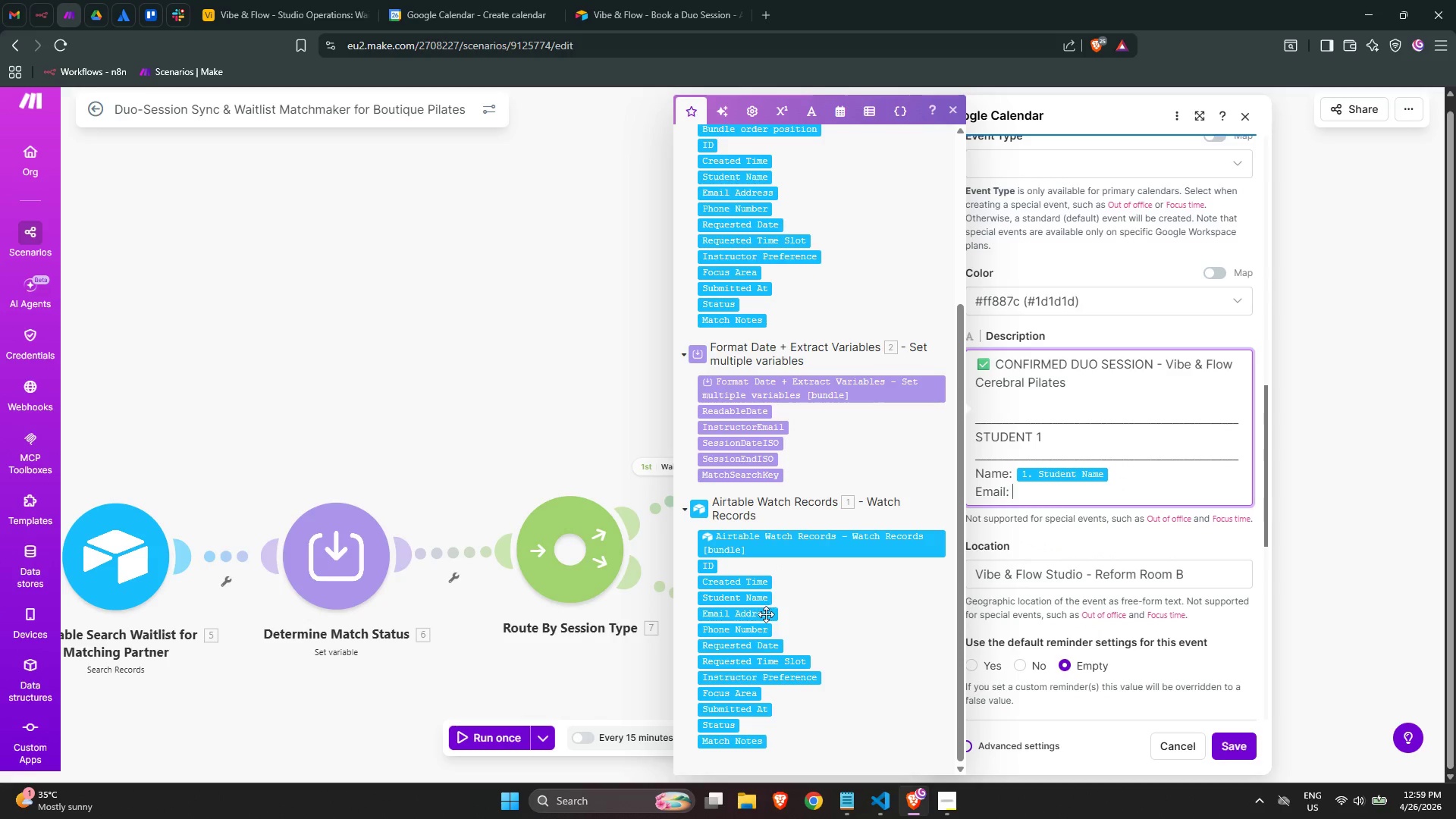 
left_click([764, 614])
 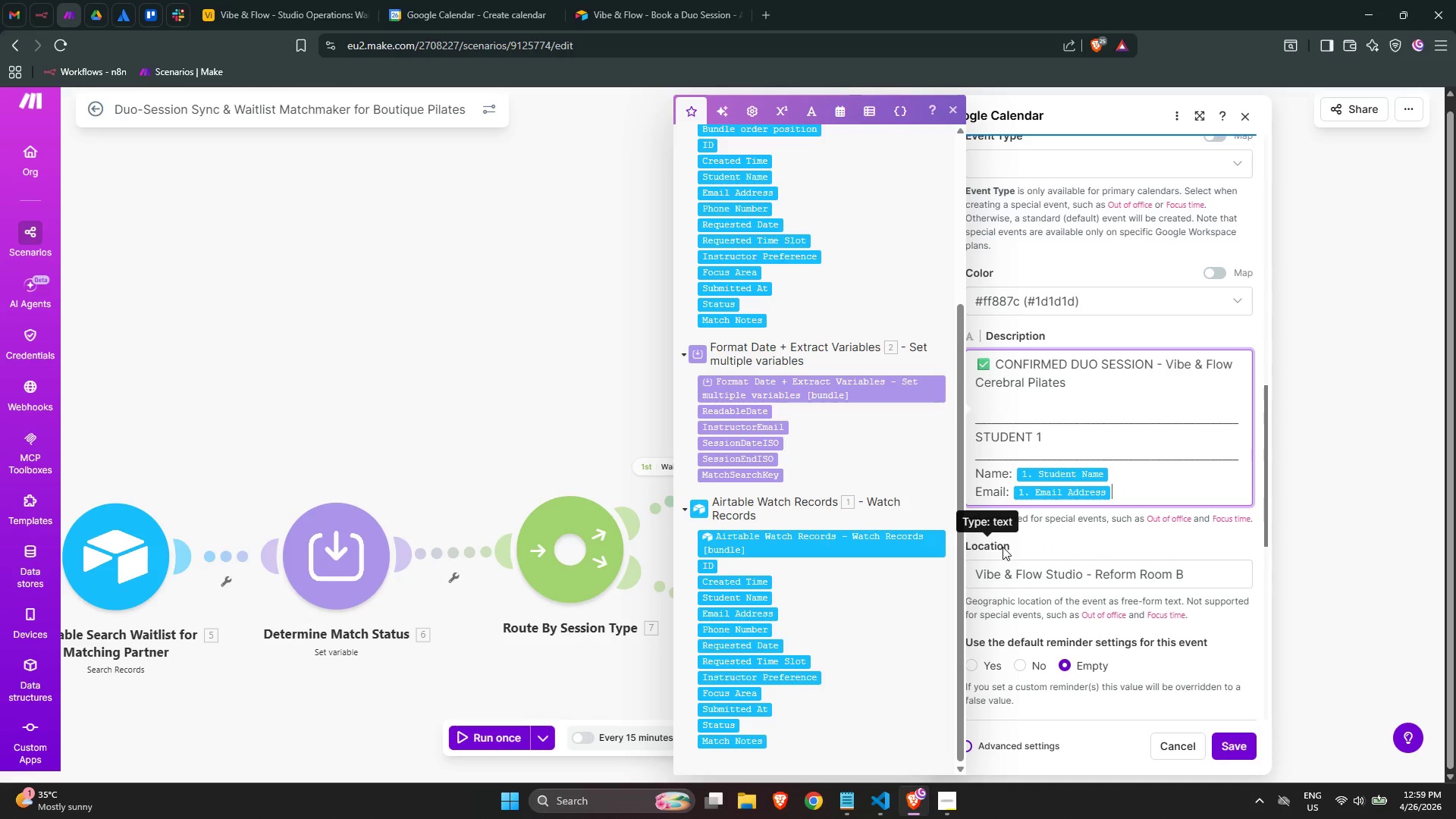 
key(NumpadEnter)
 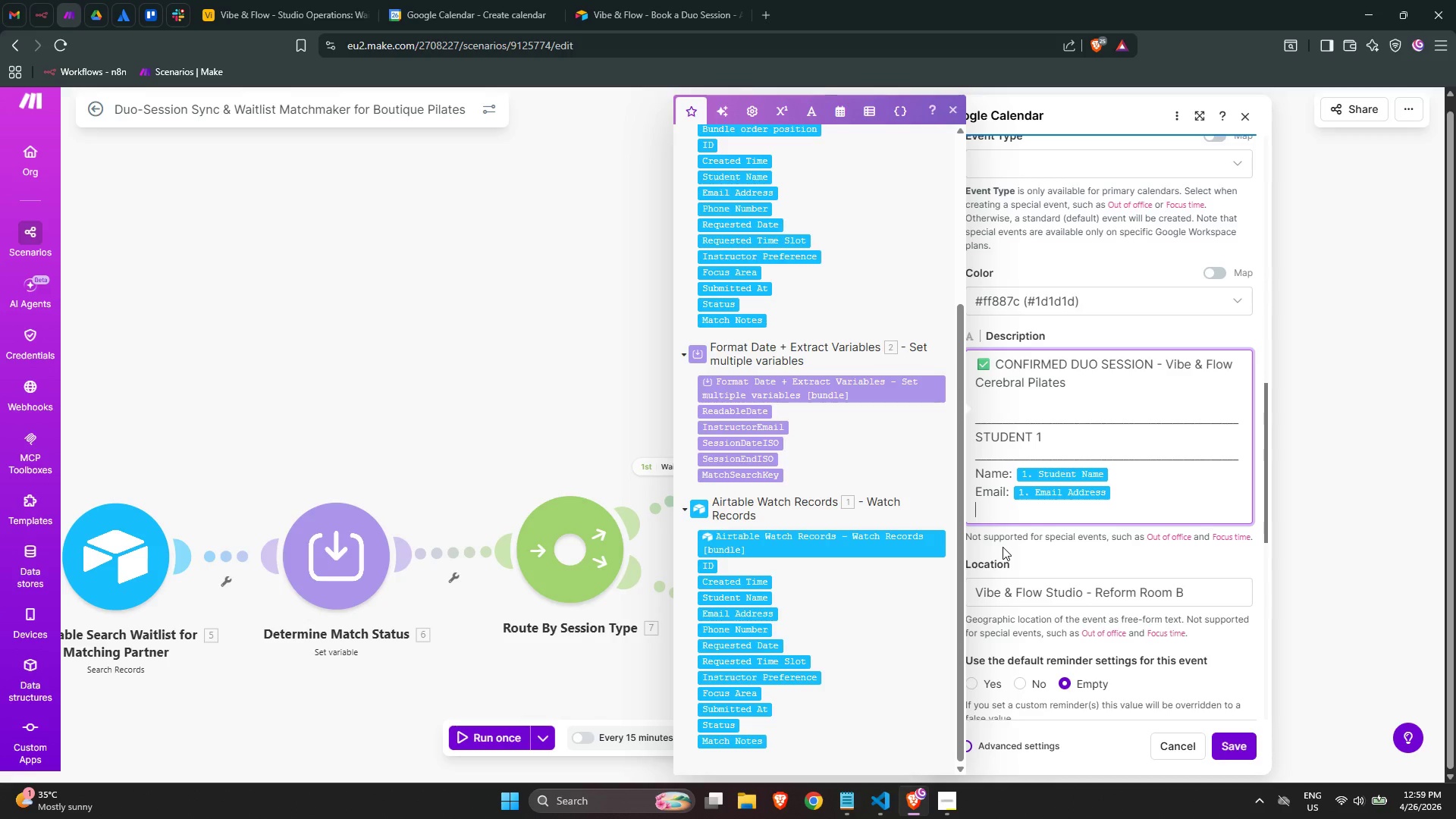 
type(Focus Area: )
 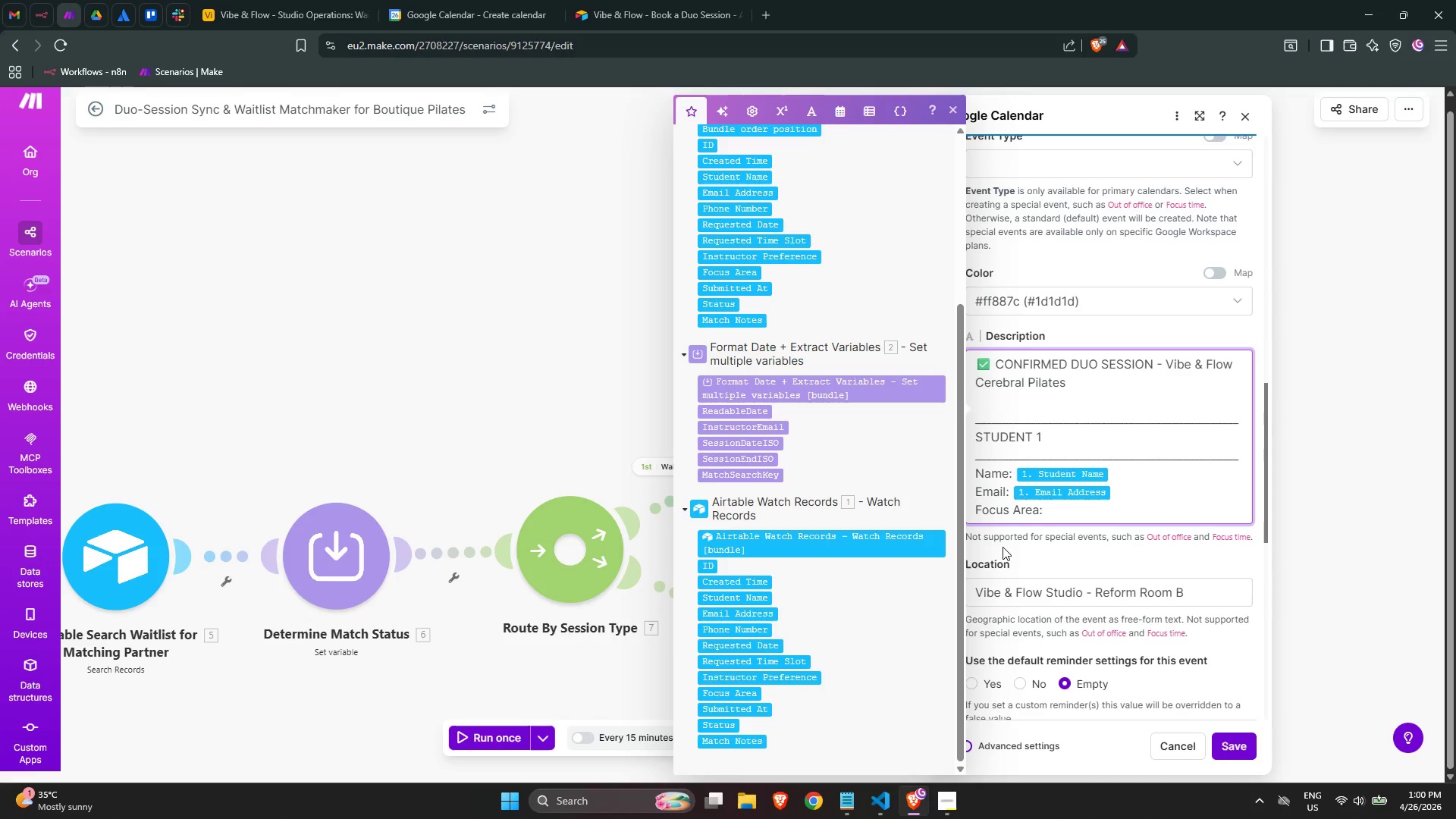 
scroll: coordinate [821, 515], scroll_direction: down, amount: 1.0
 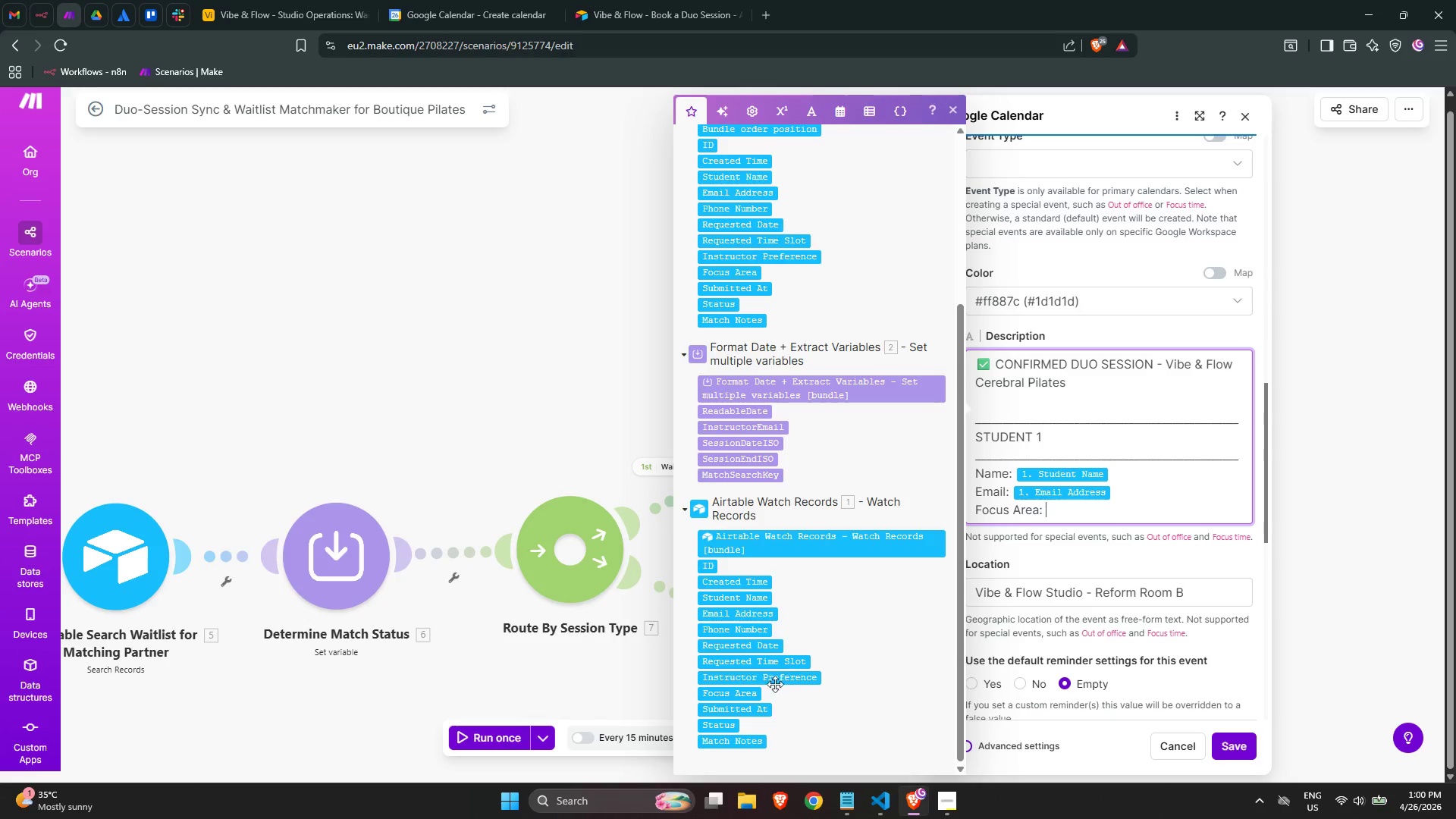 
wait(6.12)
 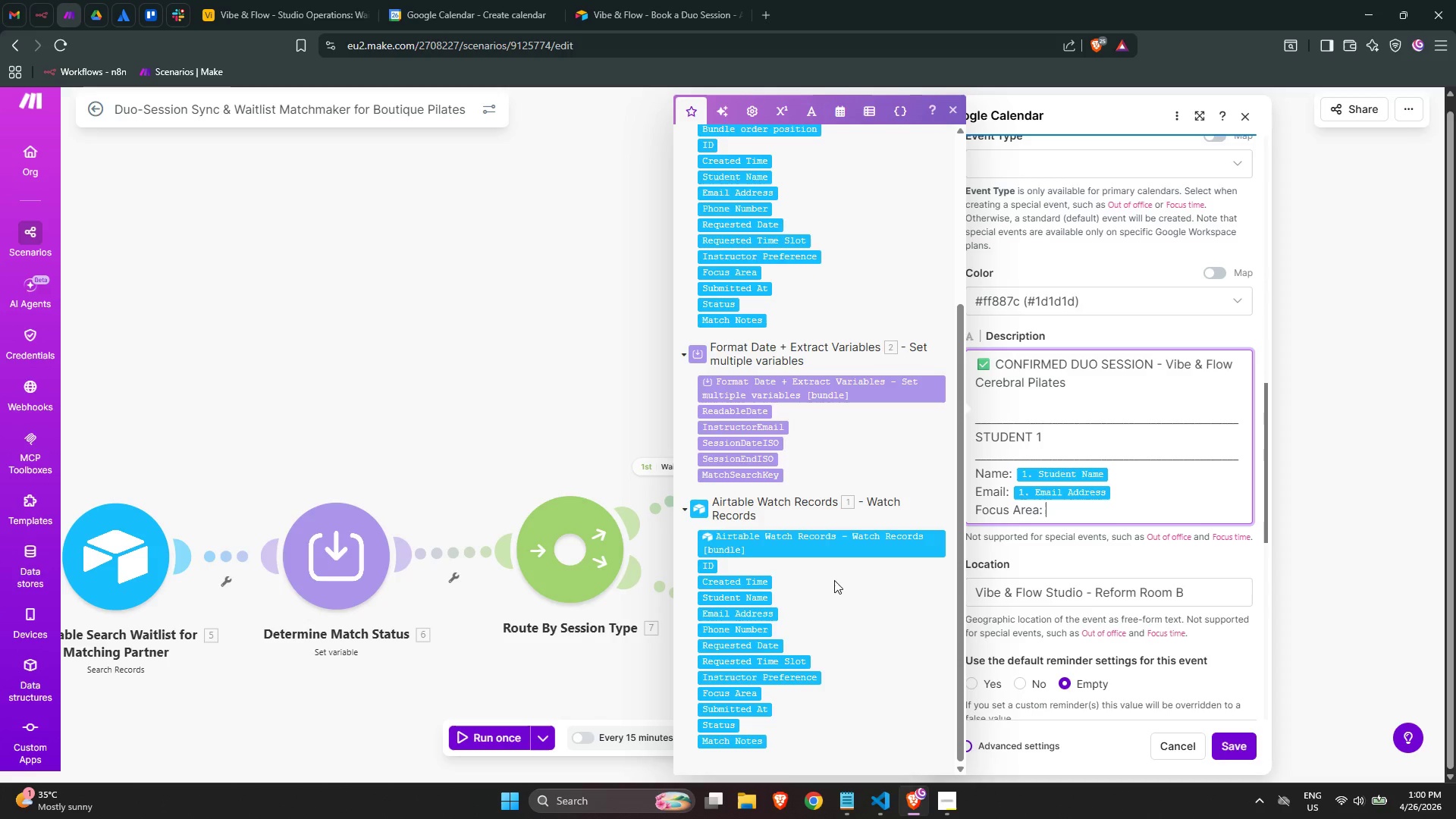 
left_click([723, 695])
 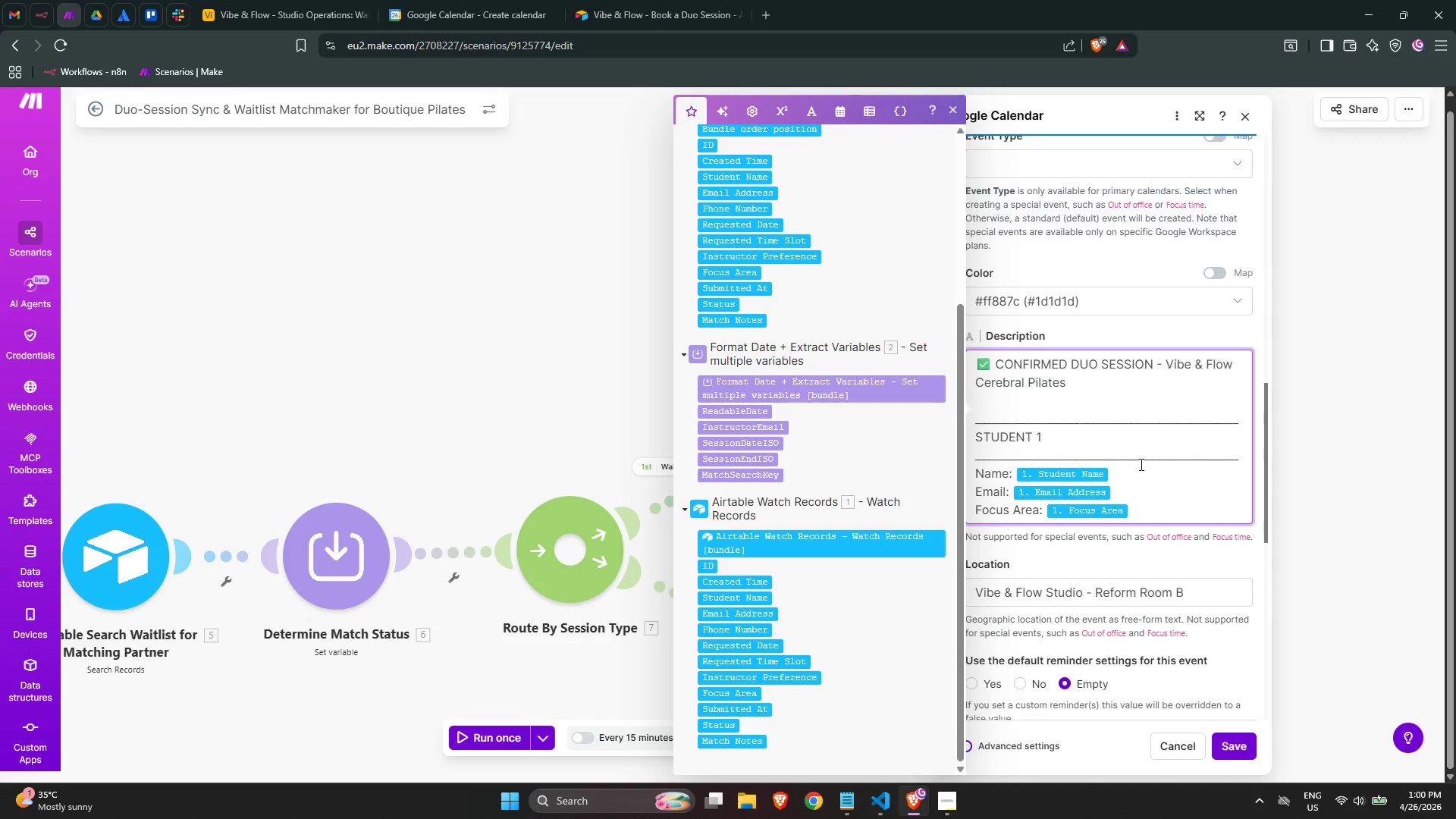 
key(NumpadEnter)
 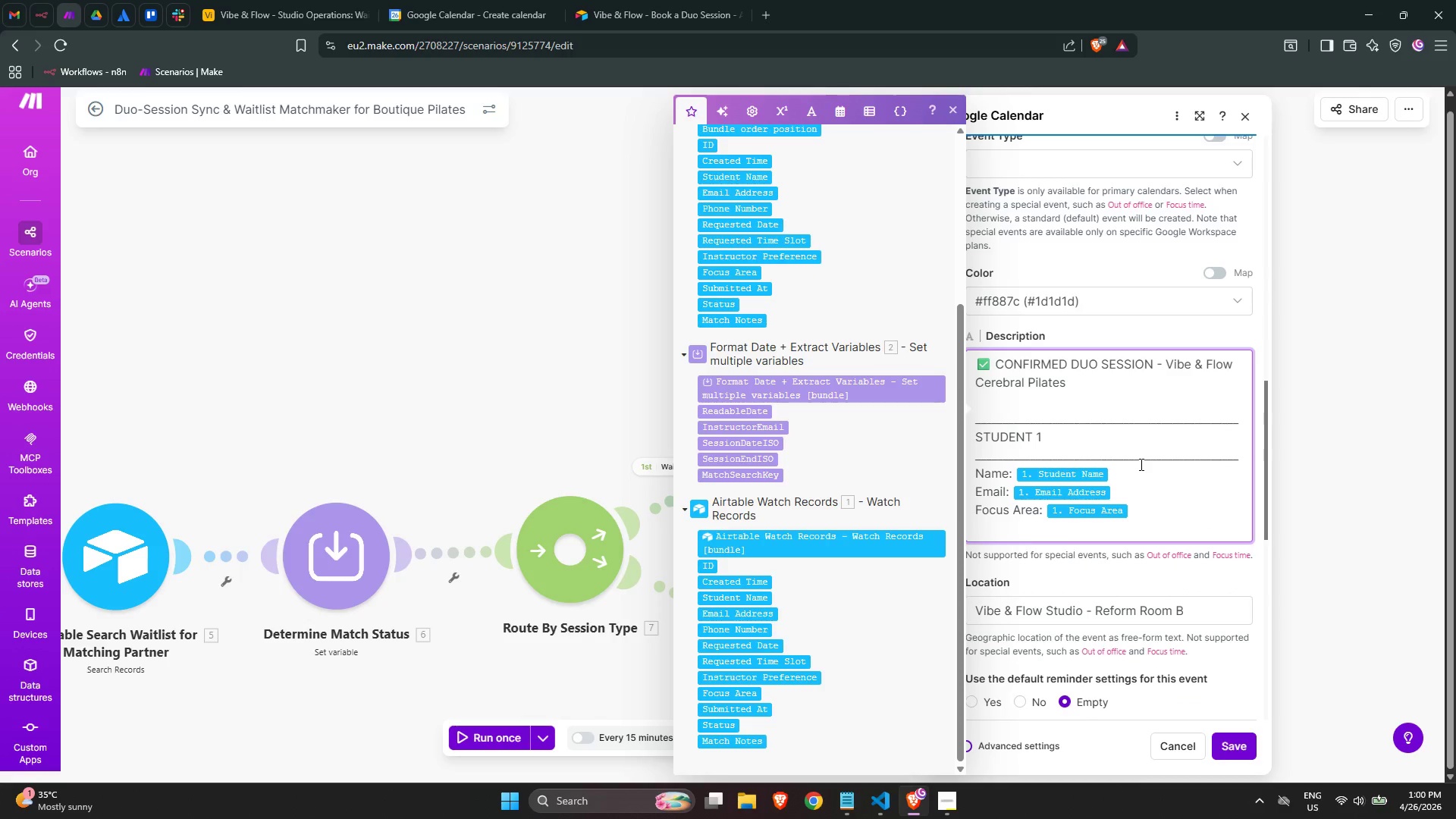 
key(NumpadEnter)
 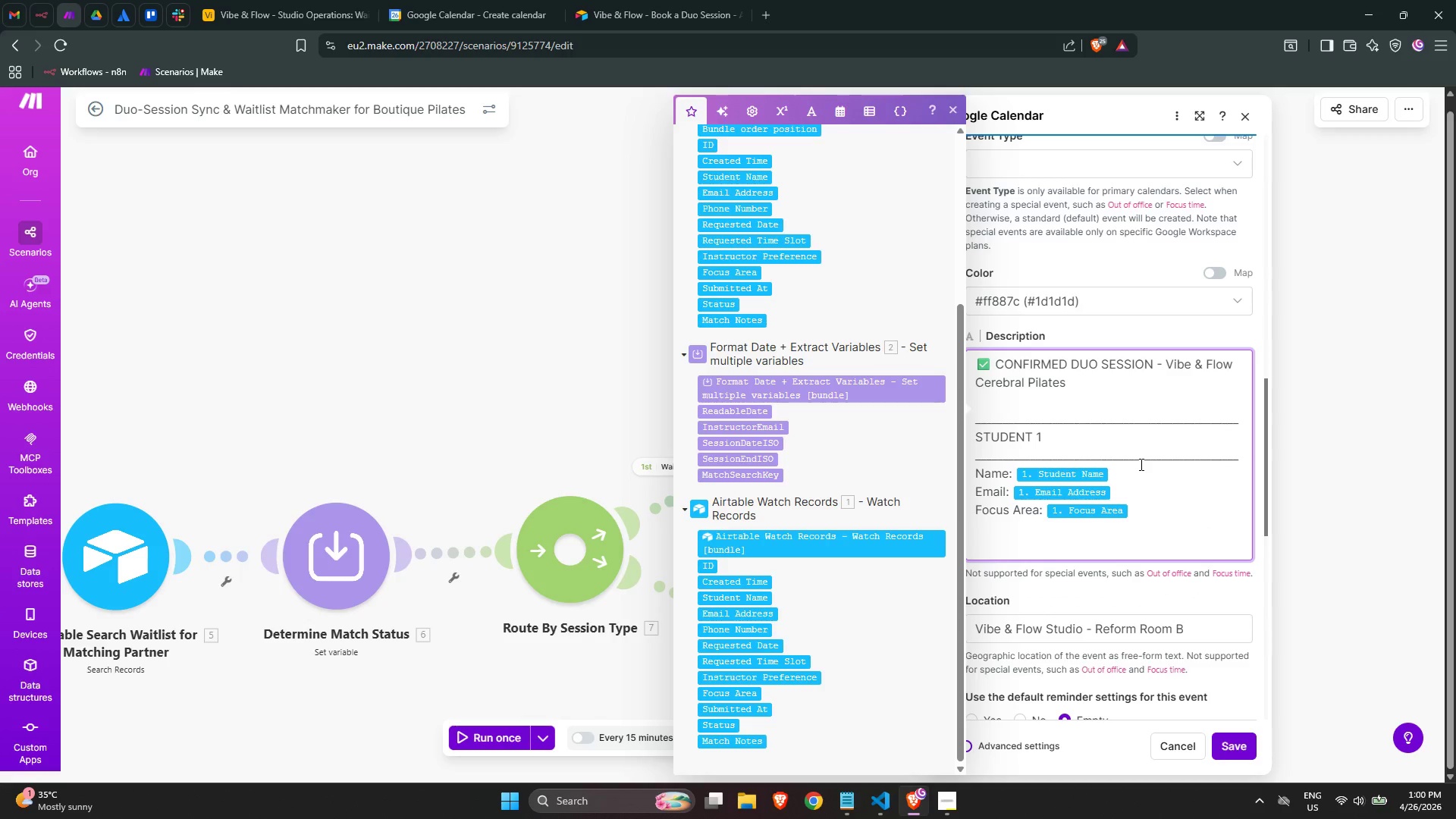 
scroll: coordinate [1140, 464], scroll_direction: down, amount: 1.0
 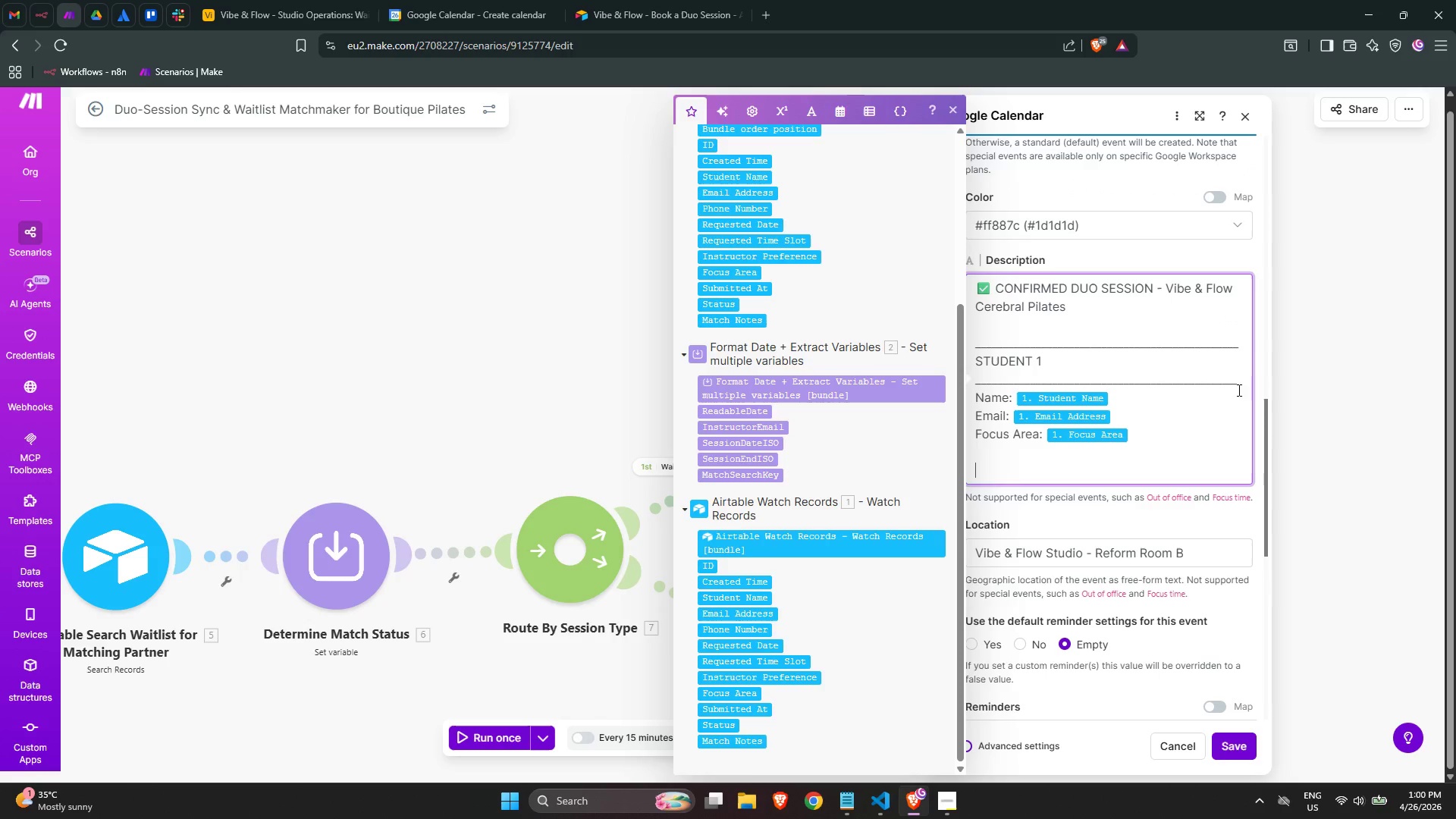 
left_click_drag(start_coordinate=[1244, 382], to_coordinate=[929, 348])
 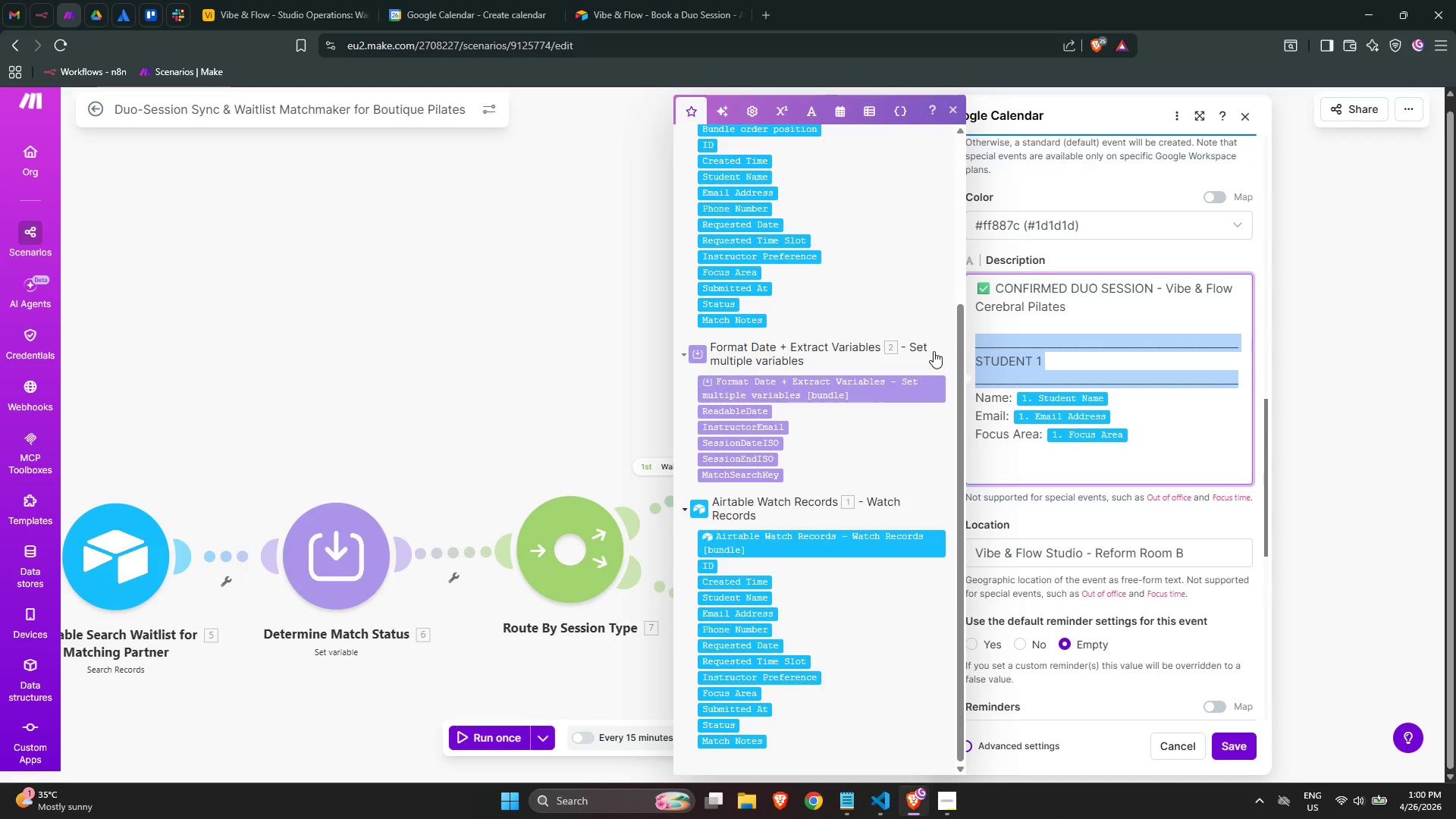 
key(Control+C)
 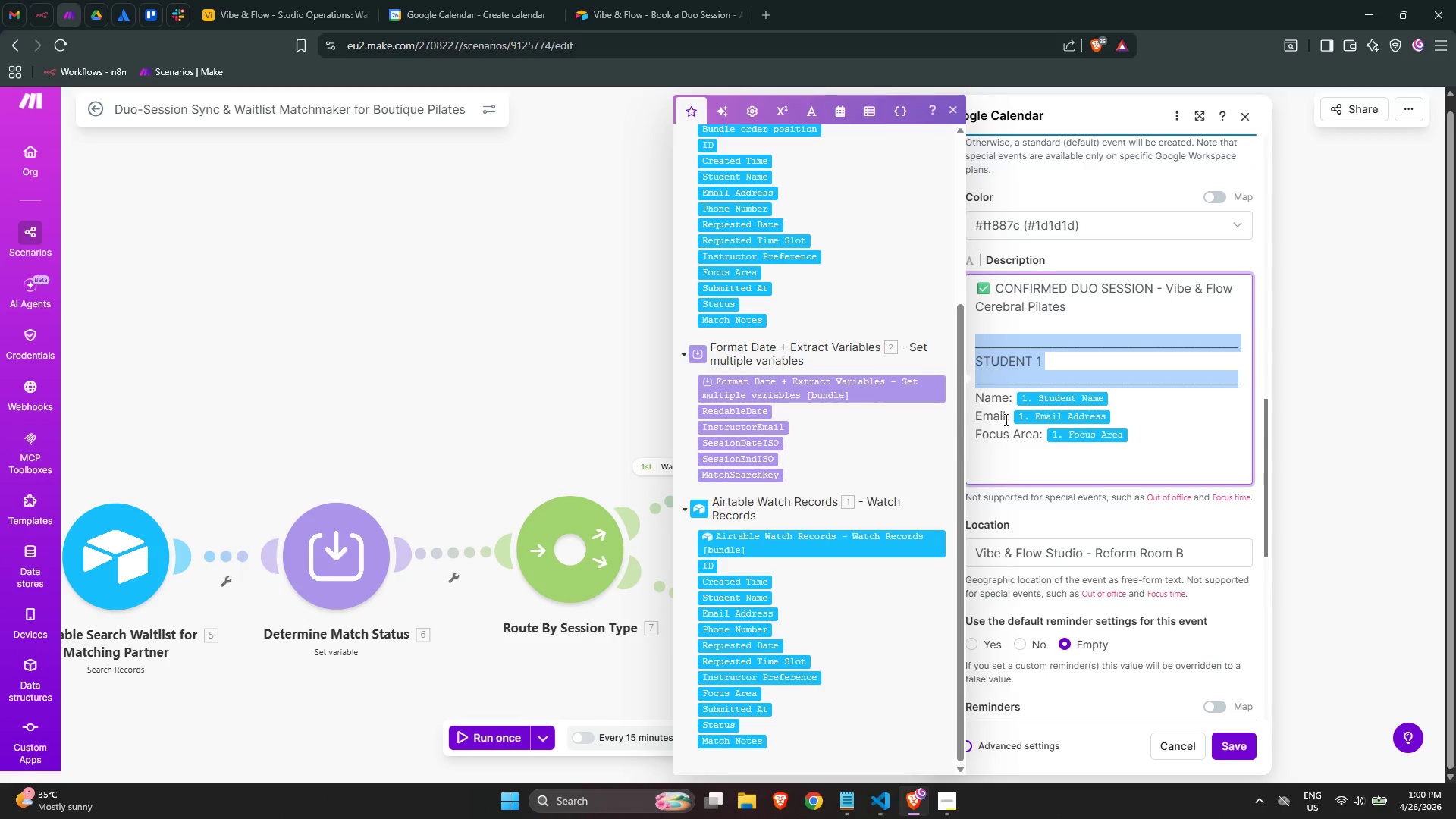 
key(Control+C)
 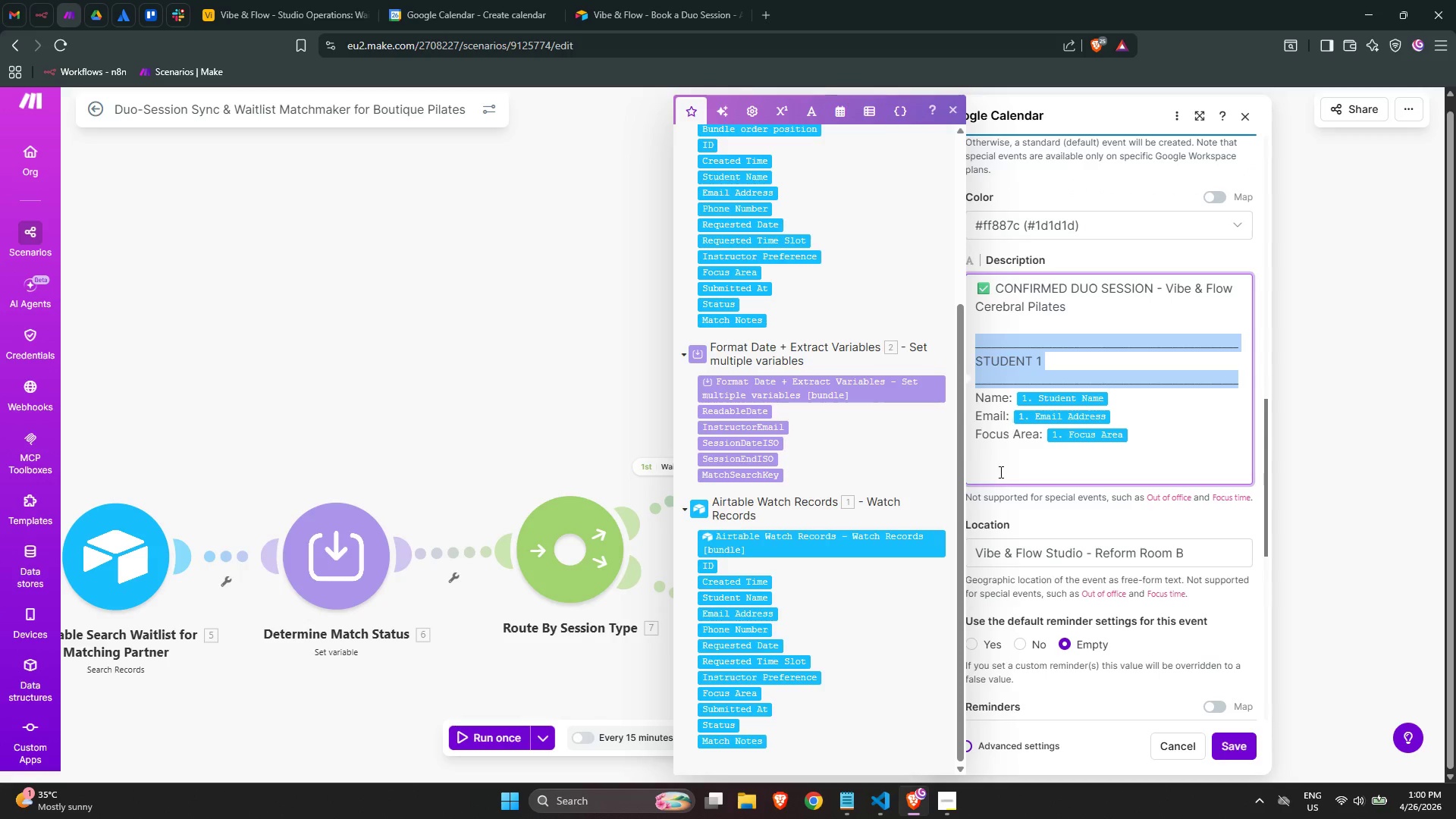 
key(Control+C)
 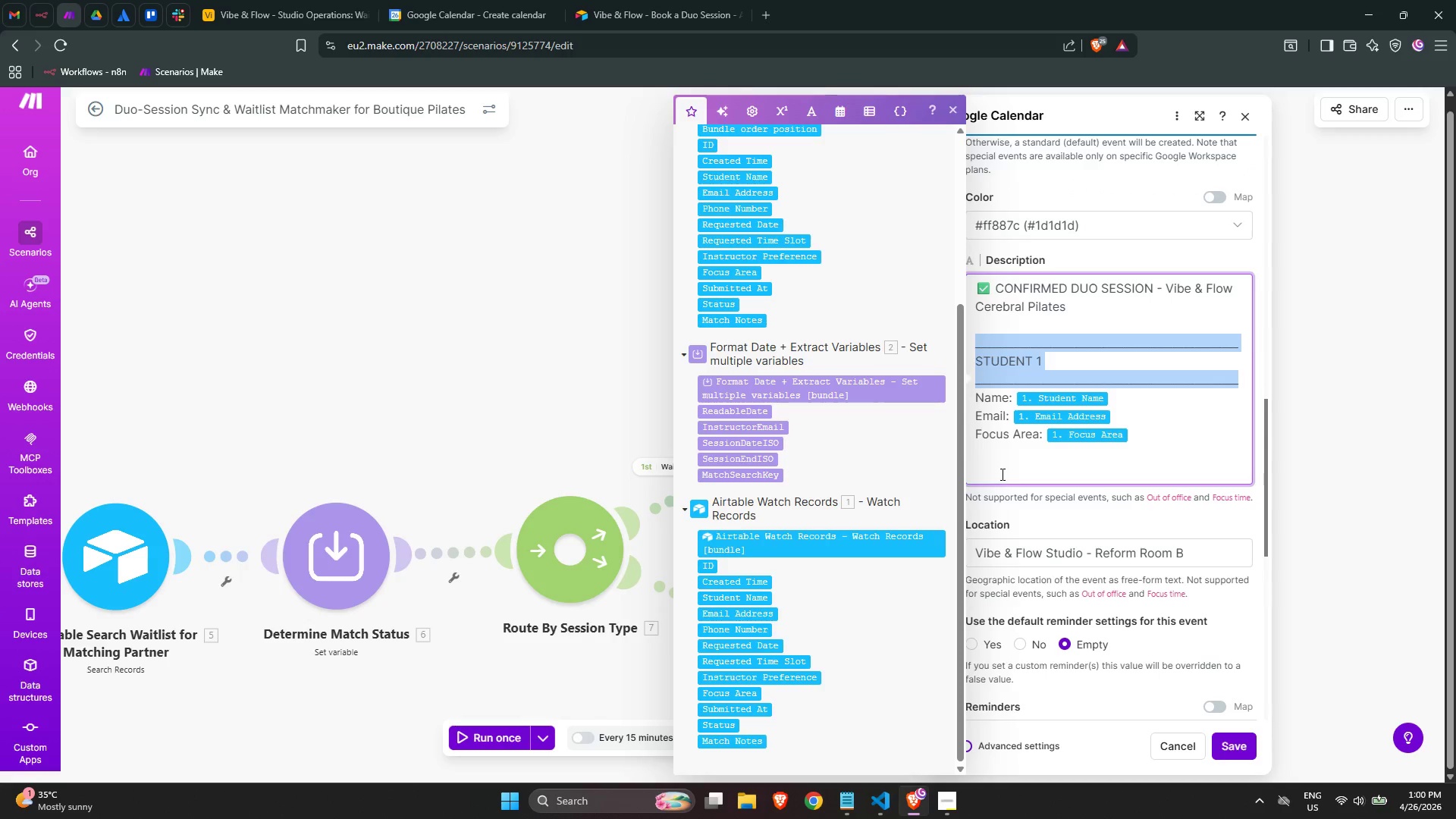 
left_click([1001, 474])
 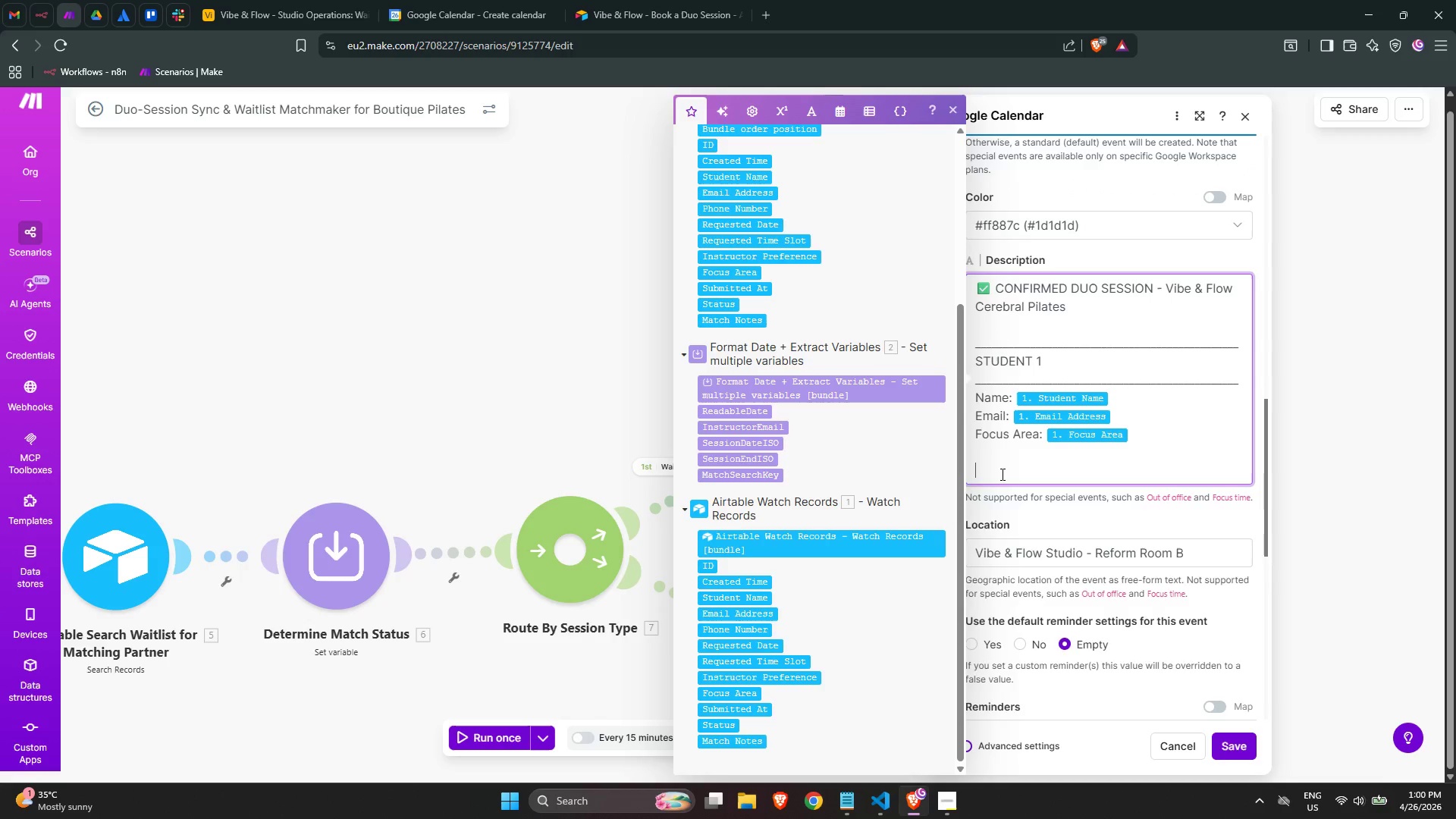 
key(Control+ControlLeft)
 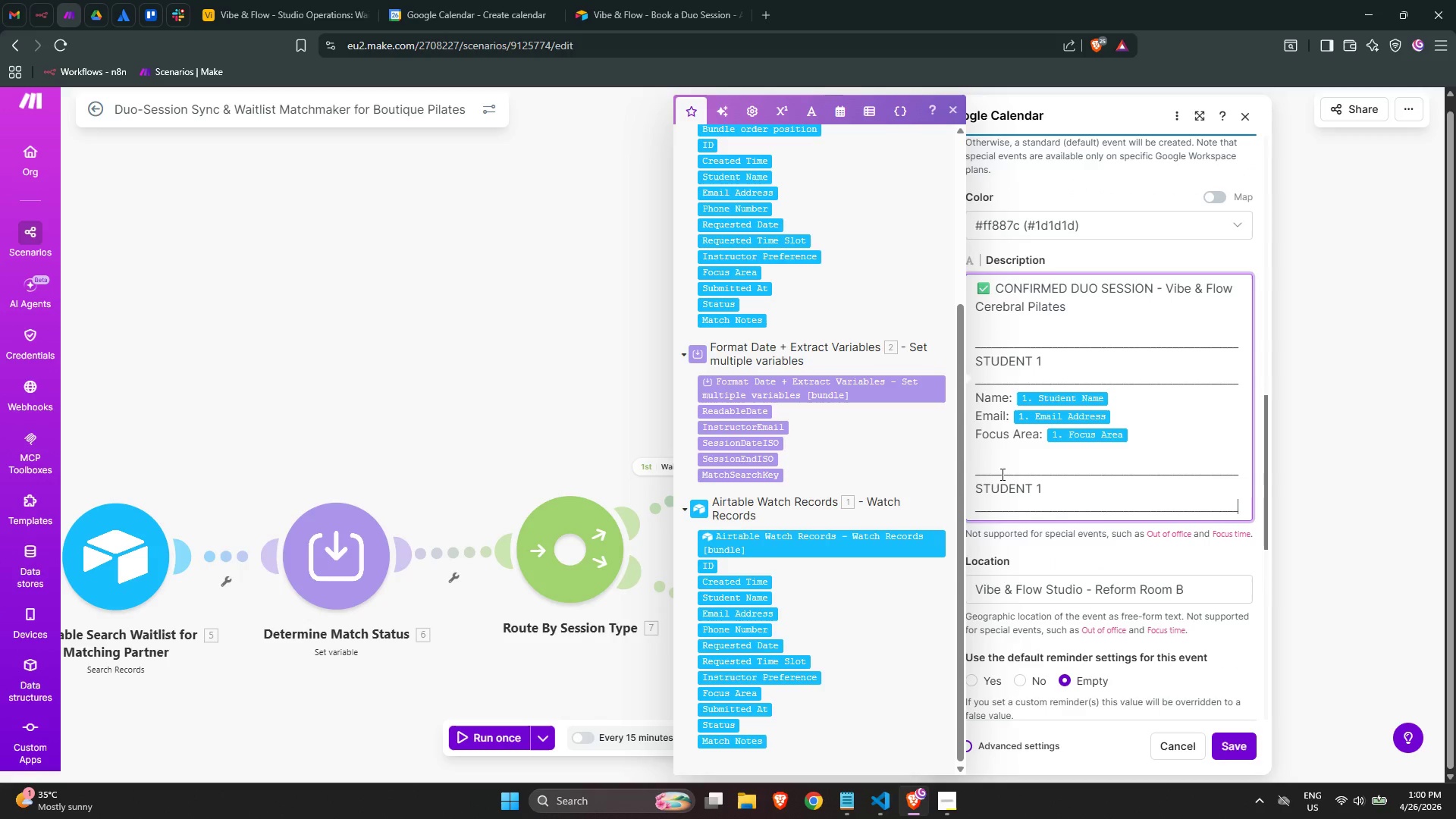 
key(Control+V)
 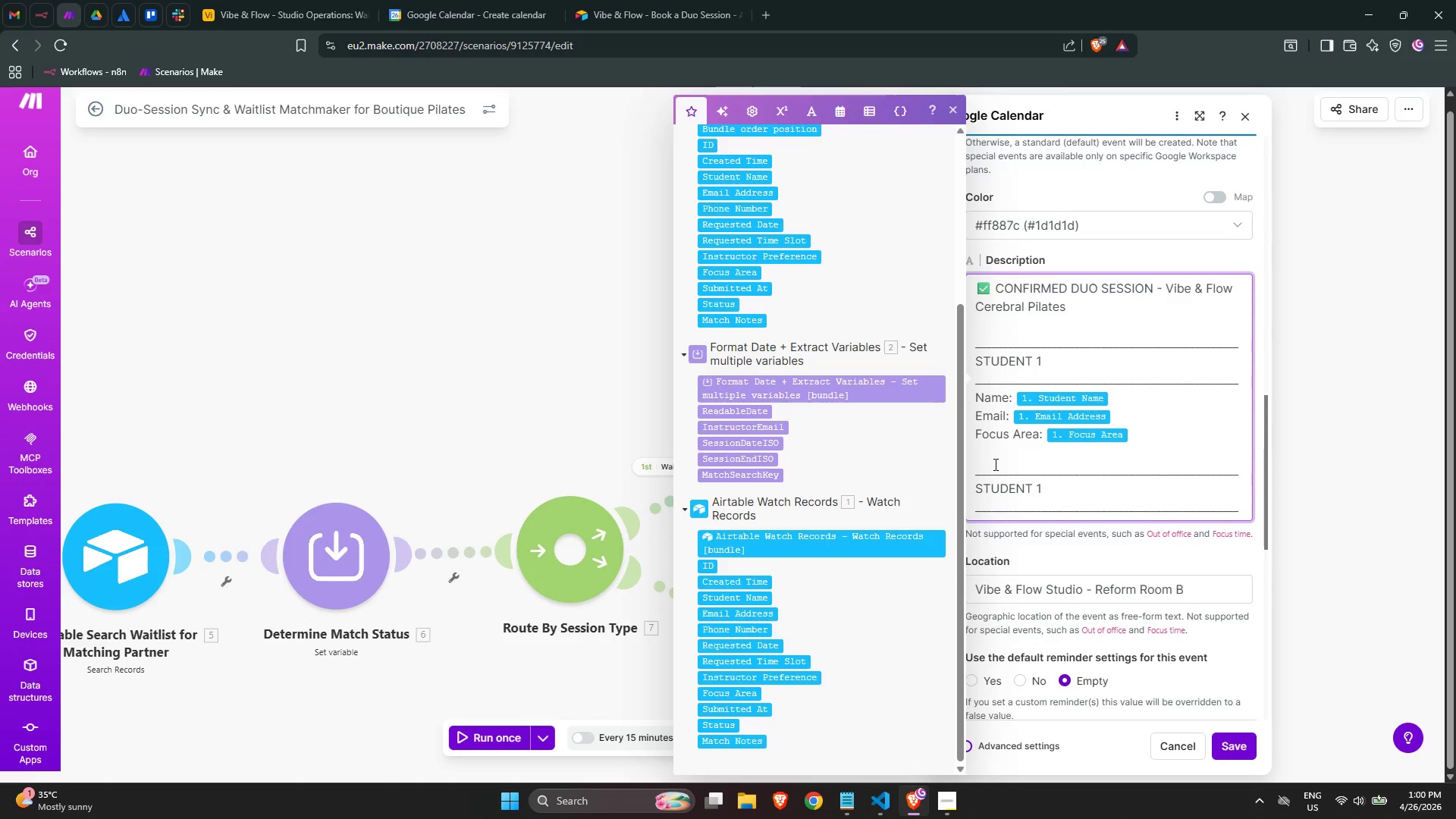 
key(ArrowUp)
 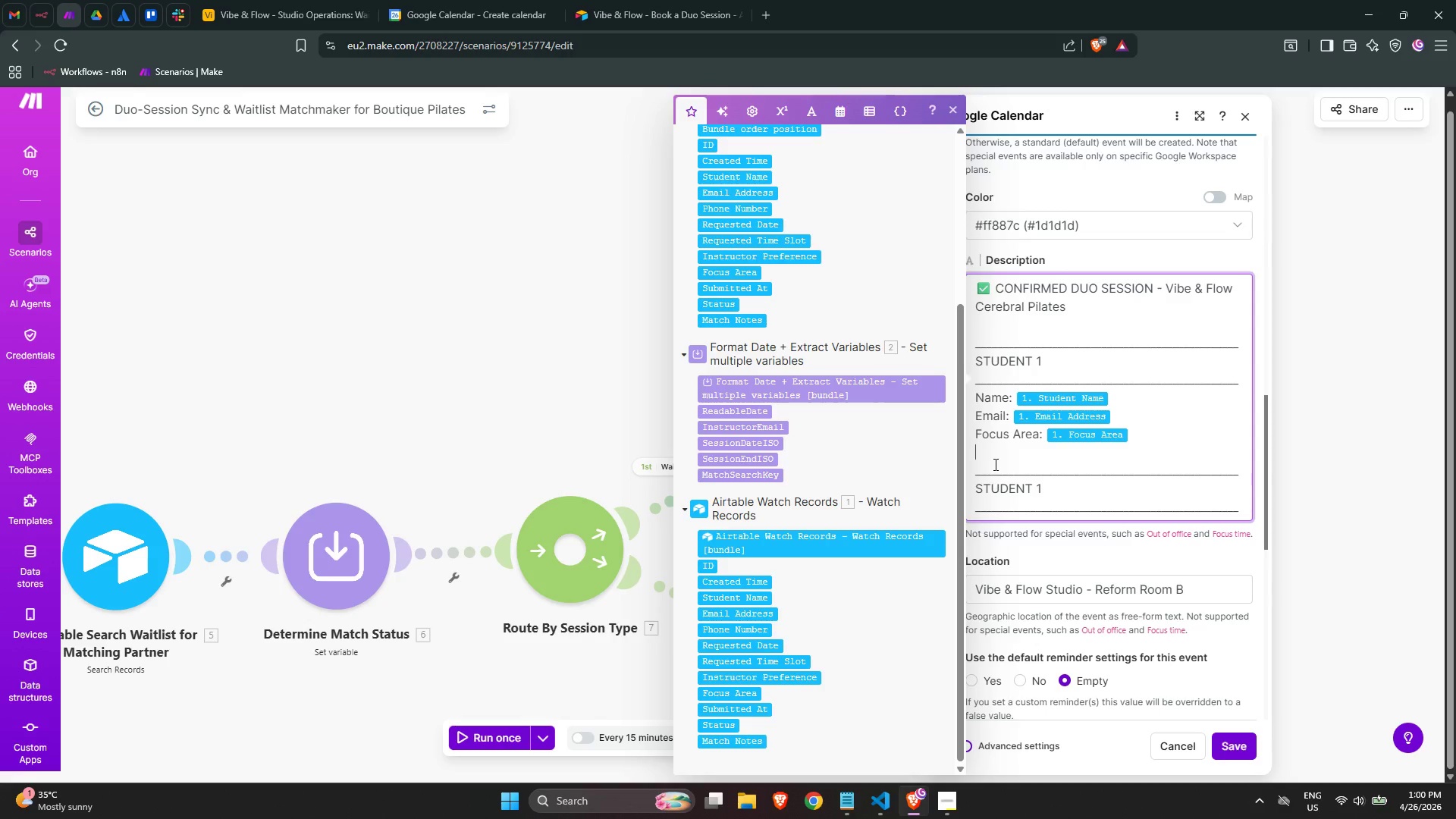 
key(Backspace)
 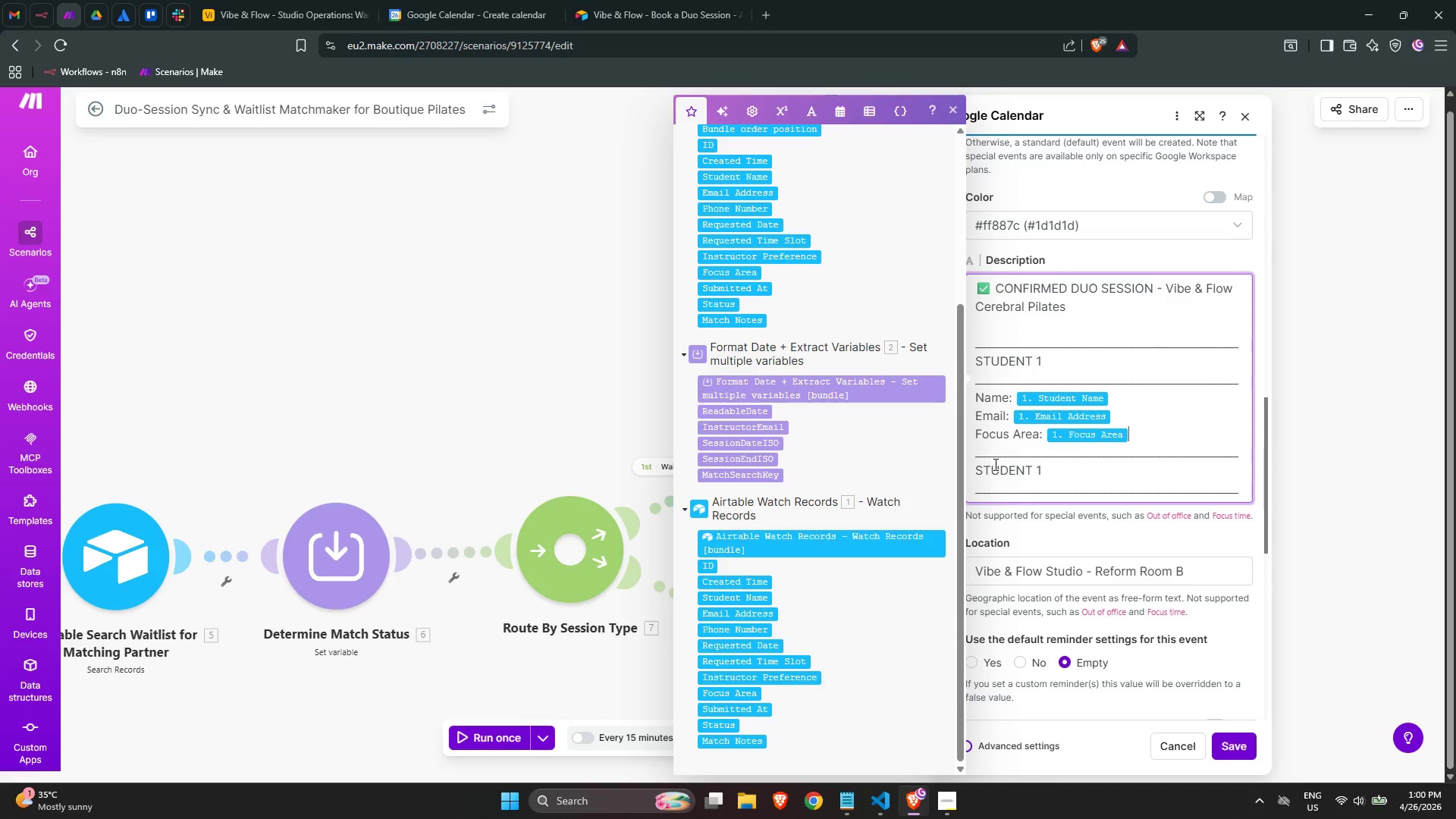 
key(Enter)
 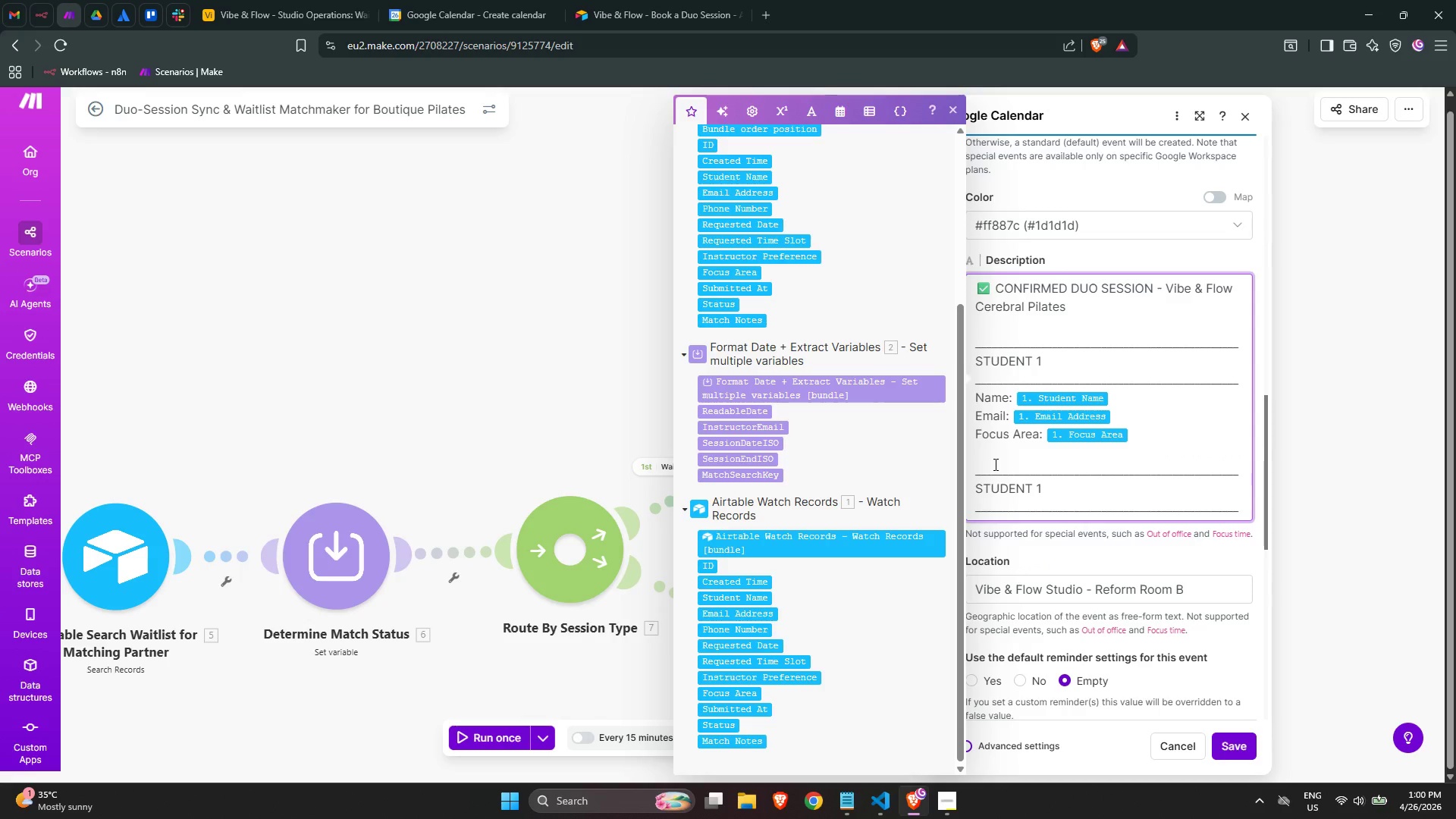 
scroll: coordinate [994, 464], scroll_direction: down, amount: 2.0
 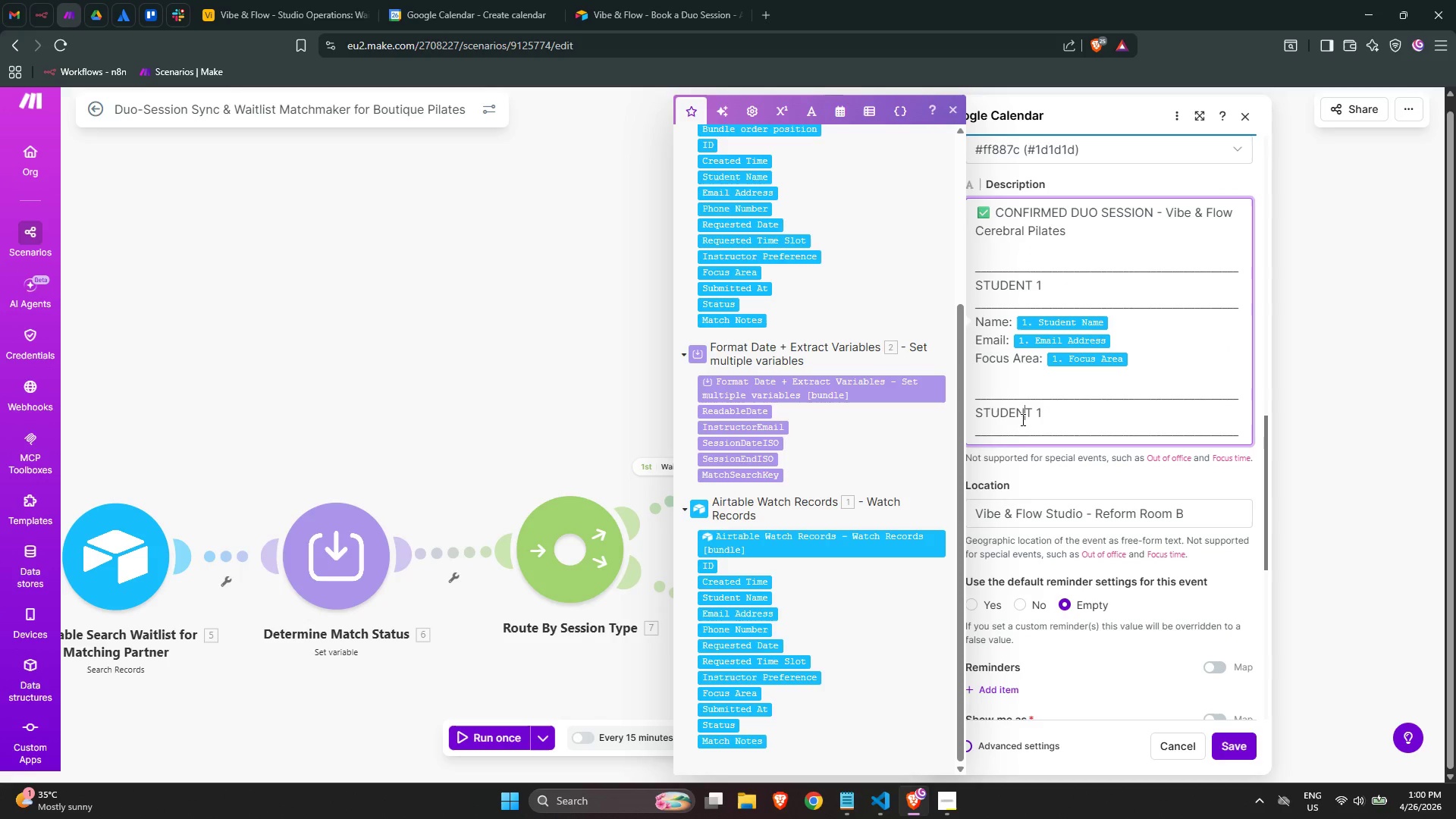 
double_click([1024, 427])
 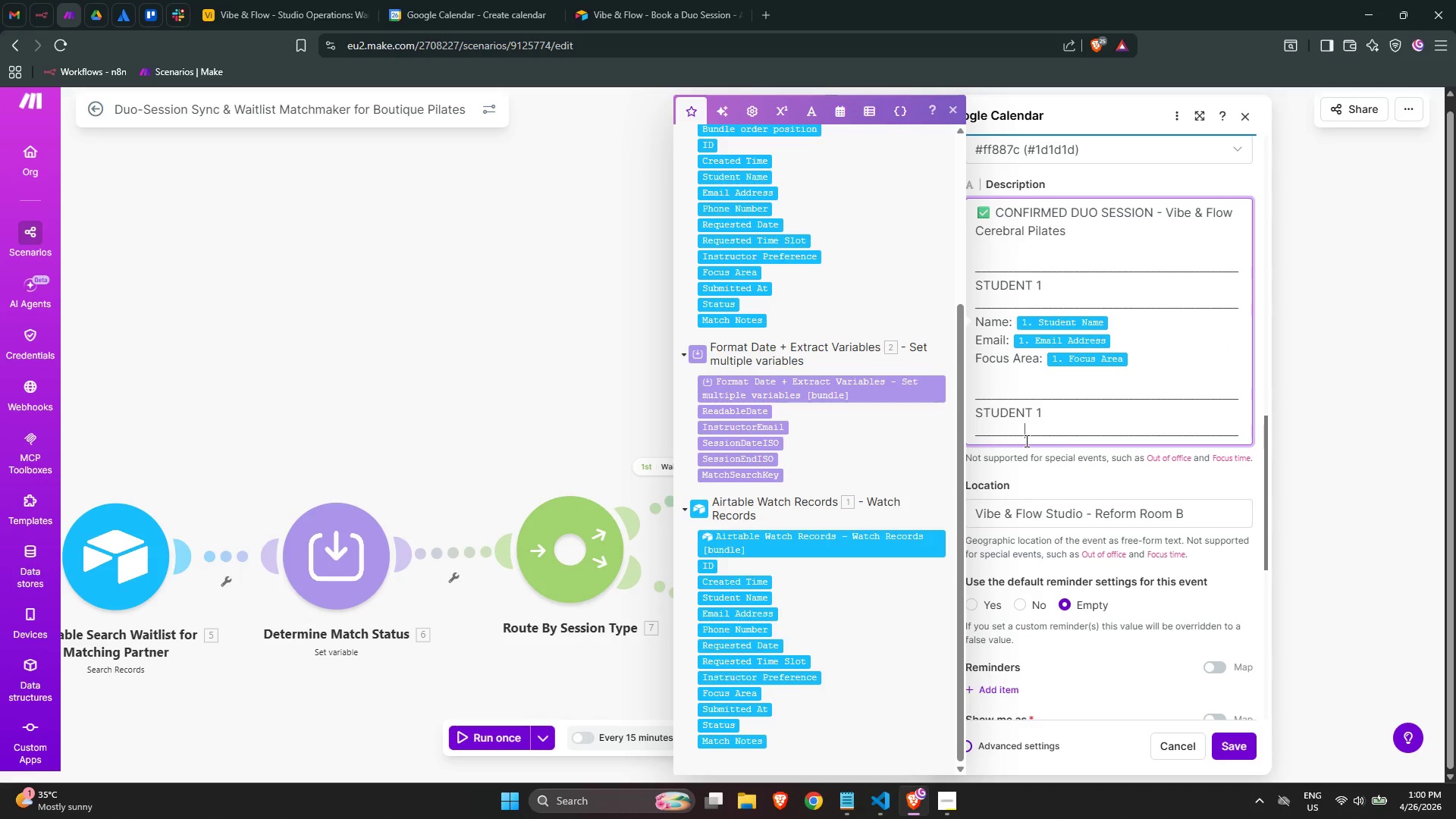 
scroll: coordinate [1045, 402], scroll_direction: down, amount: 1.0
 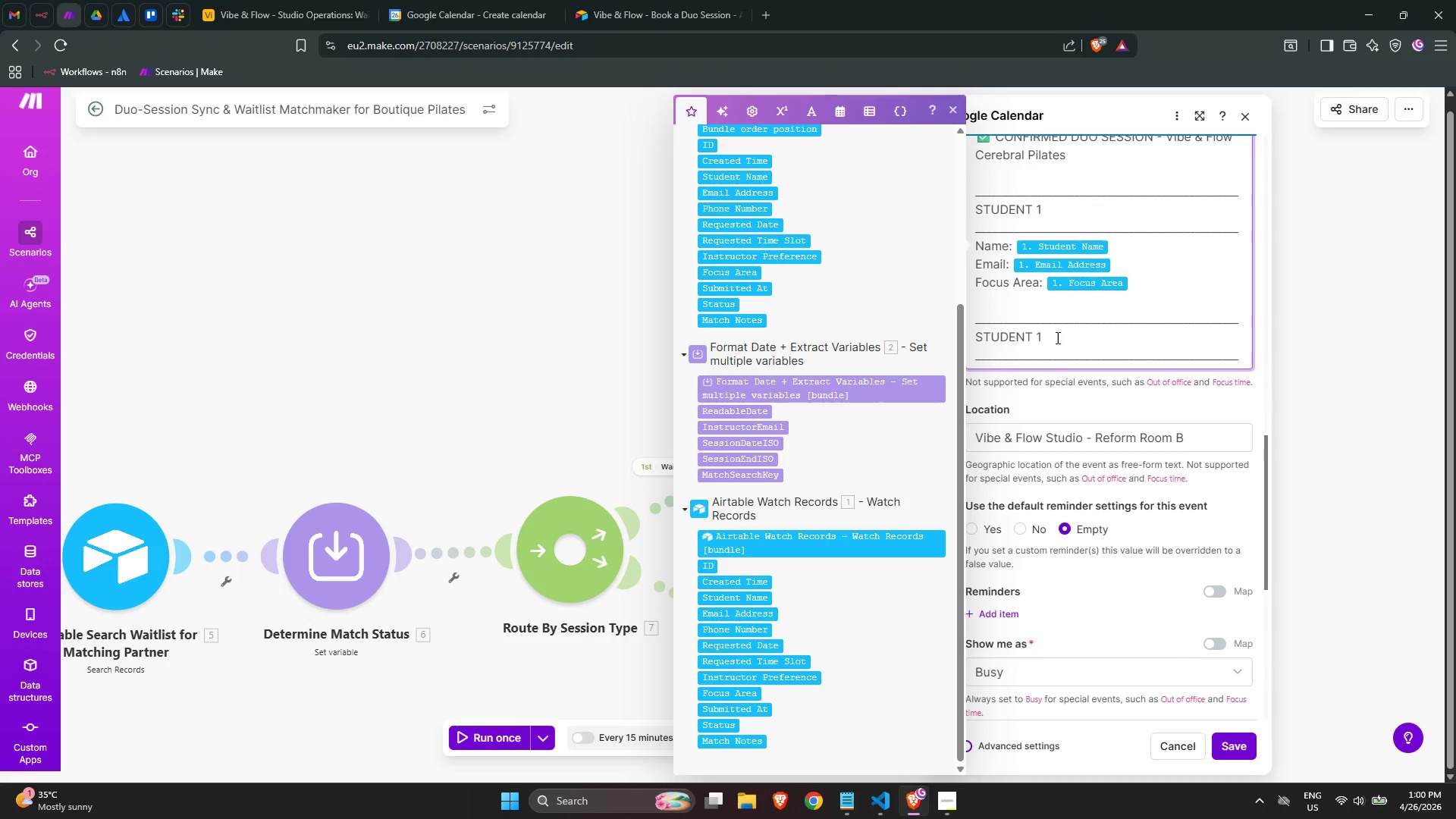 
left_click([1056, 337])
 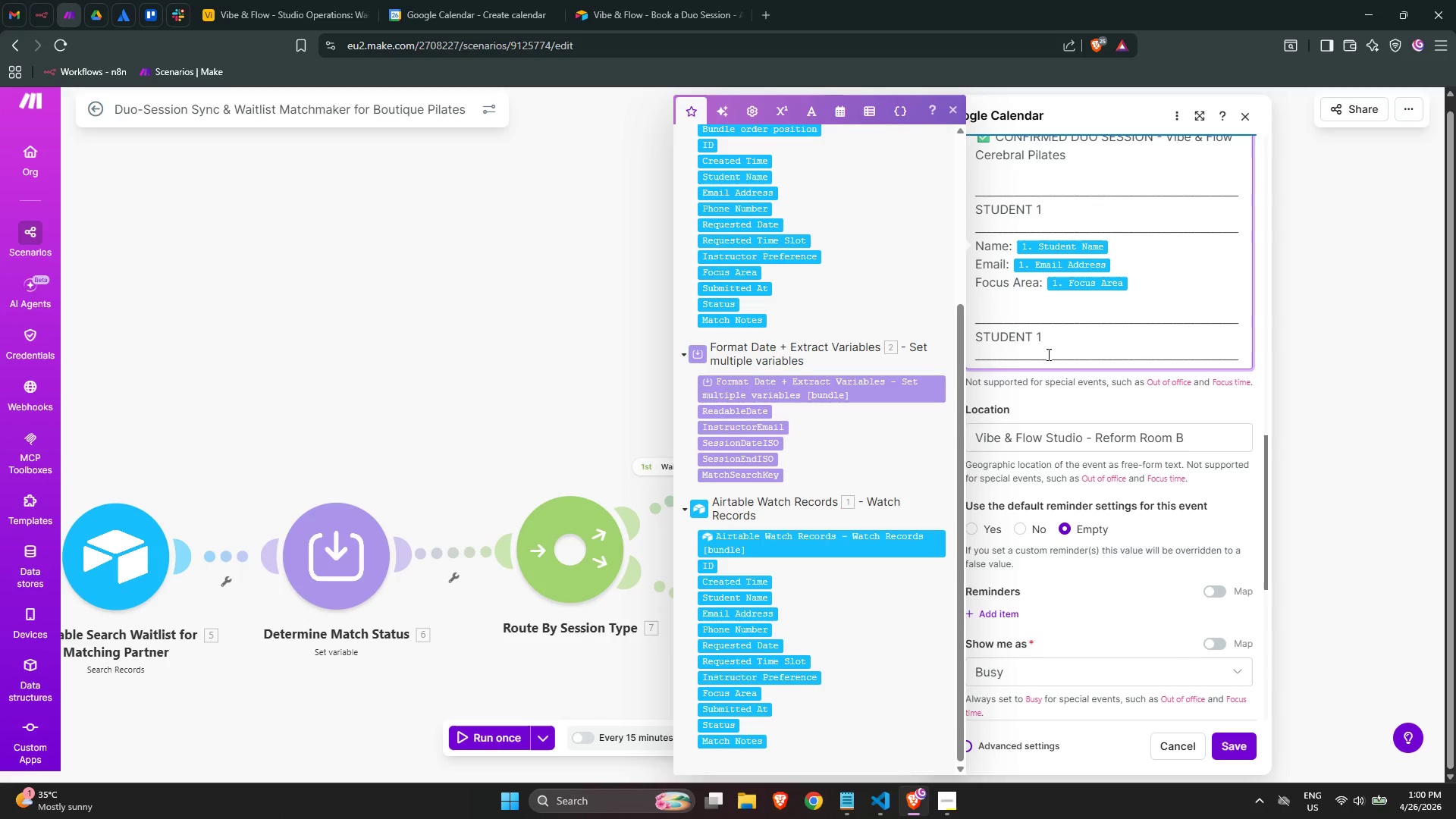 
left_click([1046, 355])
 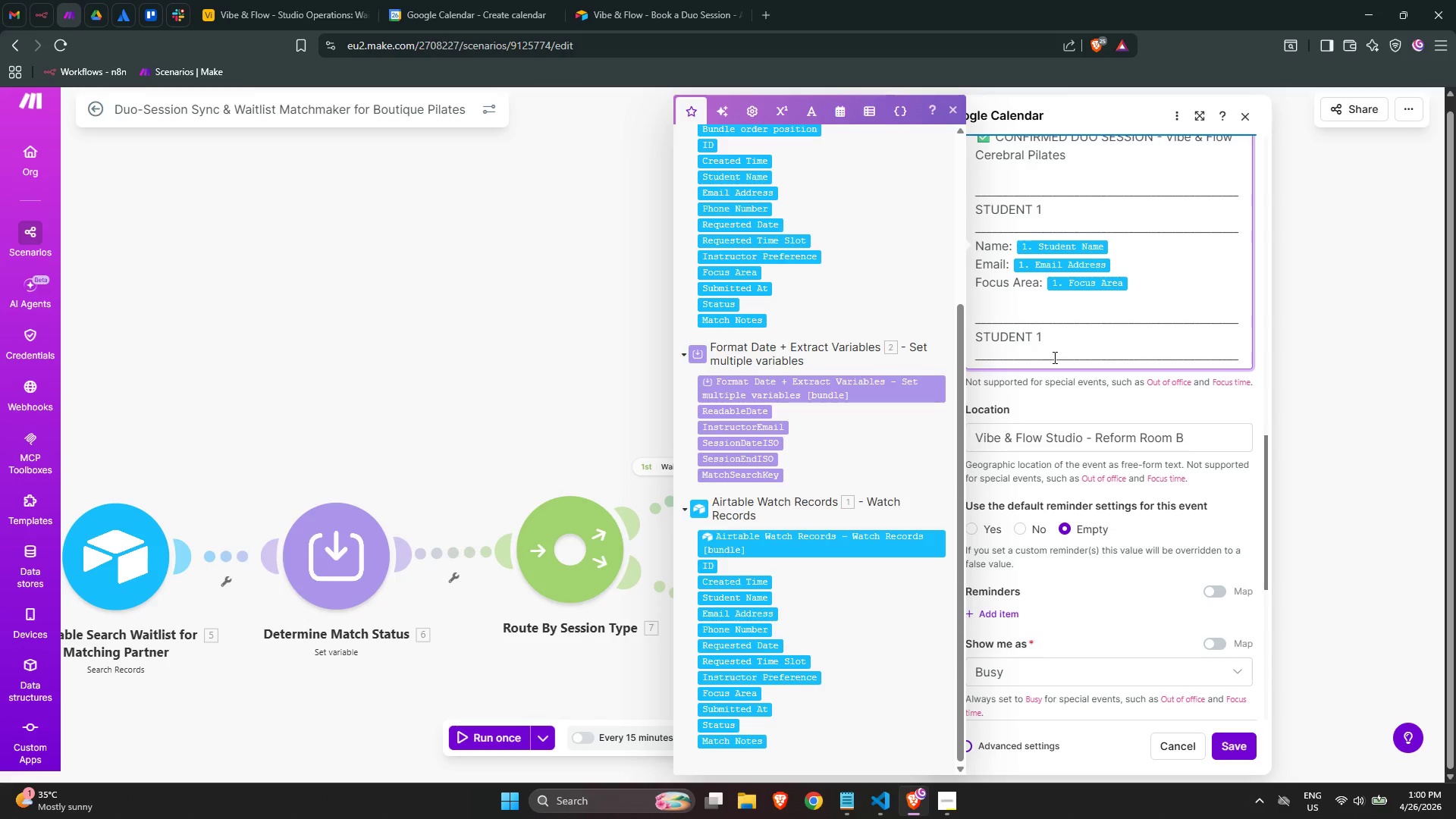 
scroll: coordinate [1089, 351], scroll_direction: down, amount: 2.0
 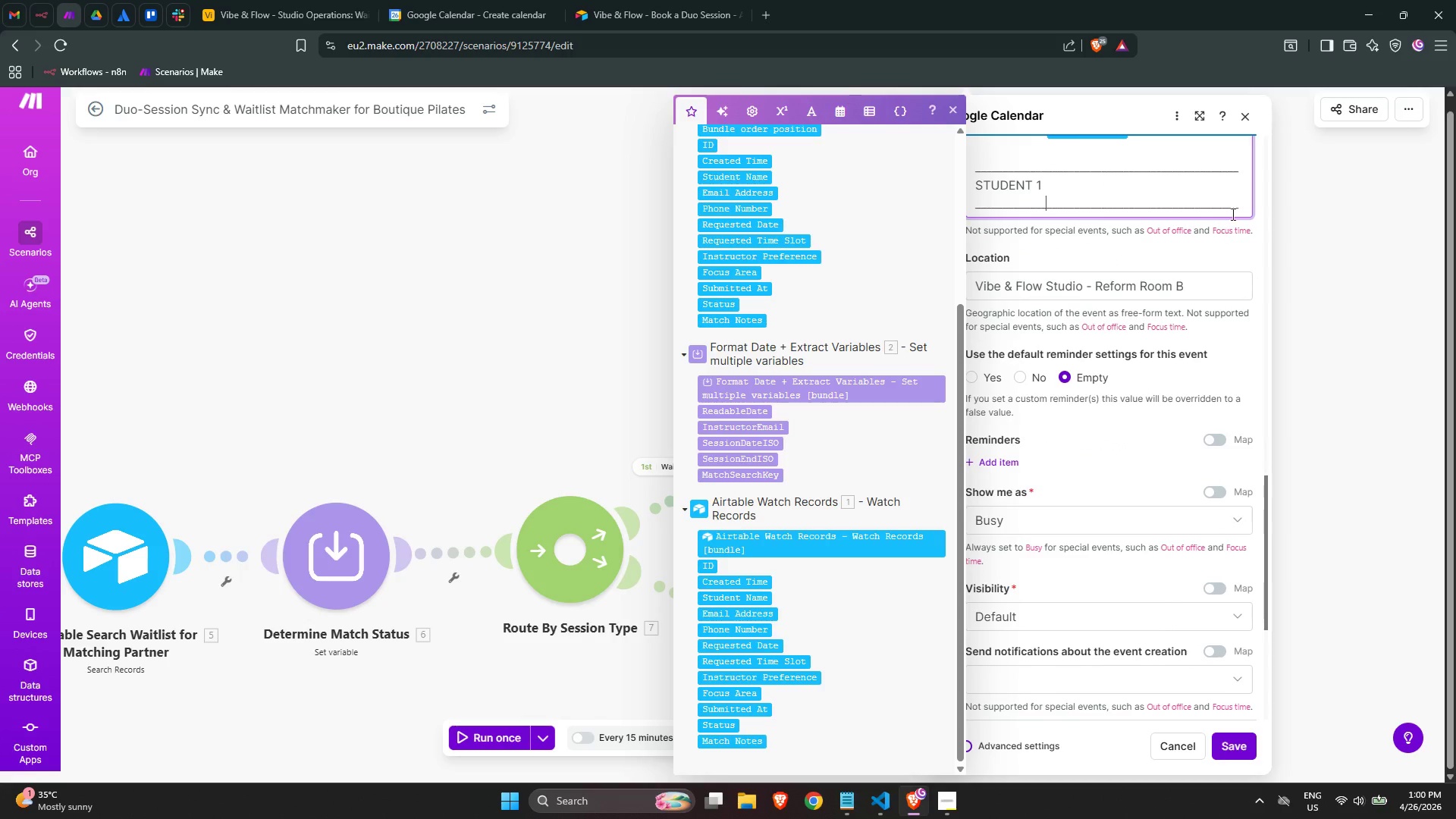 
left_click([1247, 204])
 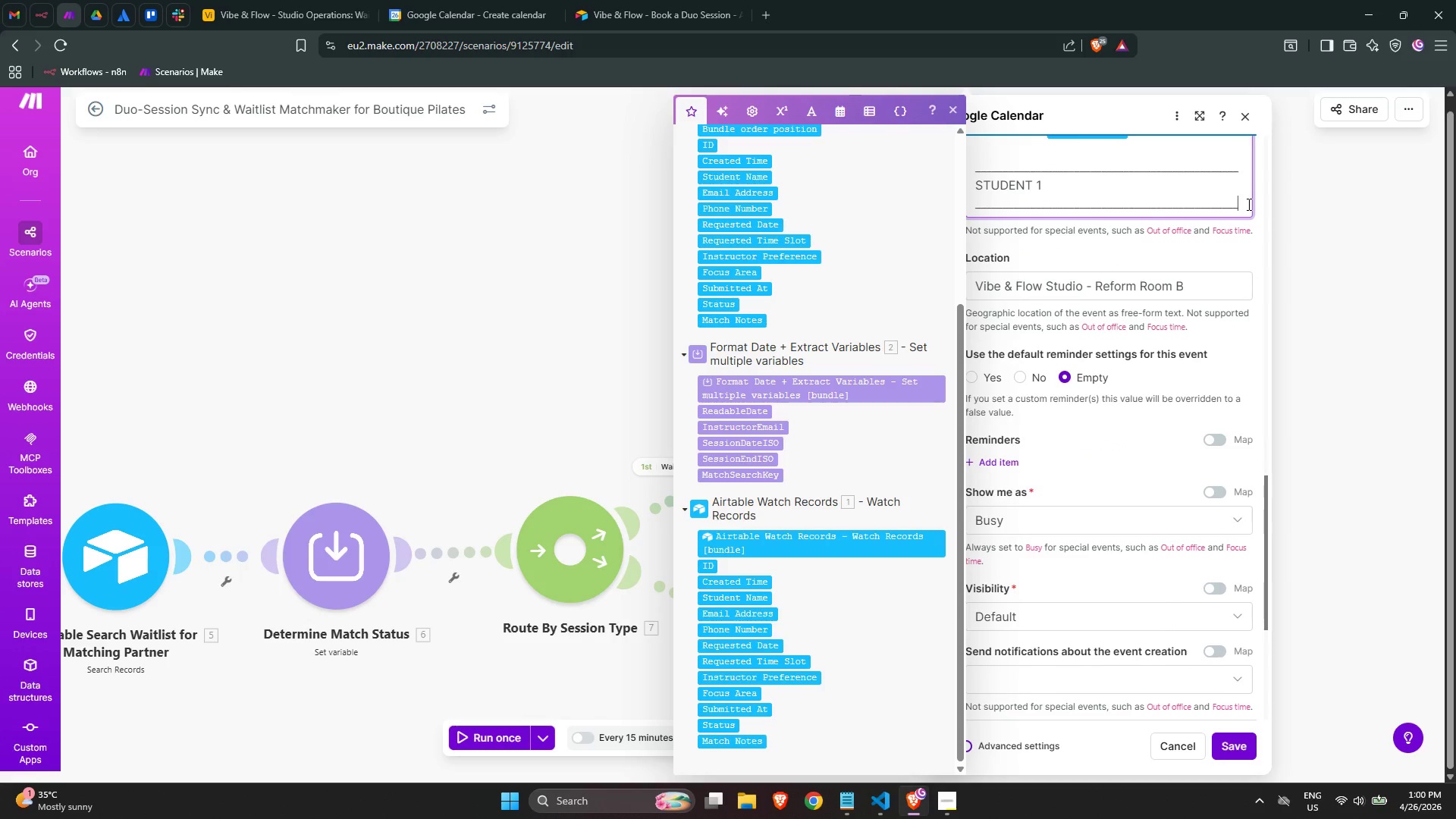 
key(NumpadEnter)
type(Name: )
 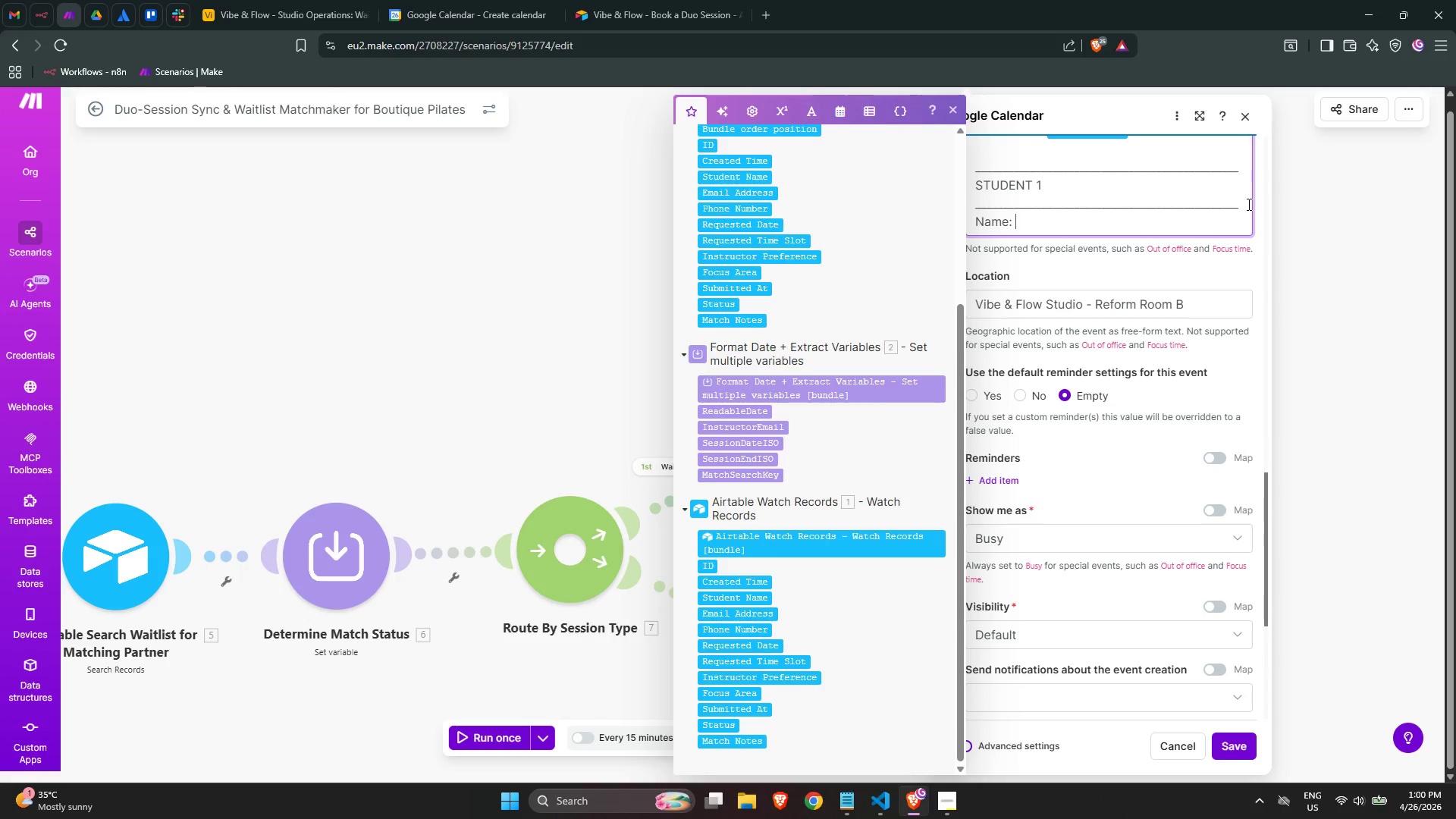 
scroll: coordinate [1070, 282], scroll_direction: up, amount: 2.0
 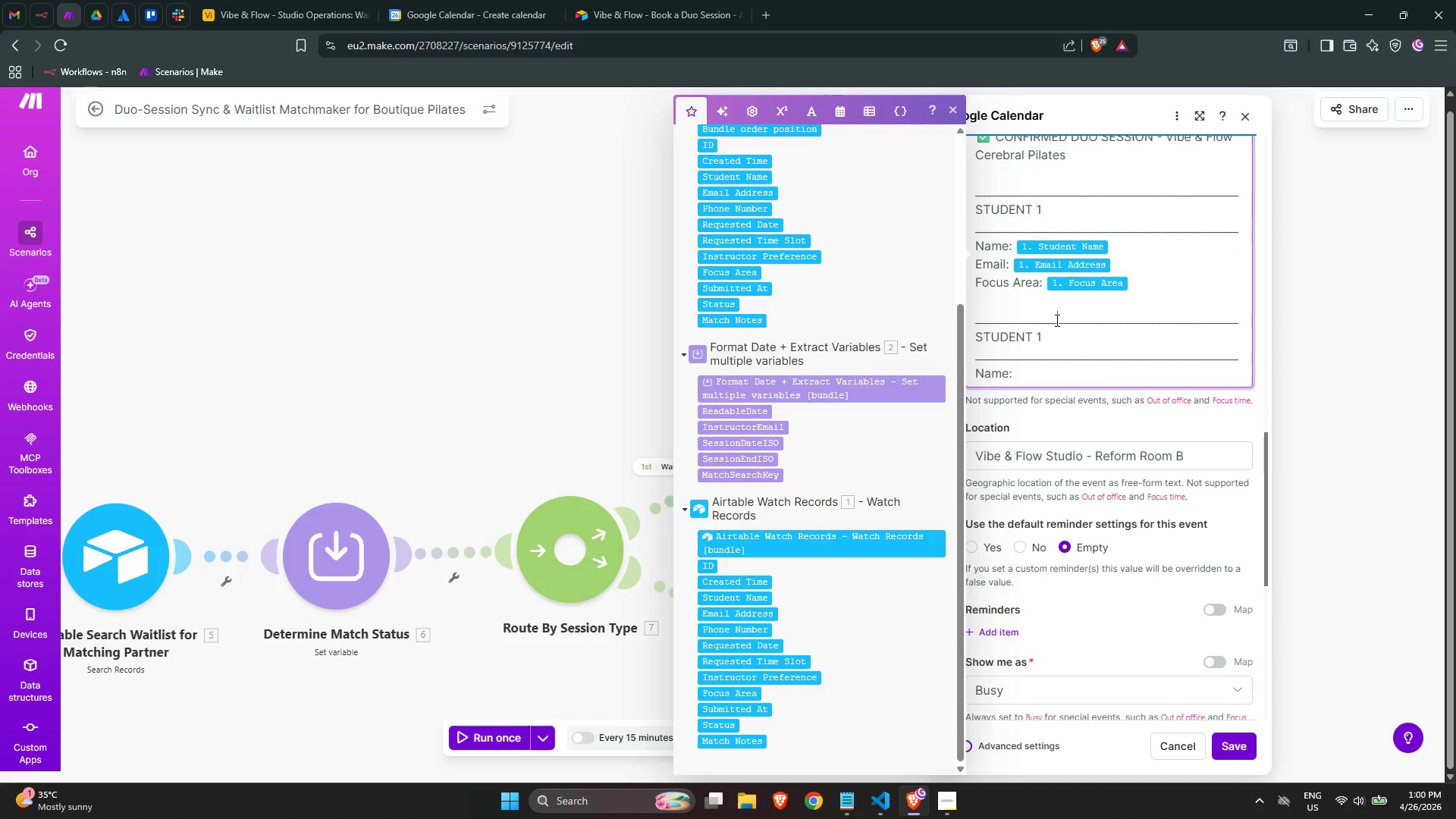 
double_click([1060, 347])
 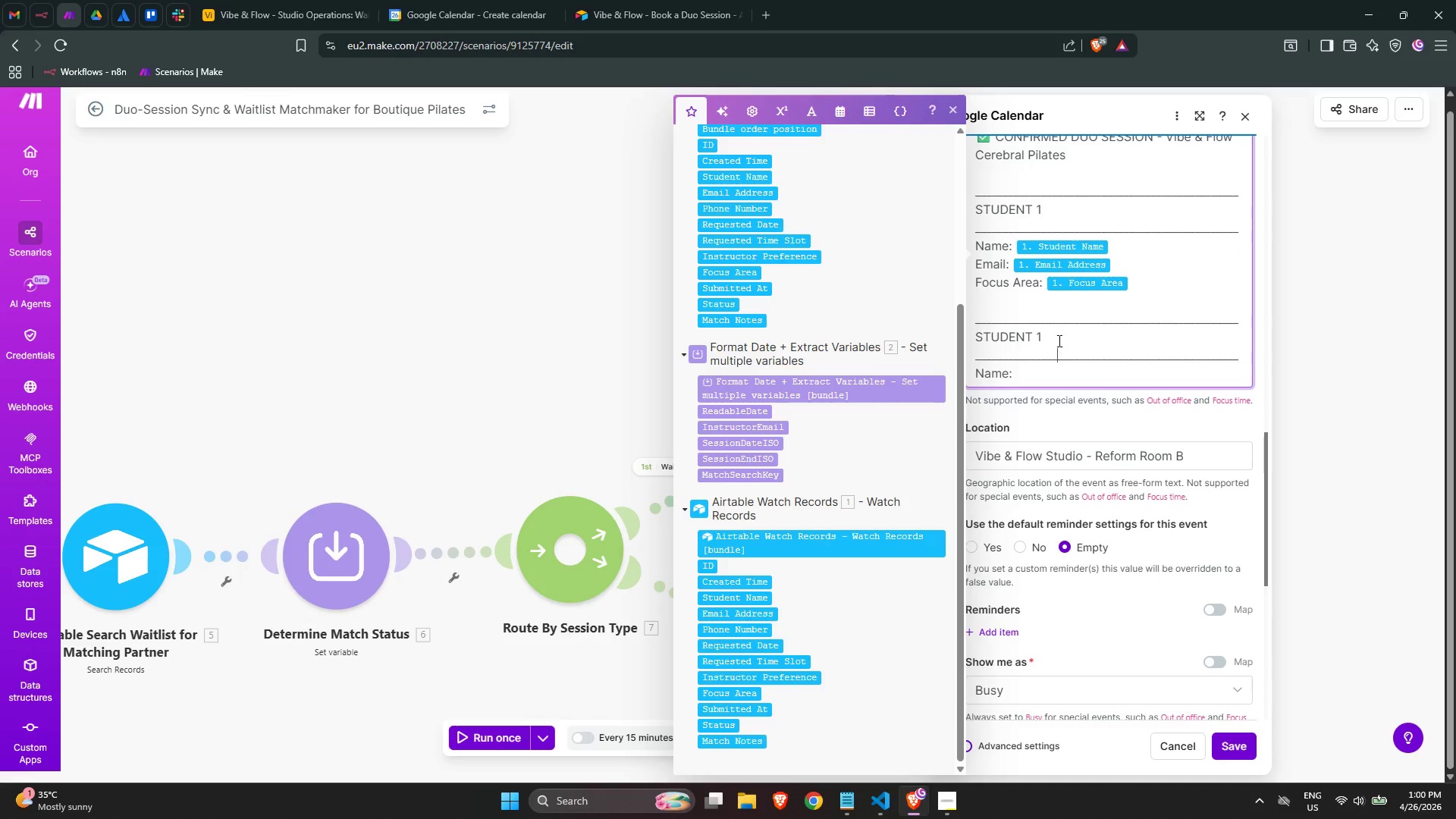 
left_click([1052, 337])
 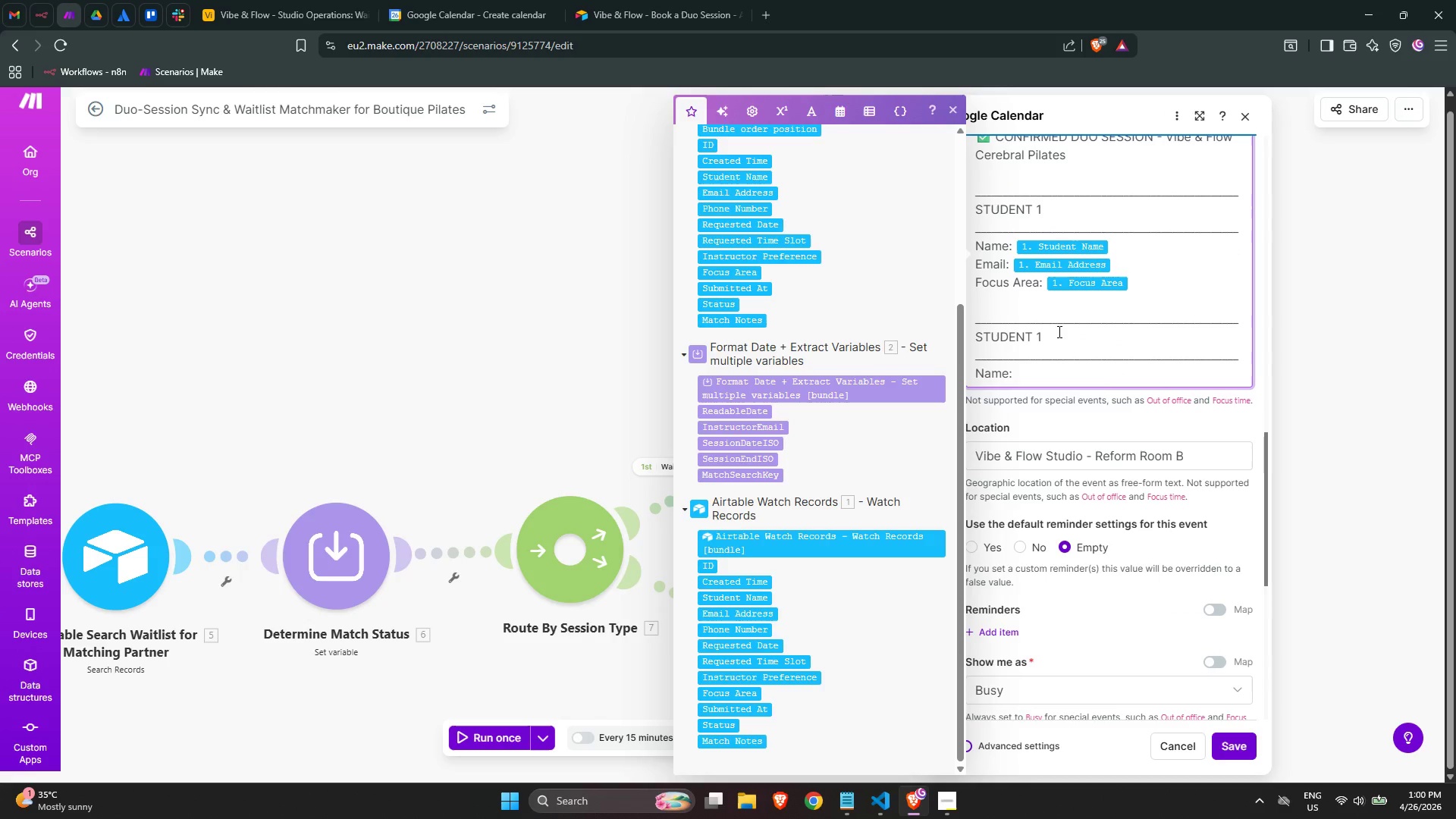 
key(Backspace)
 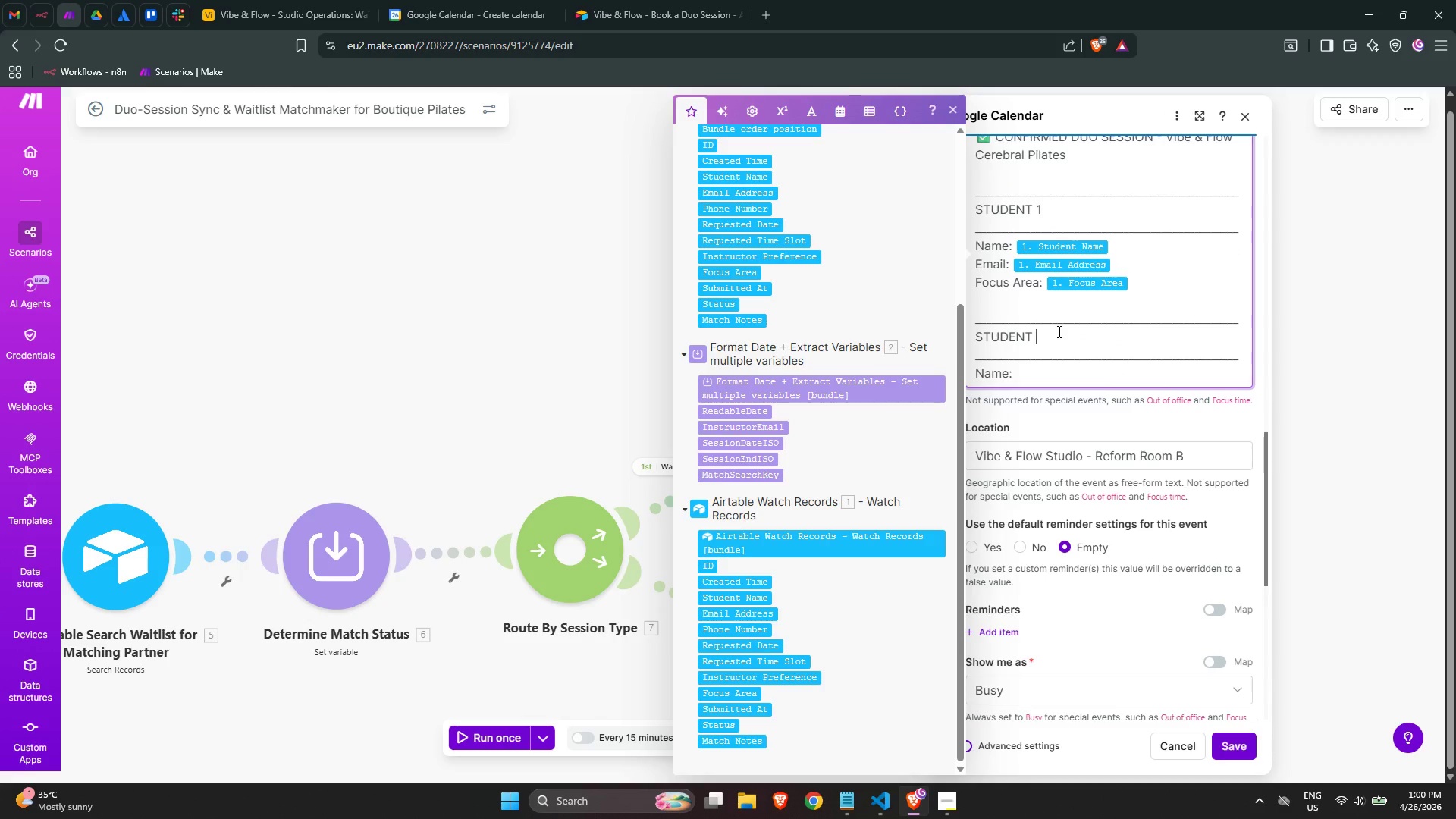 
key(2)
 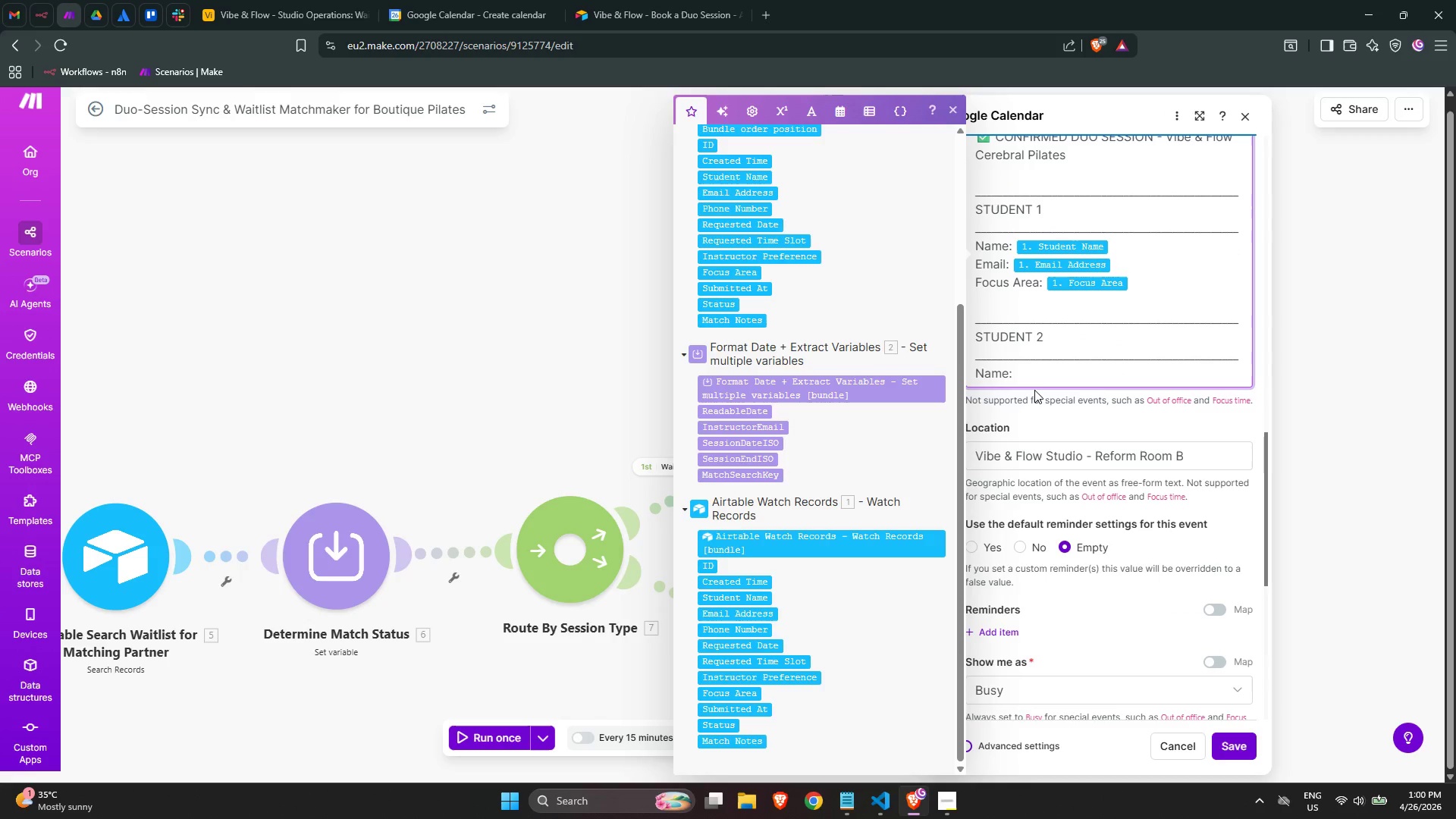 
left_click([1031, 378])
 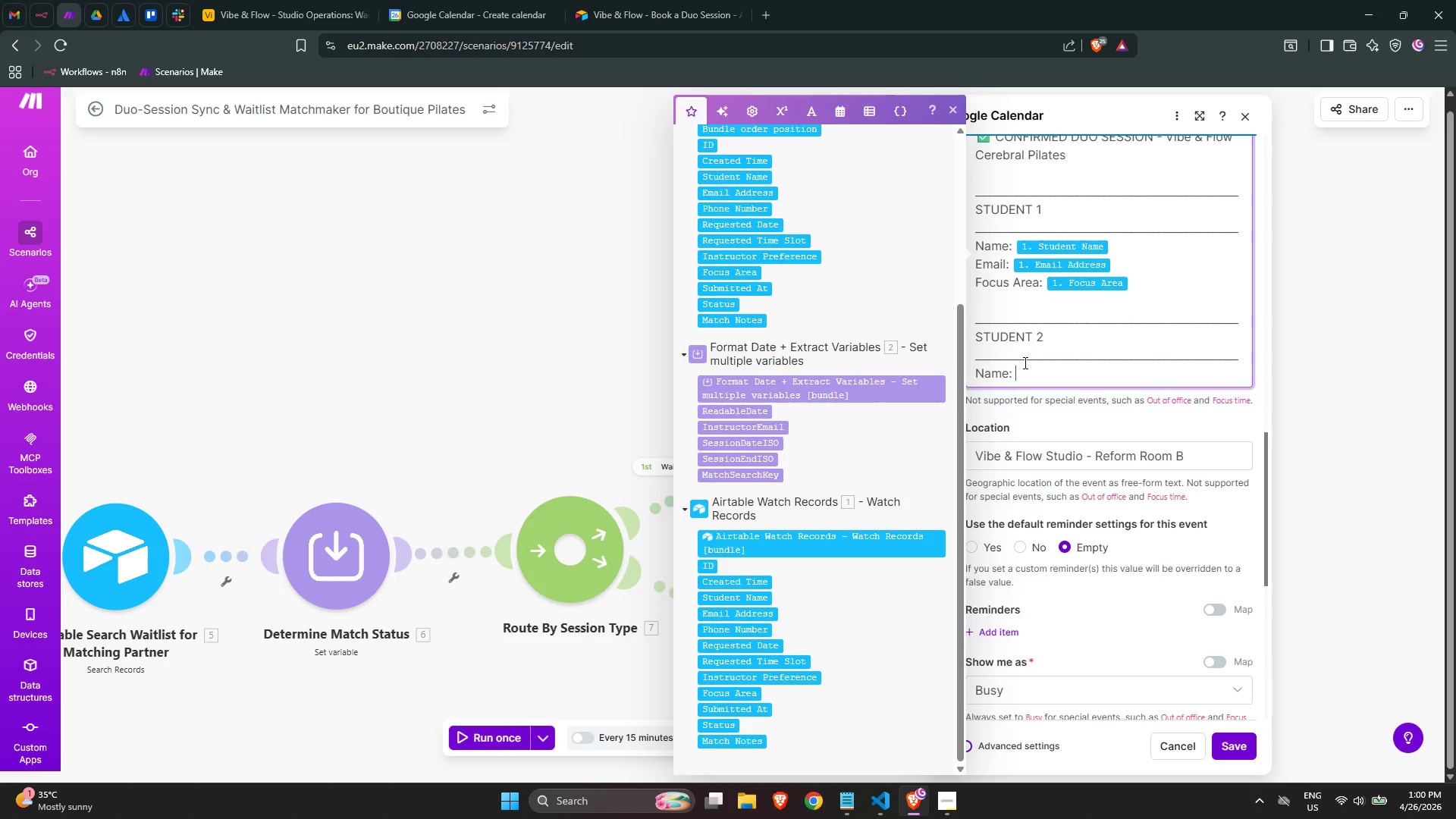 
wait(7.17)
 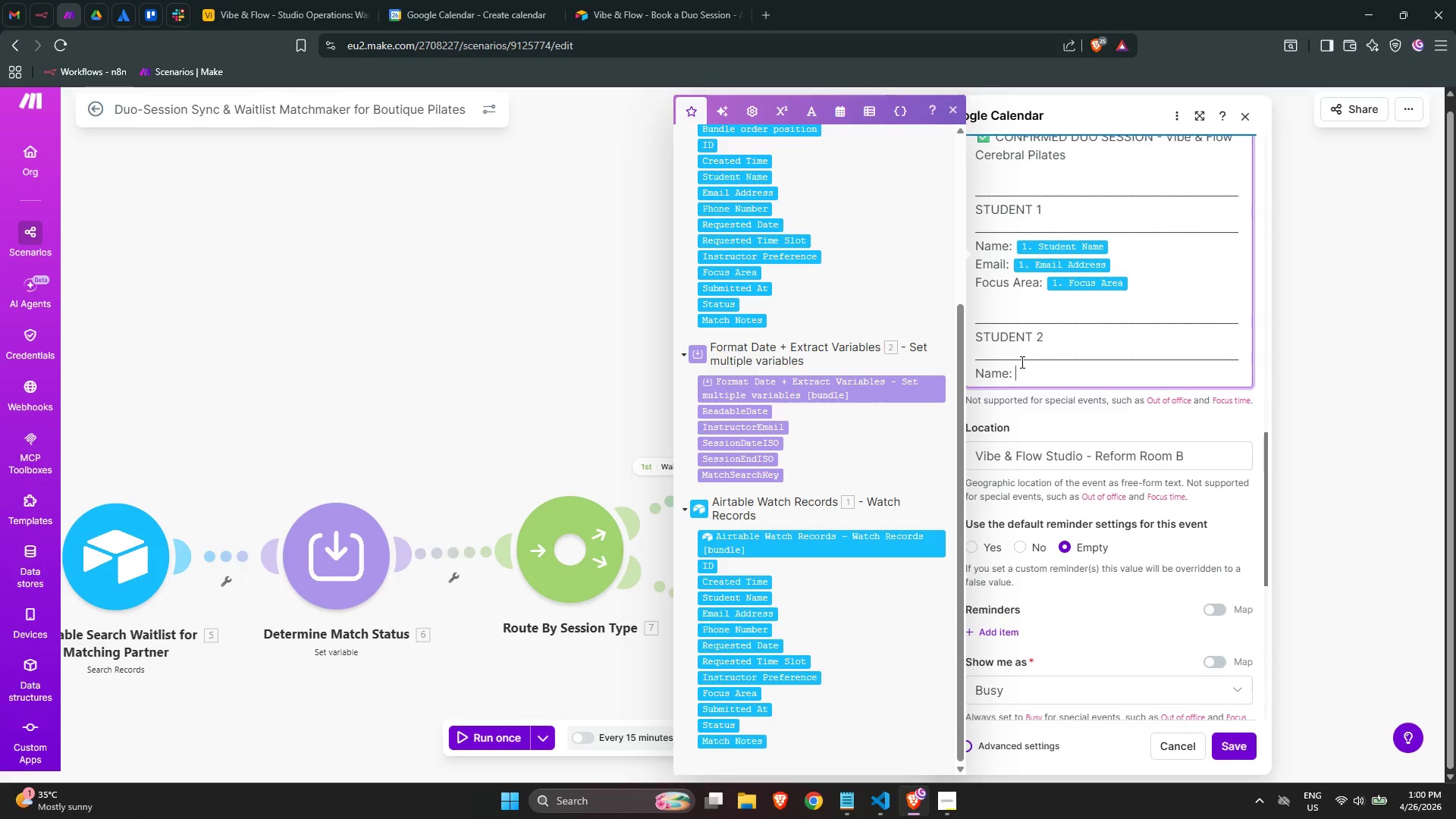 
scroll: coordinate [885, 386], scroll_direction: up, amount: 4.0
 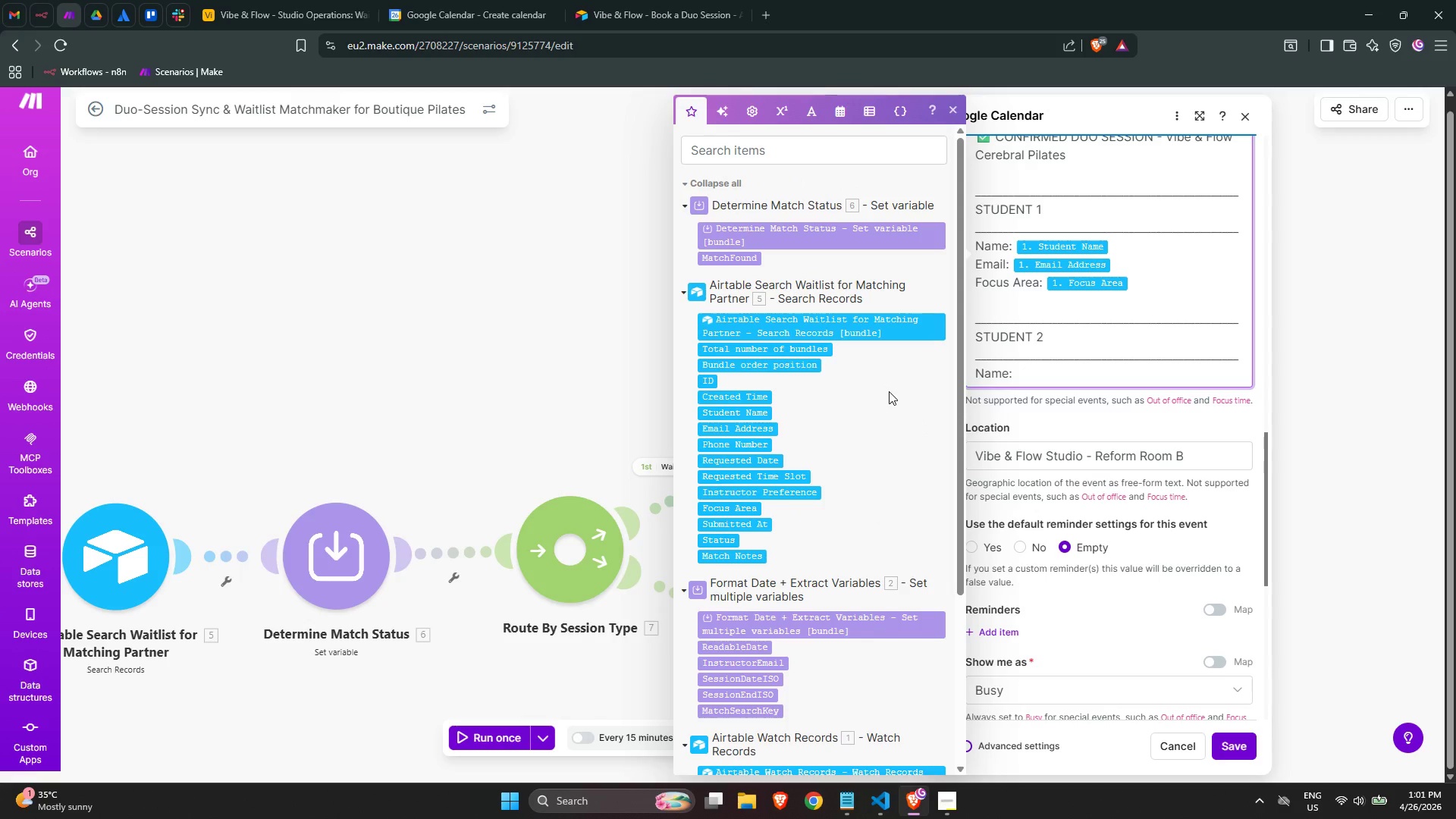 
wait(7.92)
 